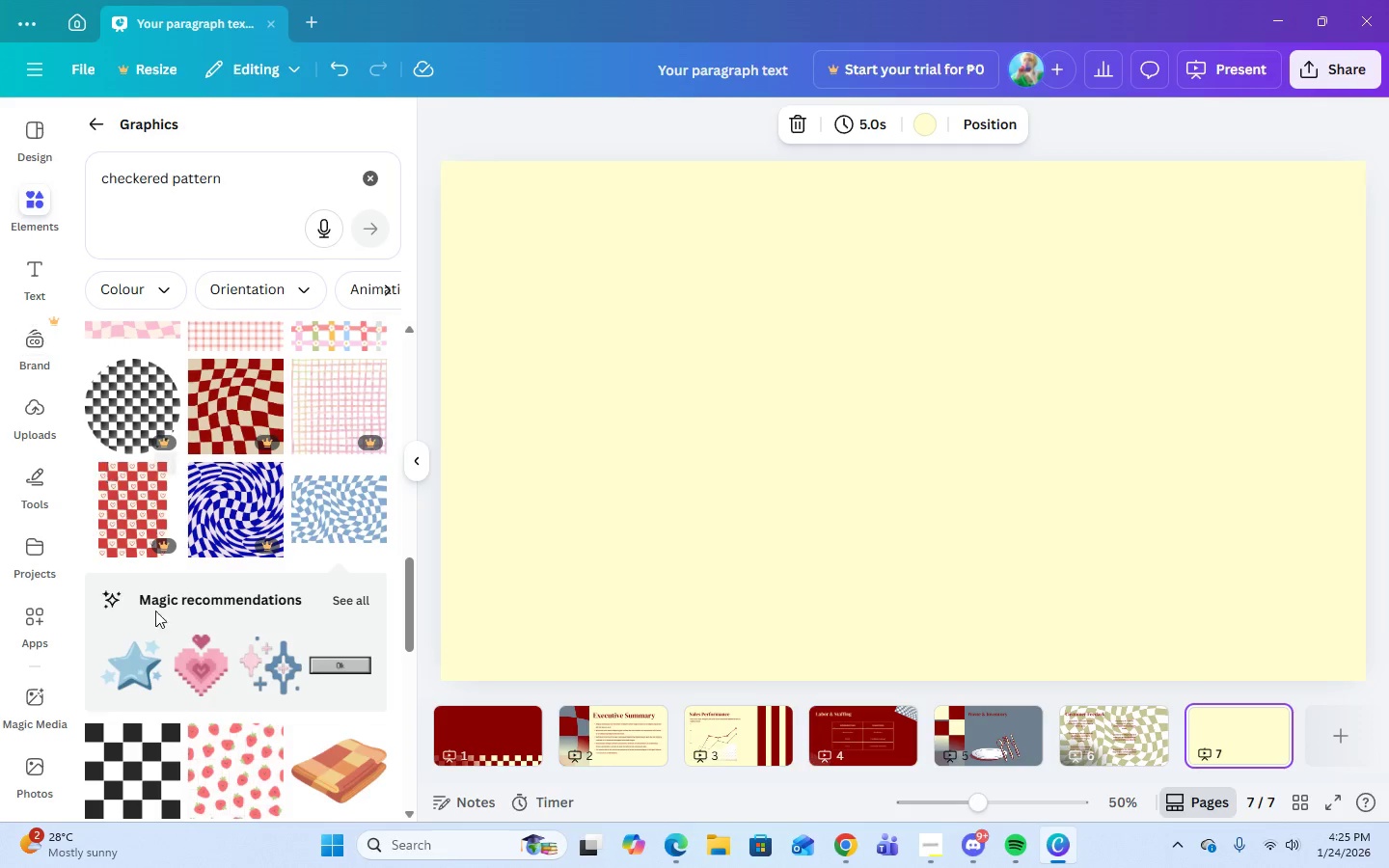 
scroll: coordinate [177, 659], scroll_direction: down, amount: 17.0
 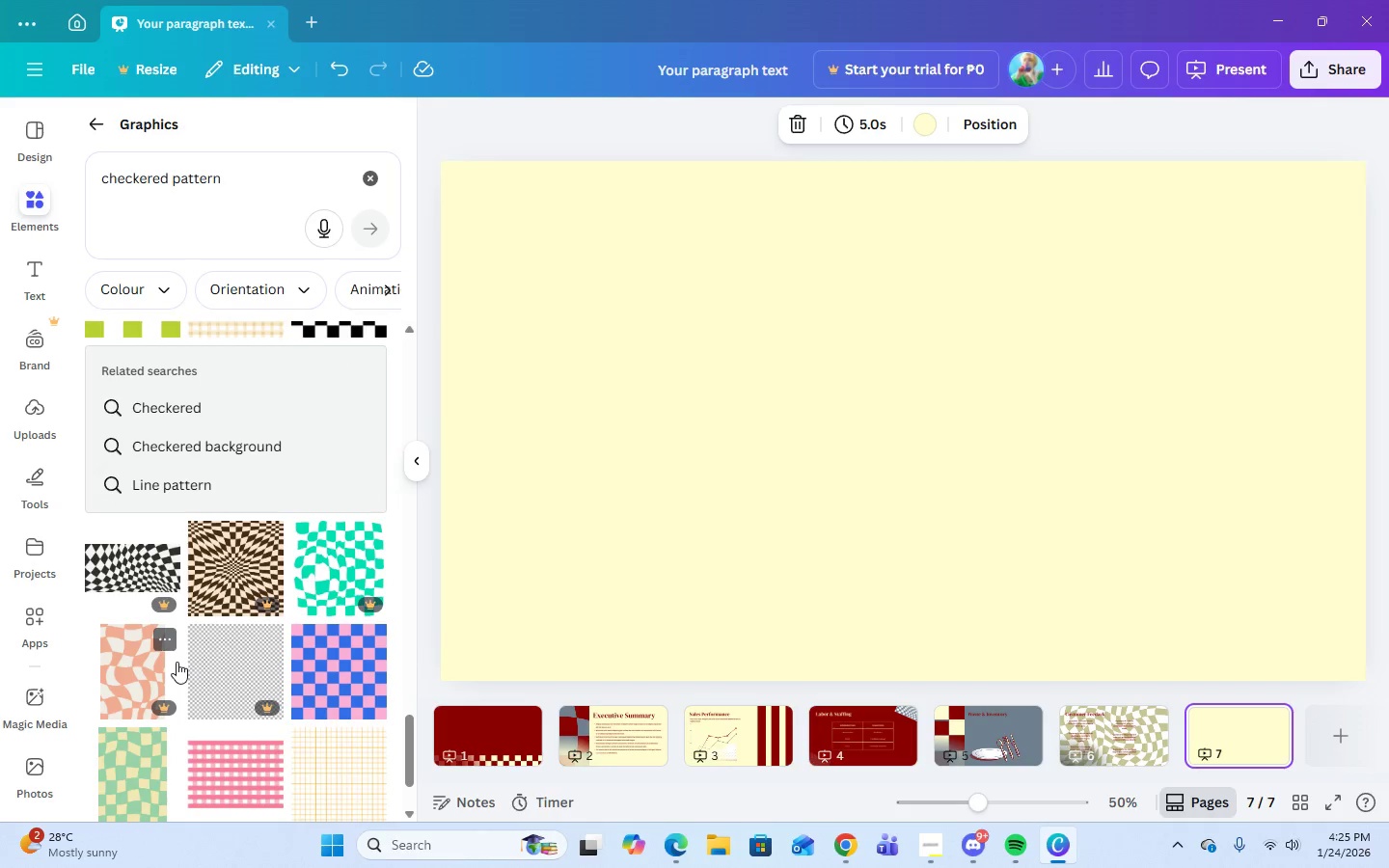 
scroll: coordinate [177, 662], scroll_direction: up, amount: 3.0
 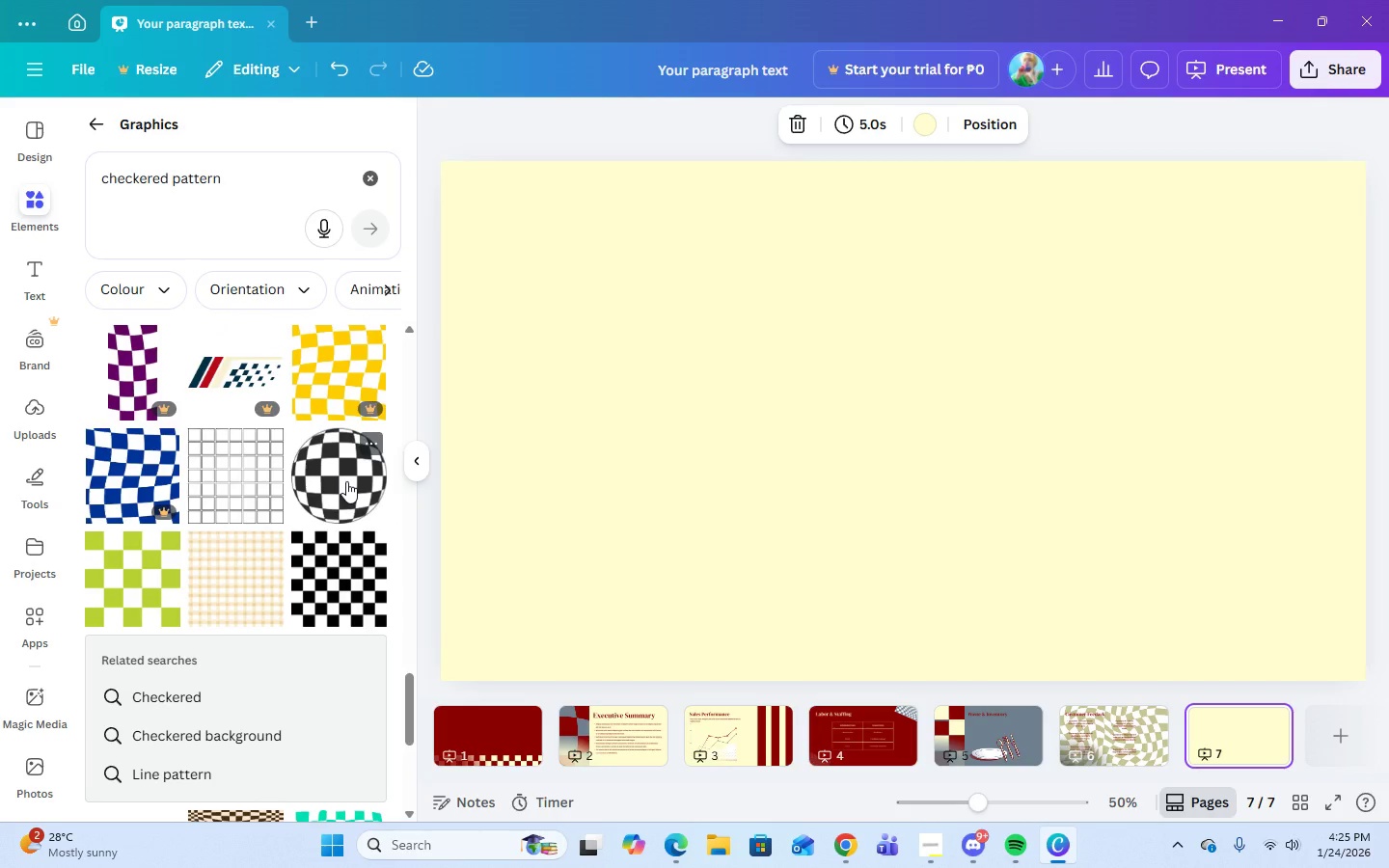 
left_click([346, 481])
 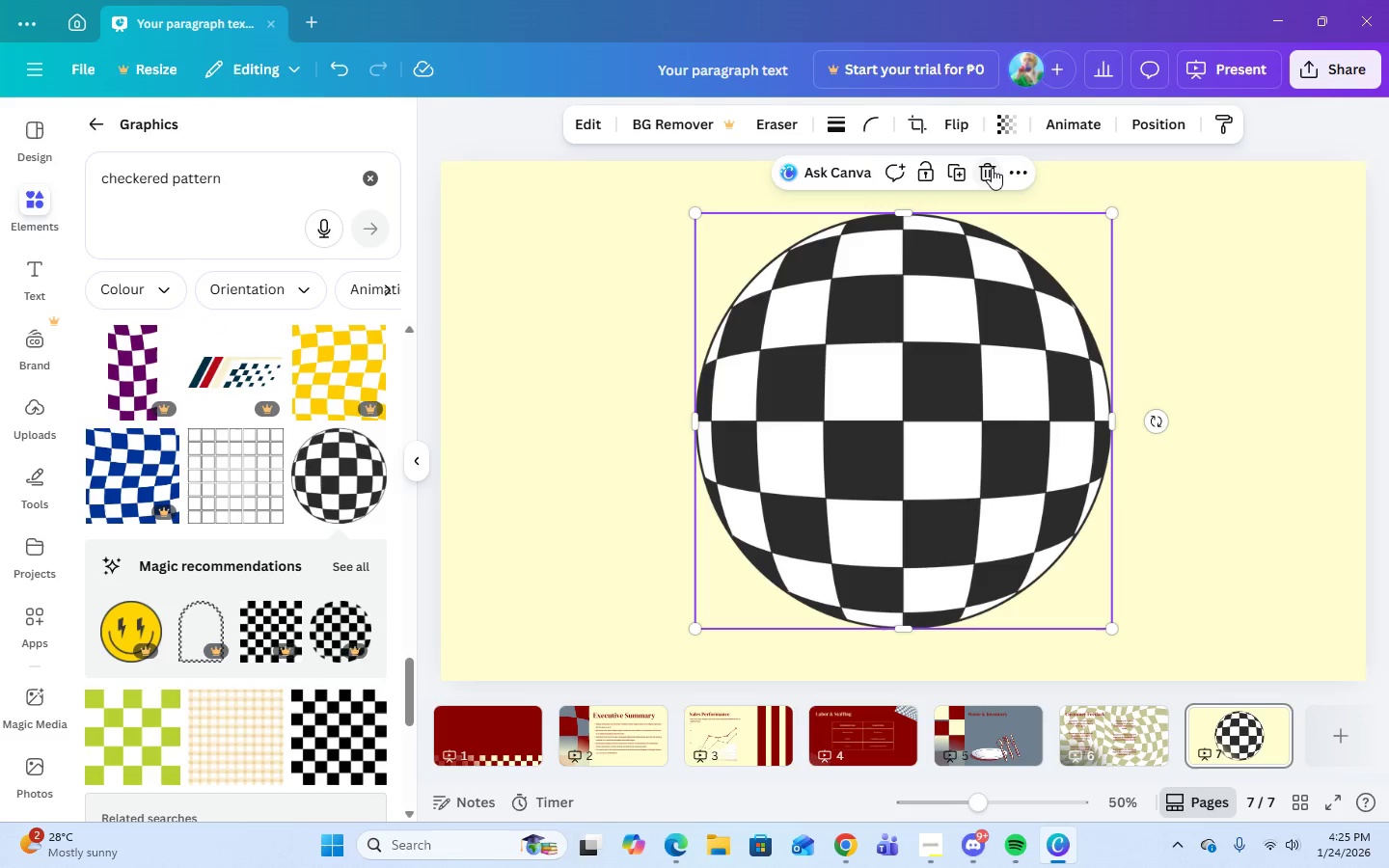 
left_click([1022, 174])
 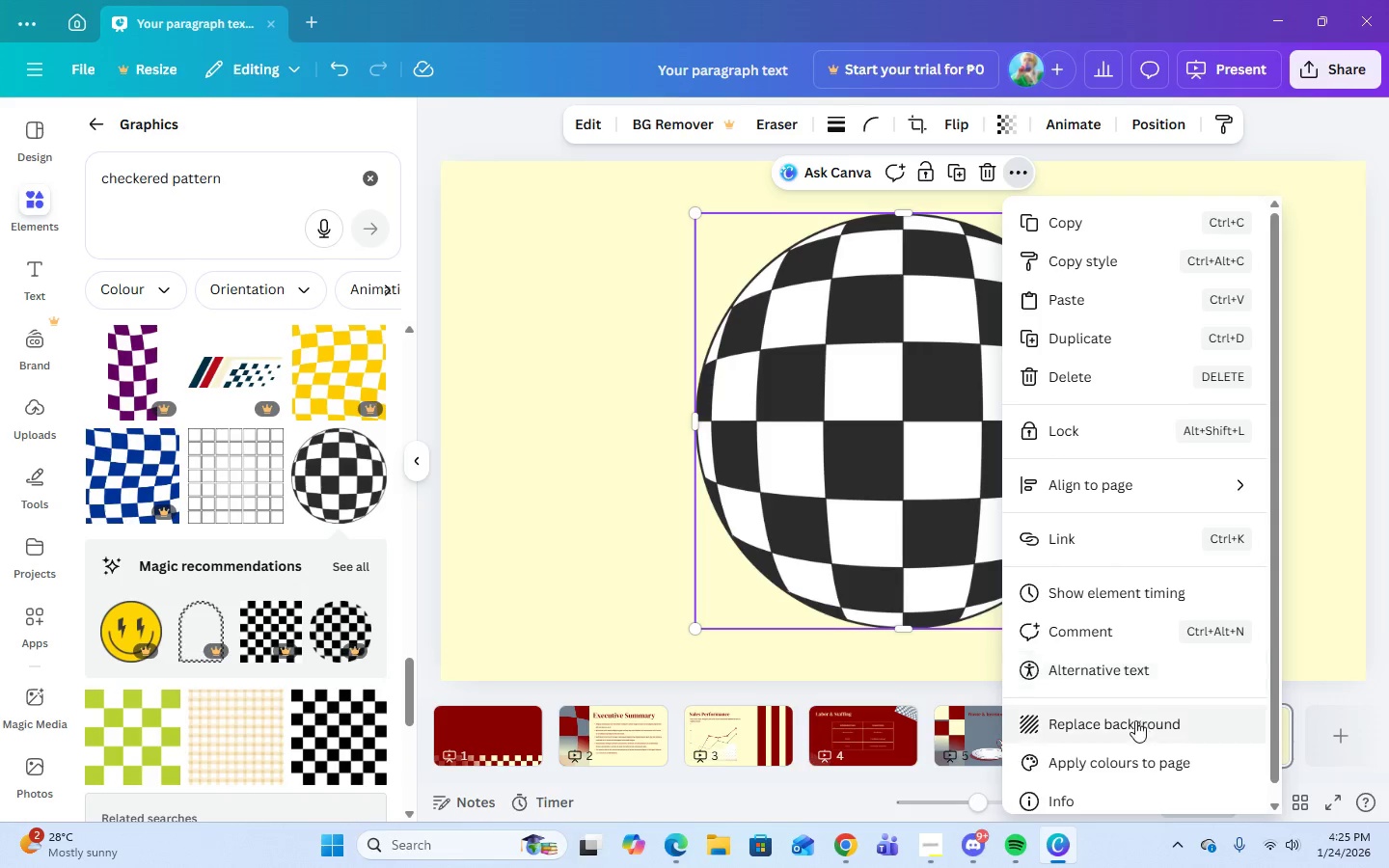 
left_click([1135, 720])
 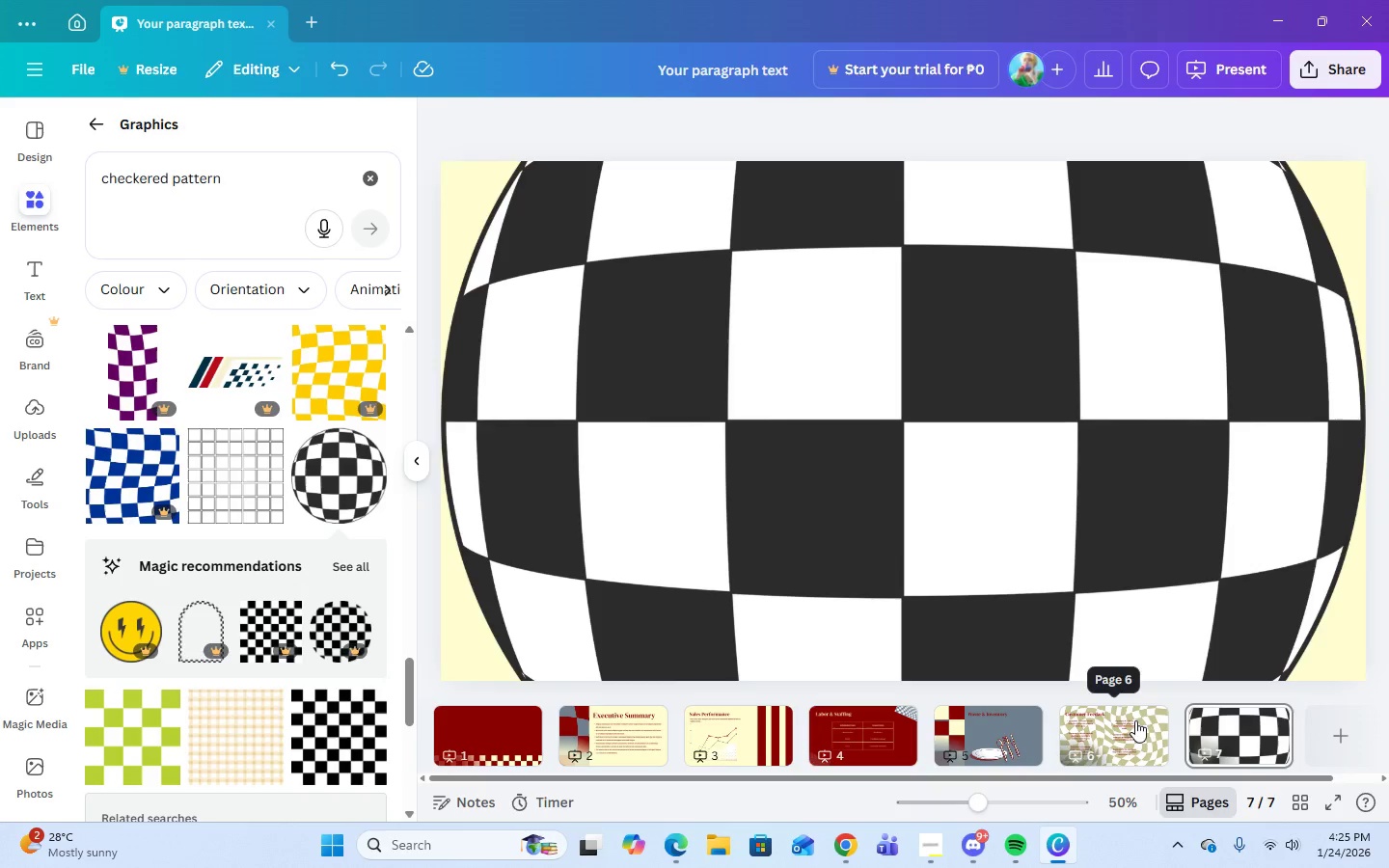 
left_click([1036, 495])
 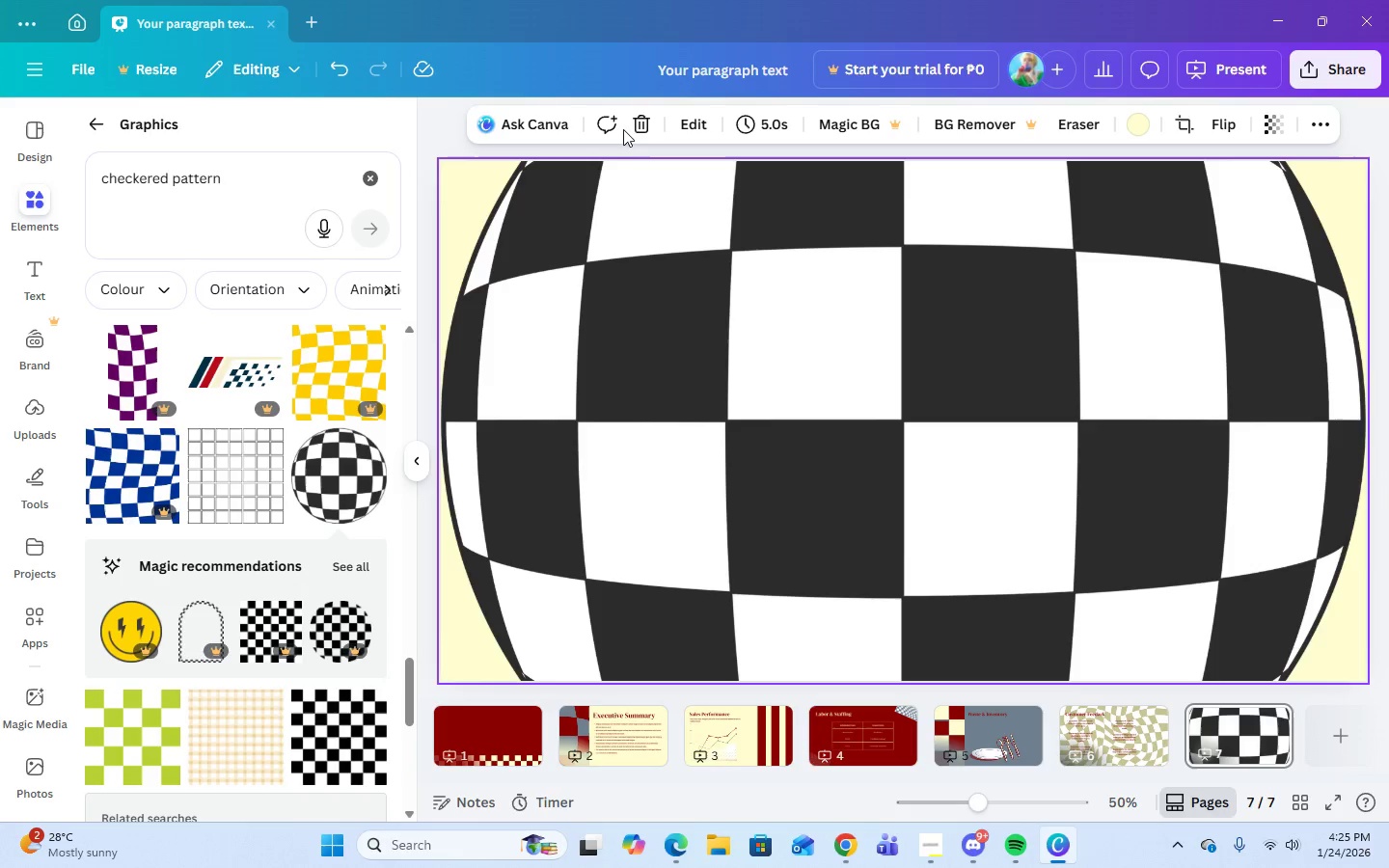 
left_click([638, 121])
 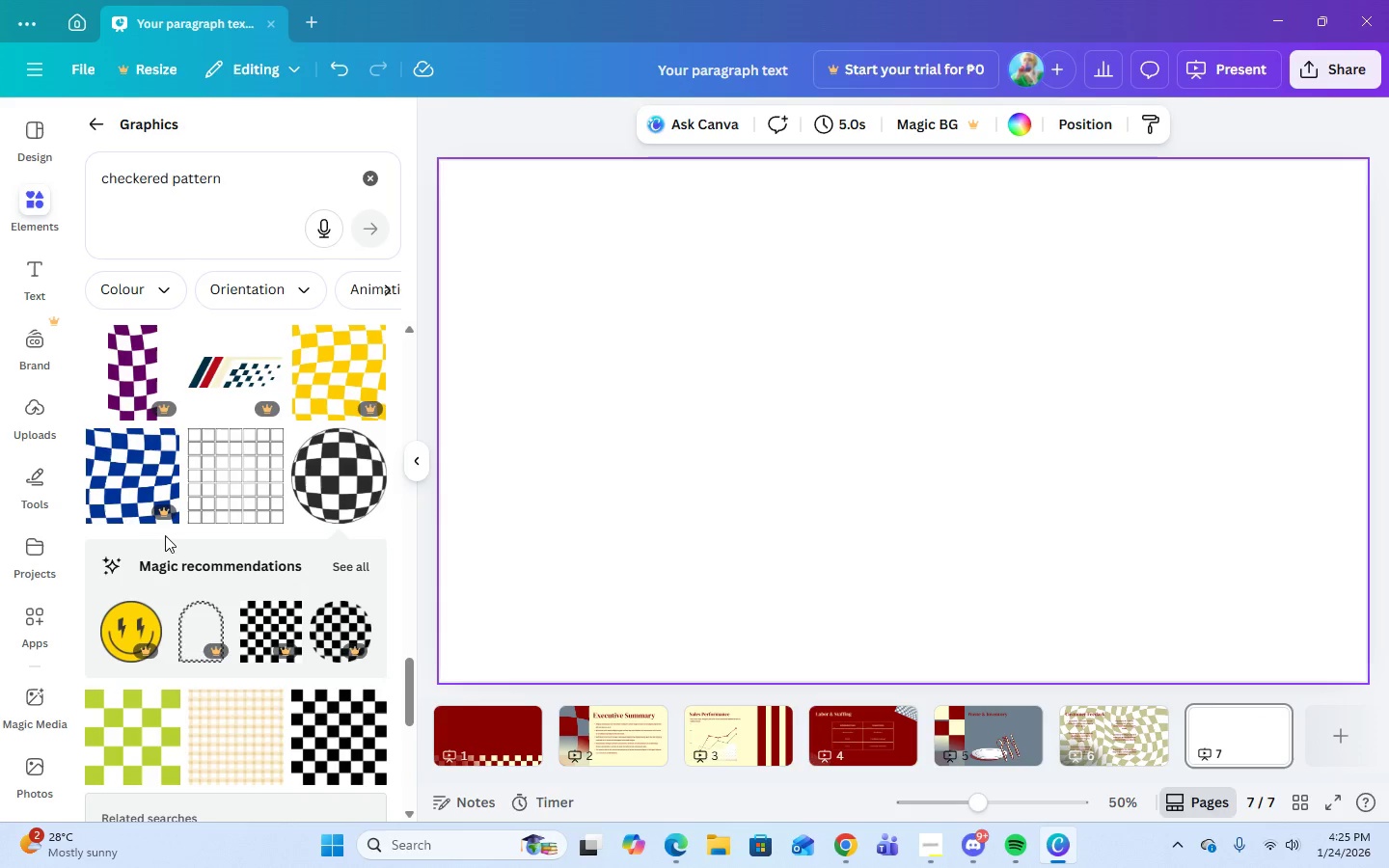 
scroll: coordinate [264, 567], scroll_direction: down, amount: 20.0
 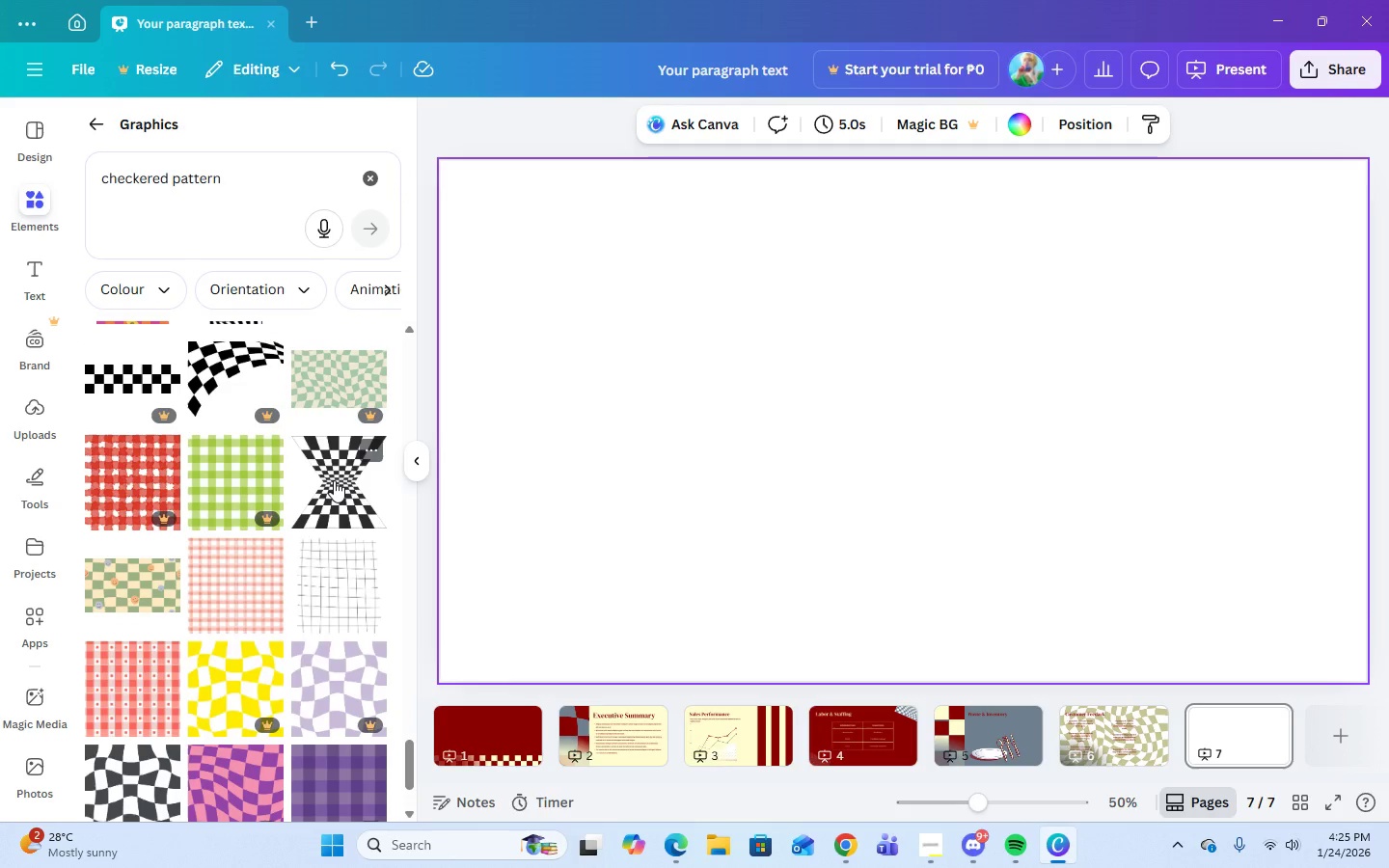 
left_click([334, 480])
 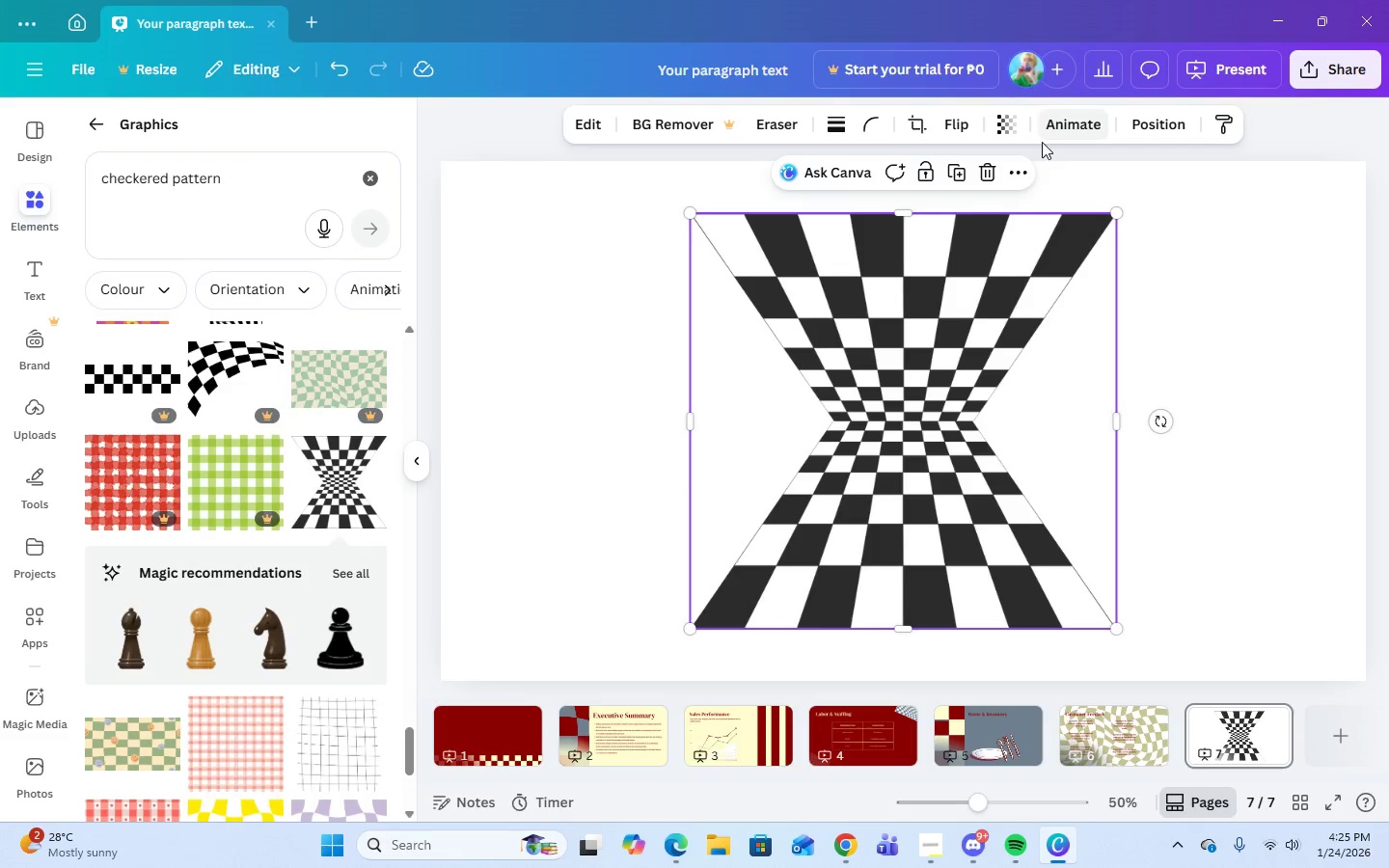 
left_click([1018, 169])
 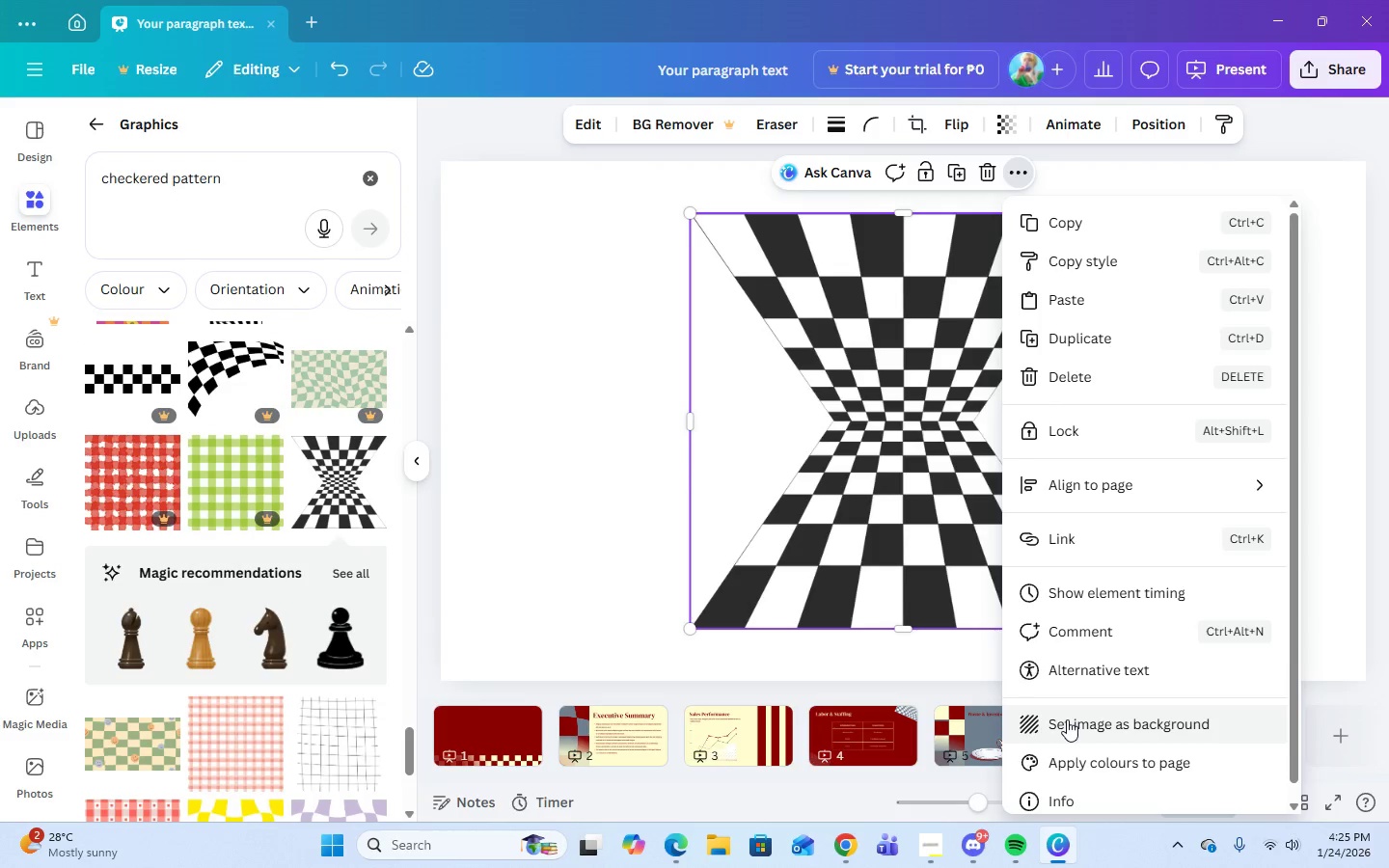 
left_click([1067, 719])
 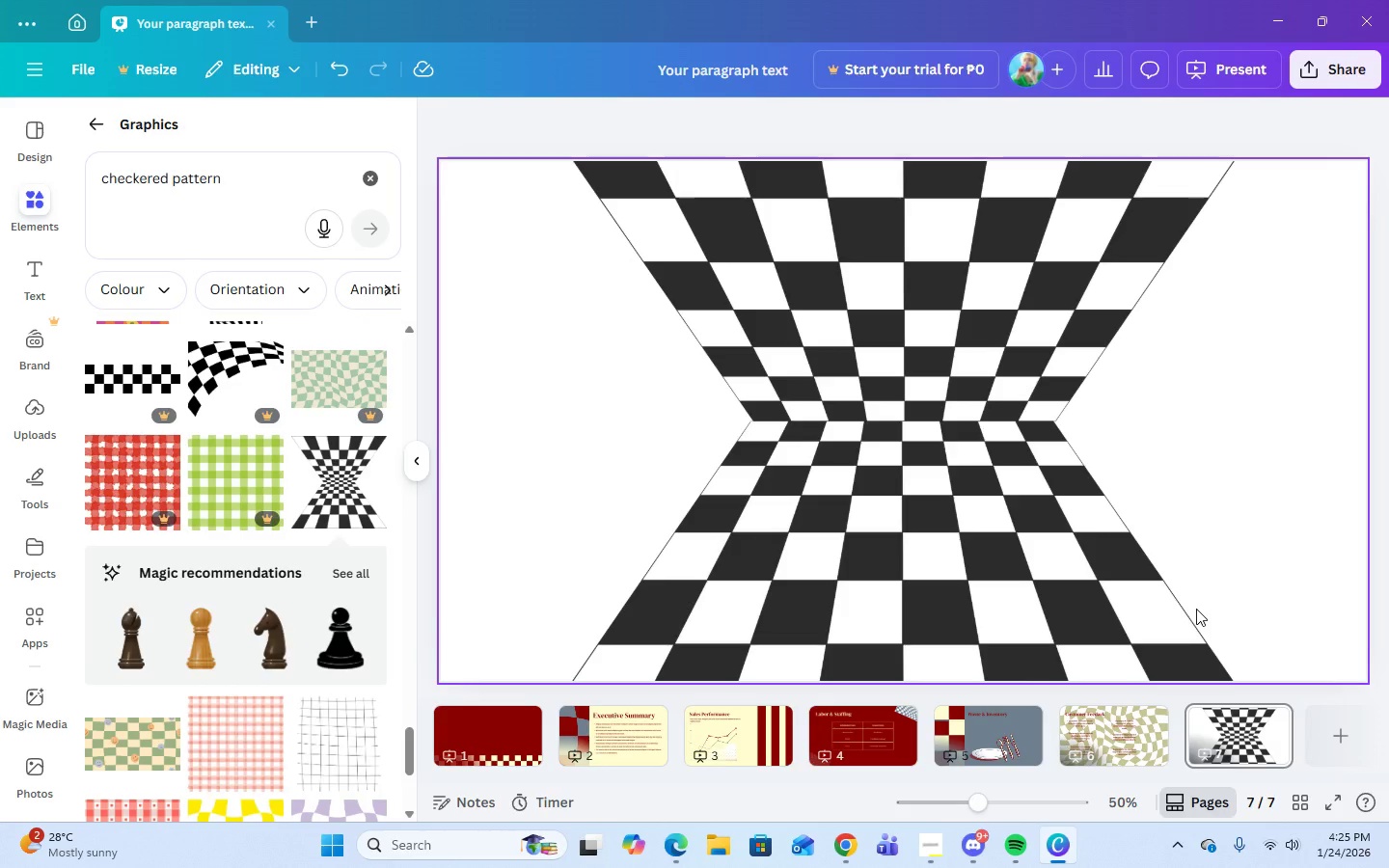 
wait(10.49)
 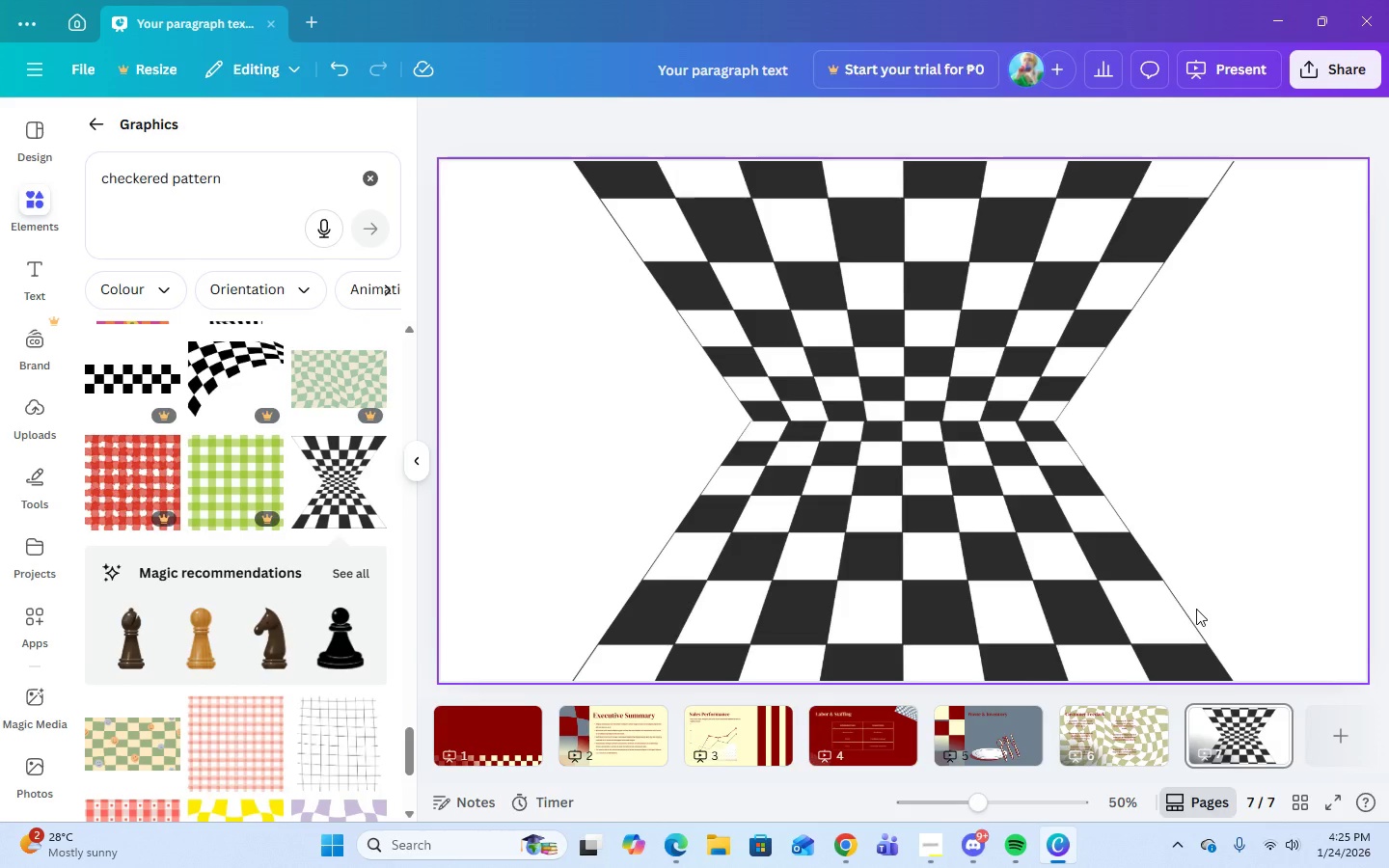 
left_click([835, 268])
 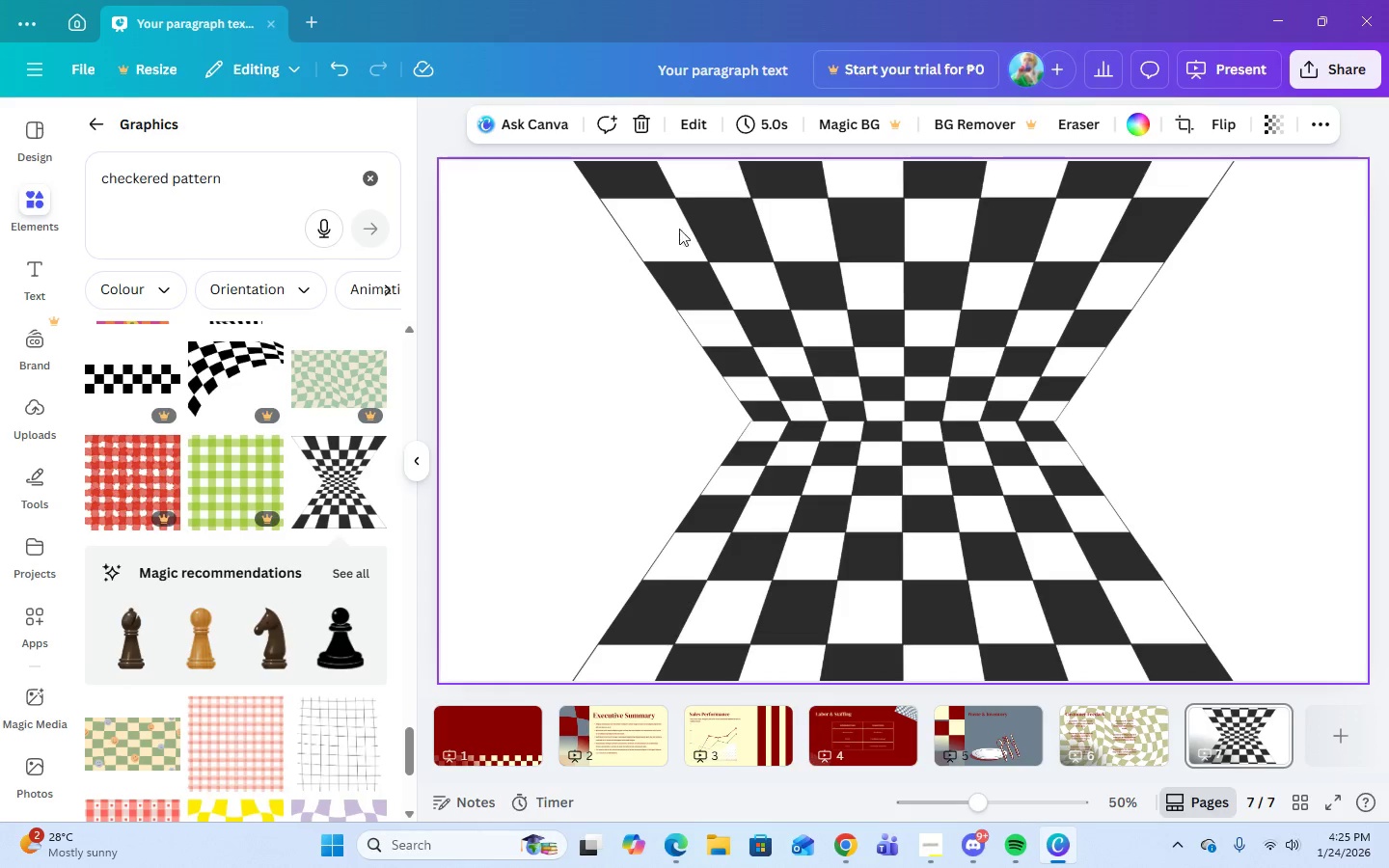 
left_click([770, 286])
 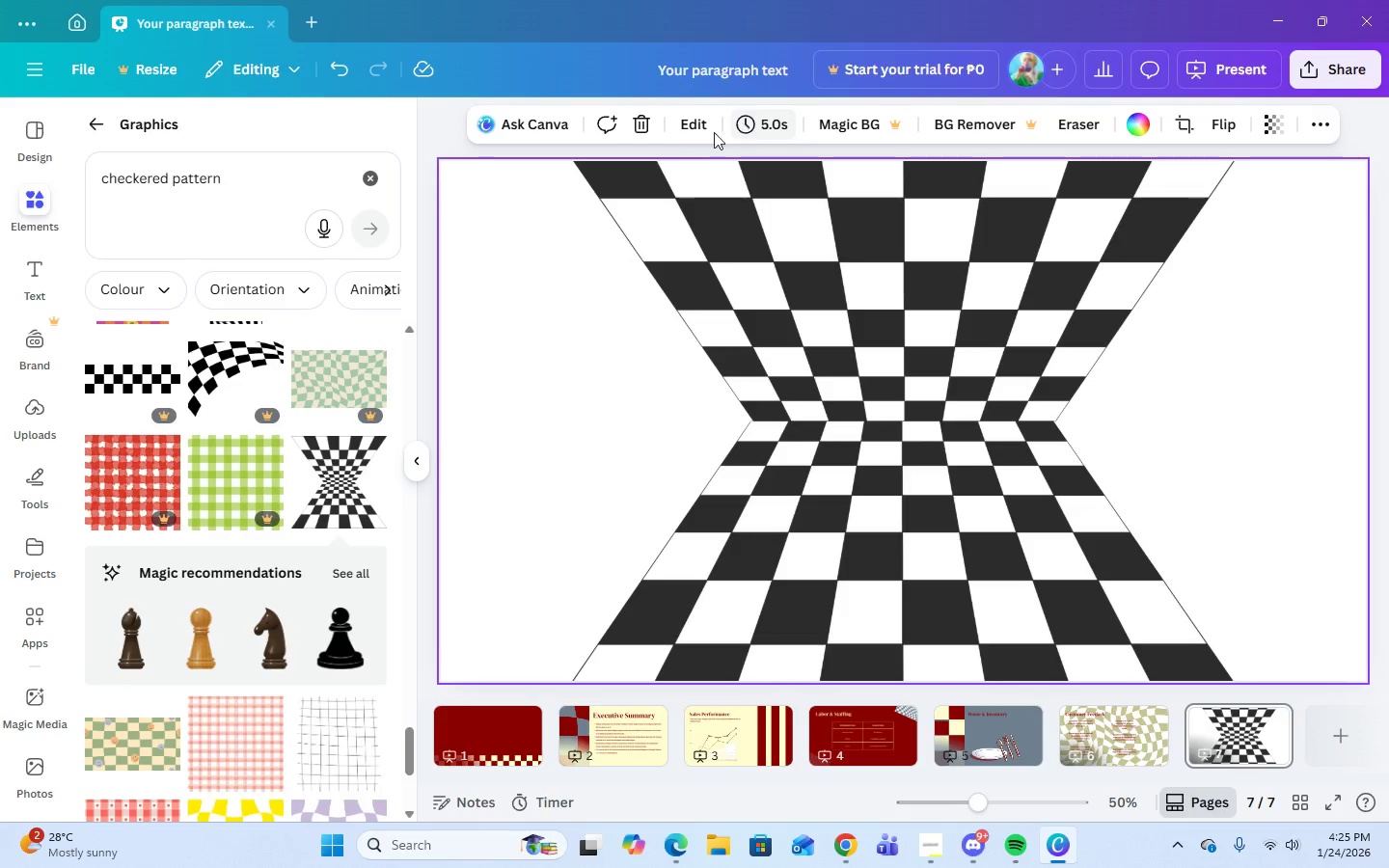 
left_click([694, 126])
 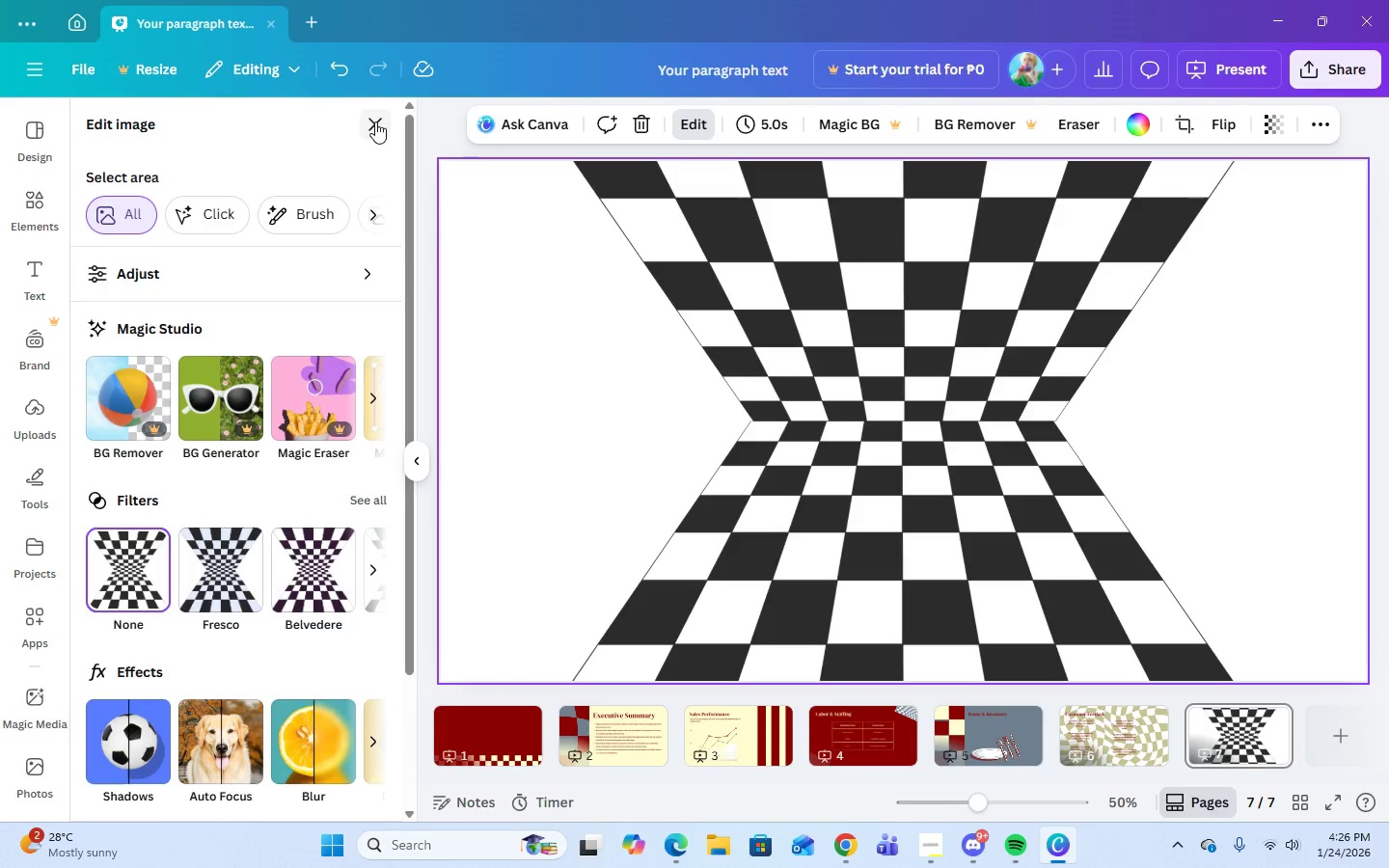 
left_click([923, 367])
 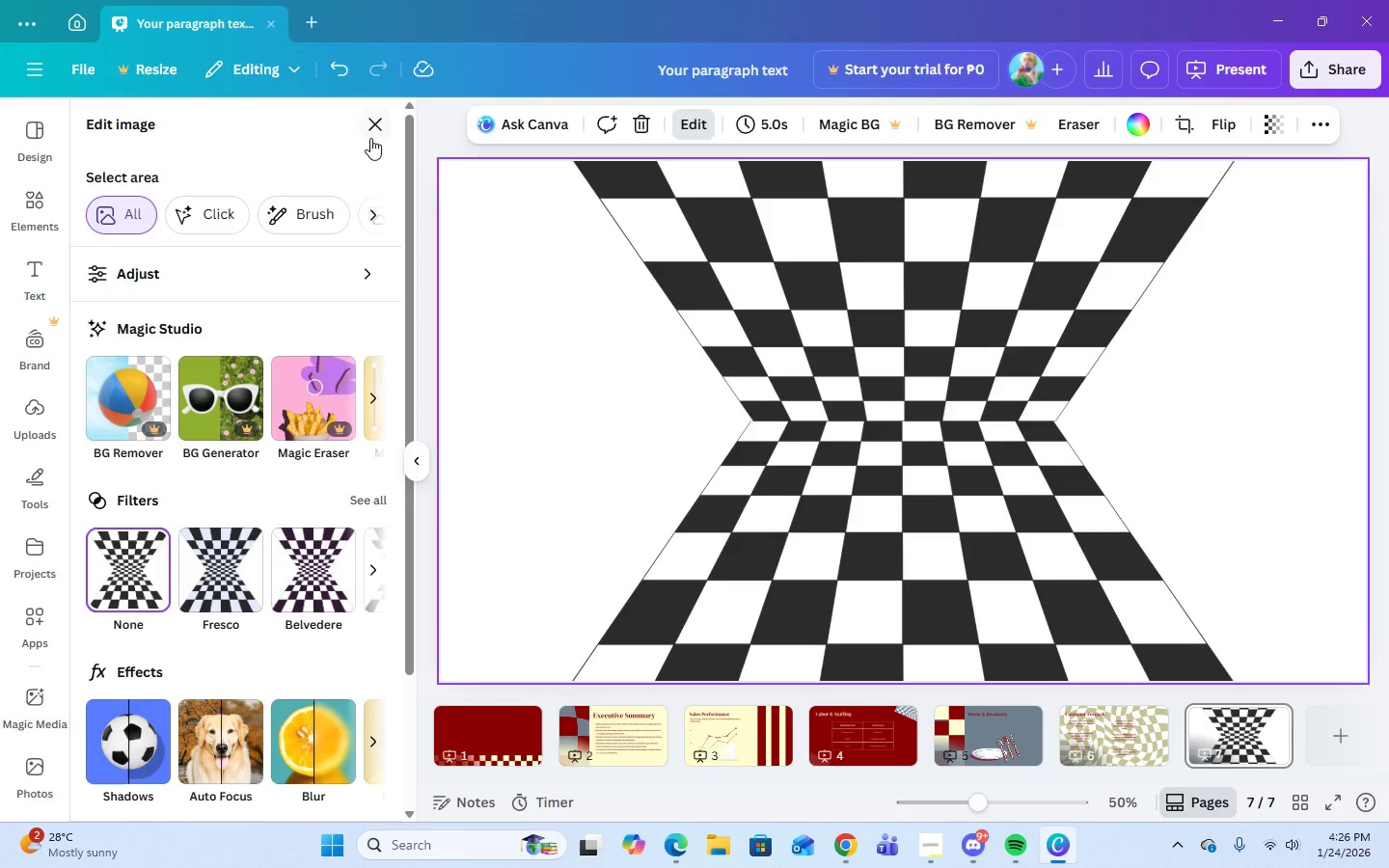 
left_click([371, 129])
 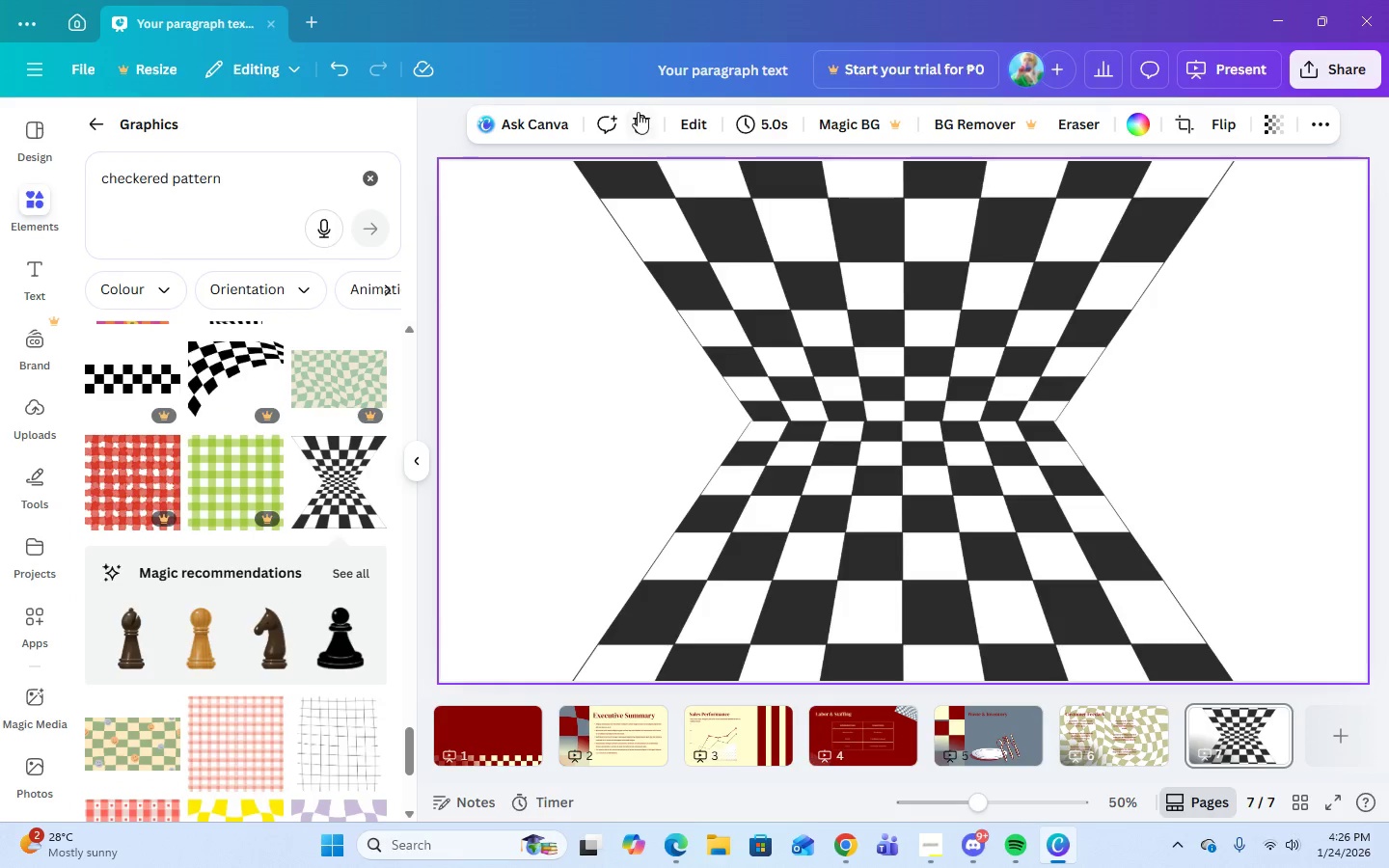 
left_click([638, 111])
 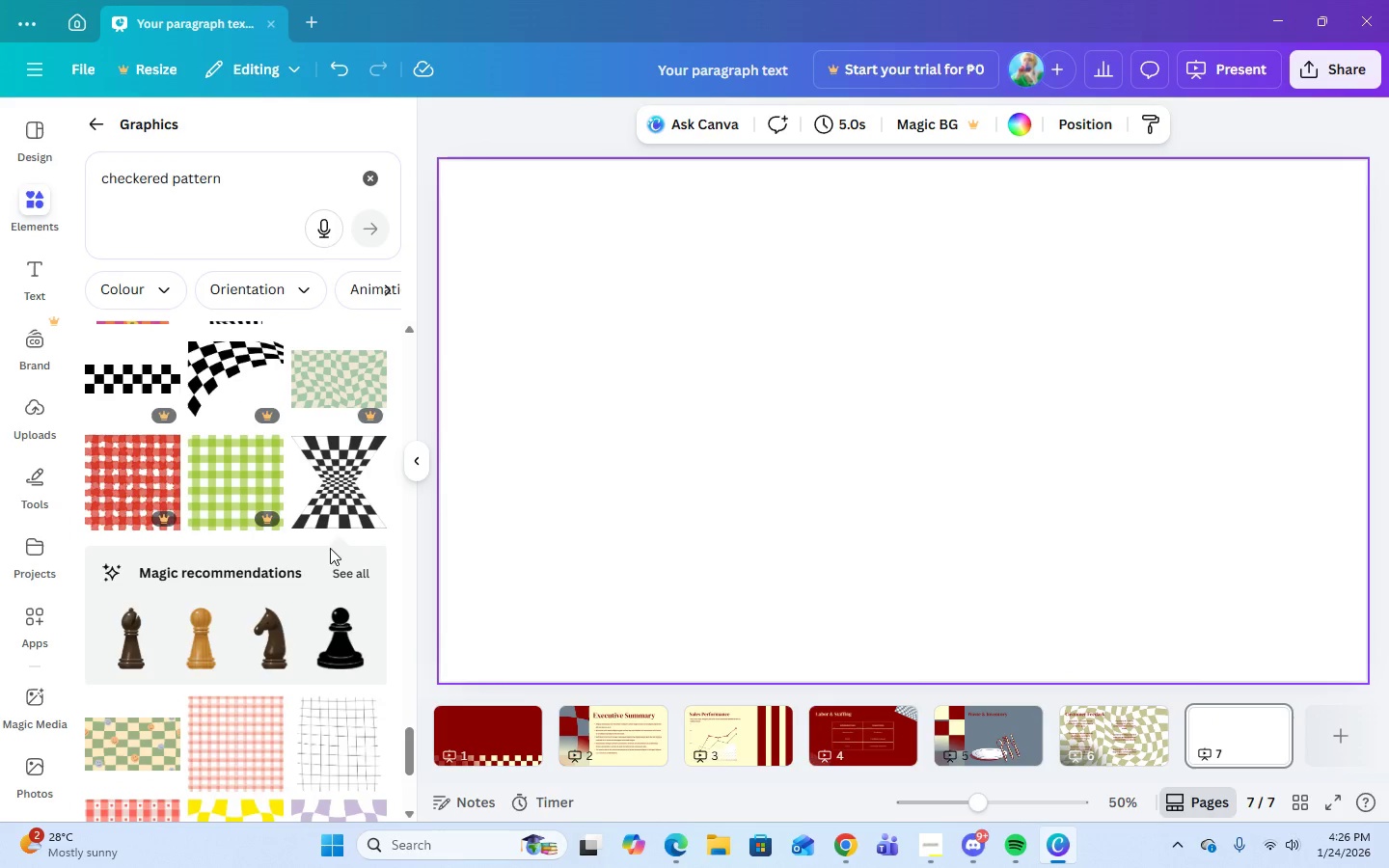 
left_click([341, 478])
 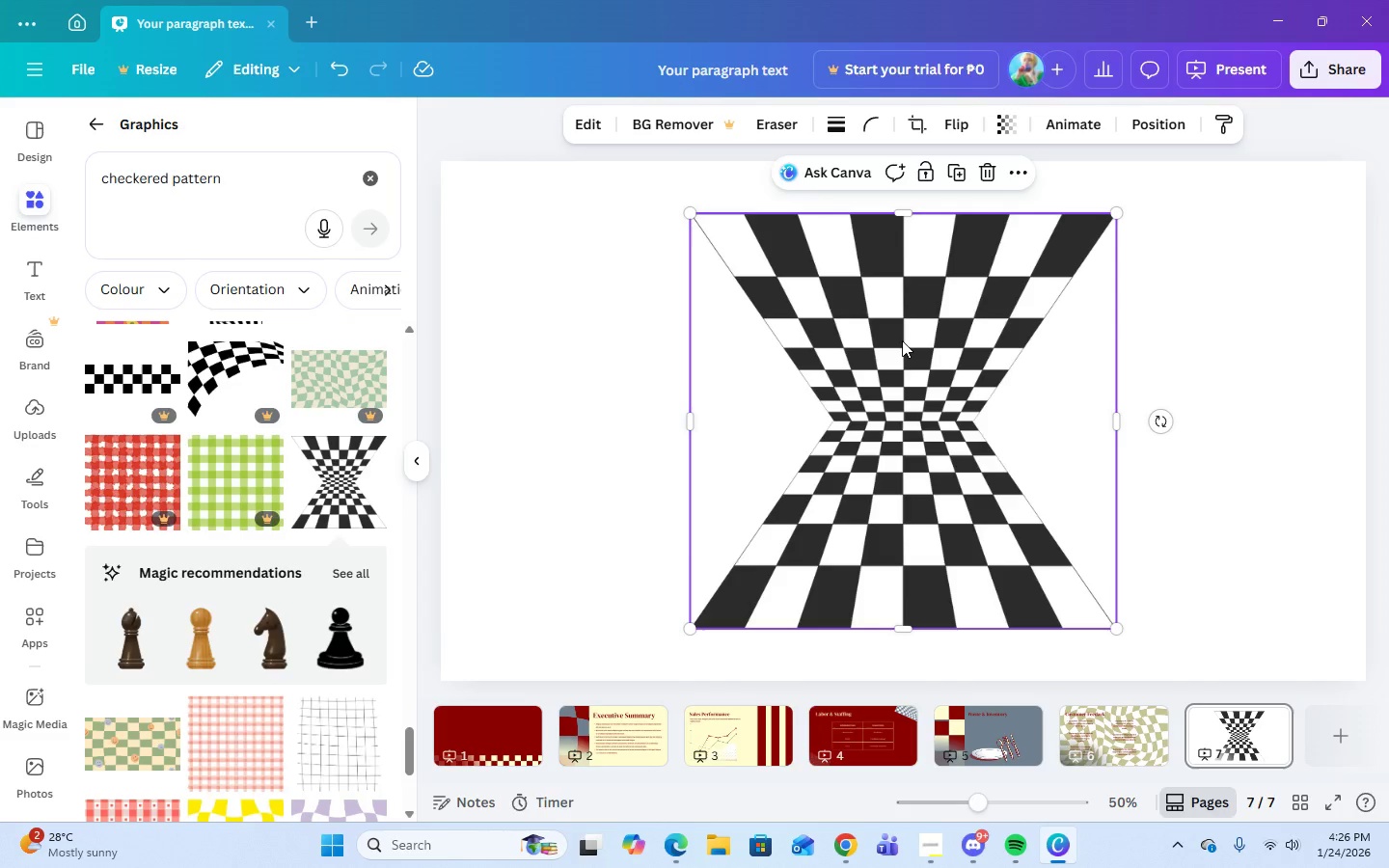 
left_click([902, 340])
 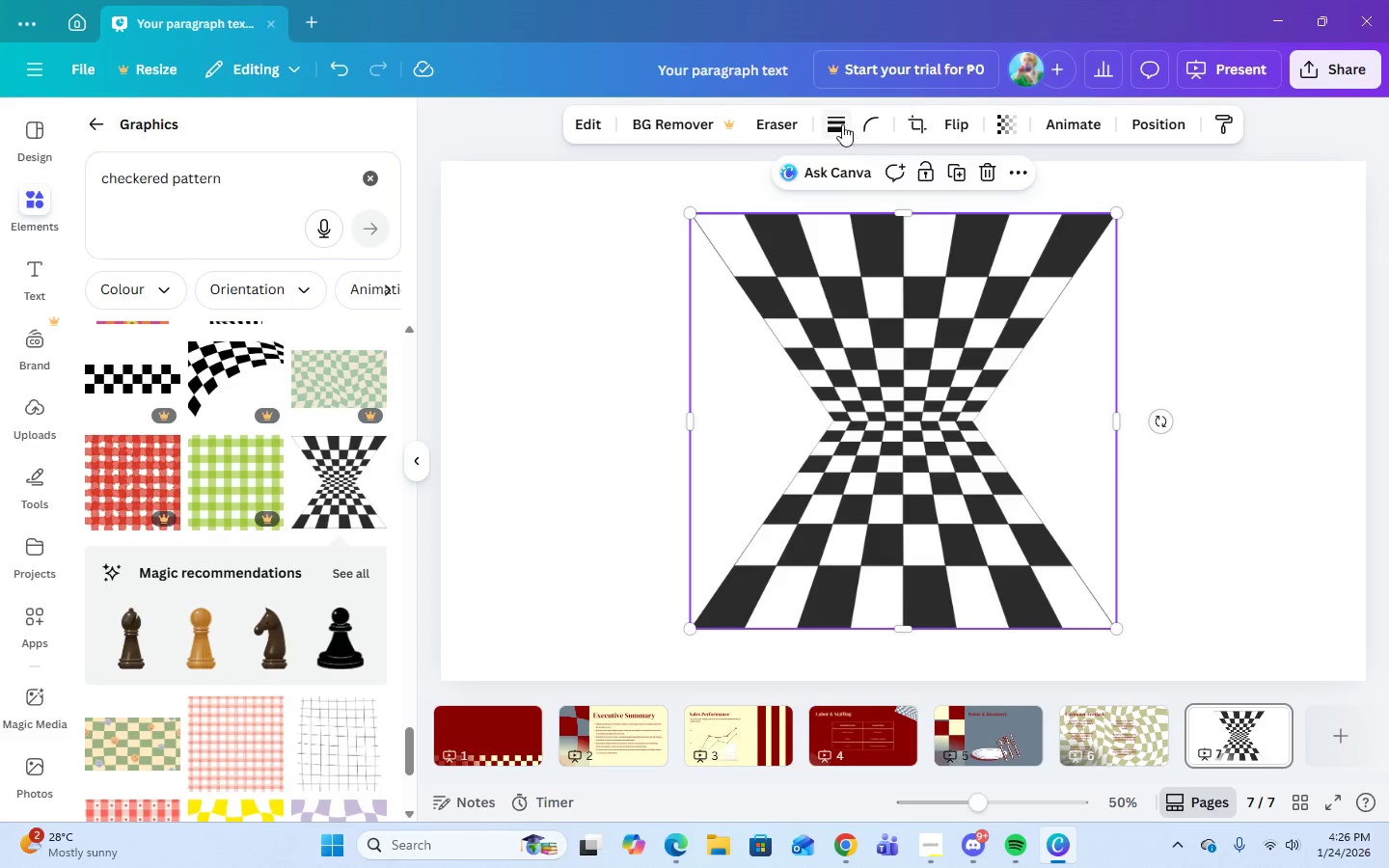 
wait(8.86)
 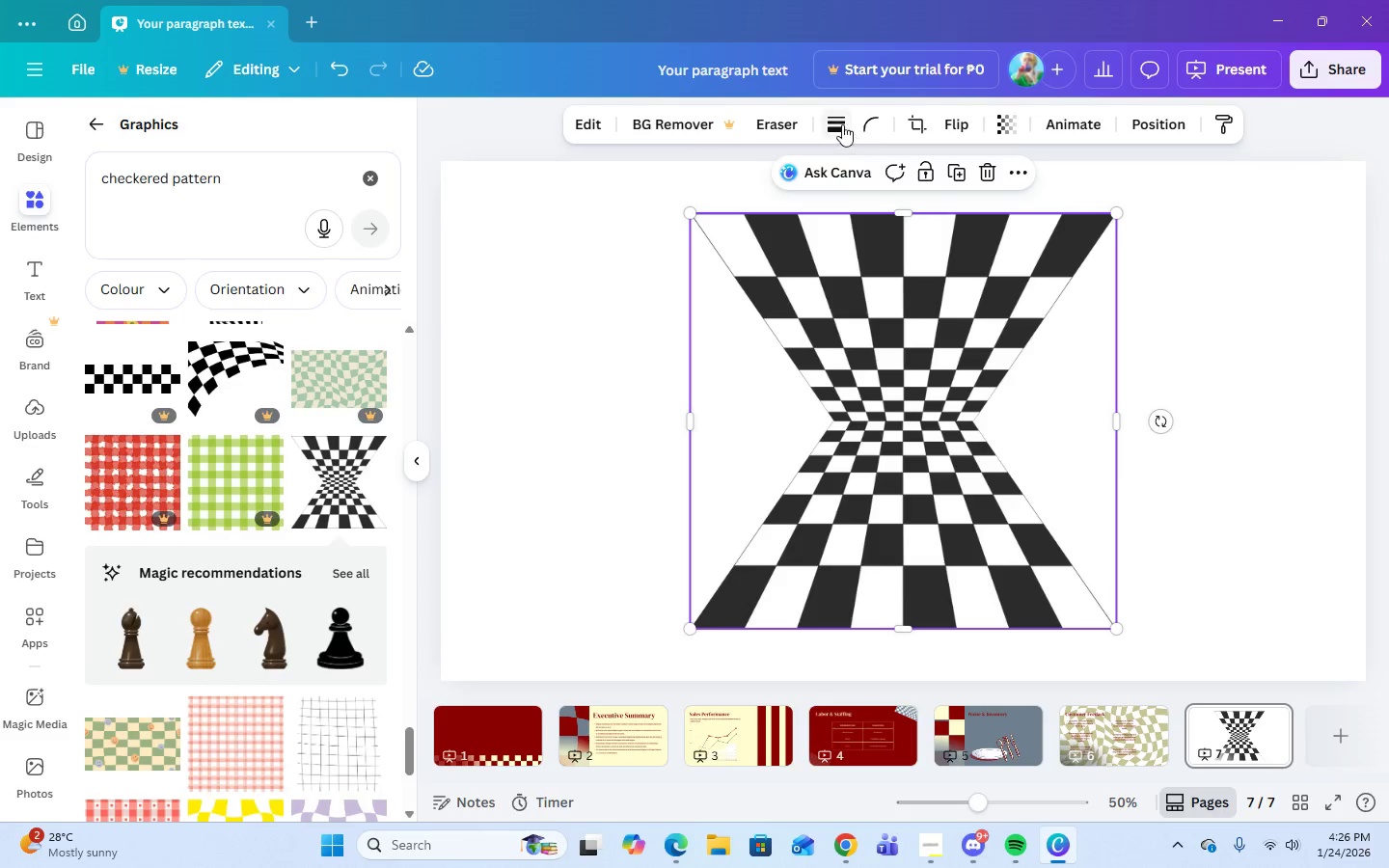 
left_click([1012, 180])
 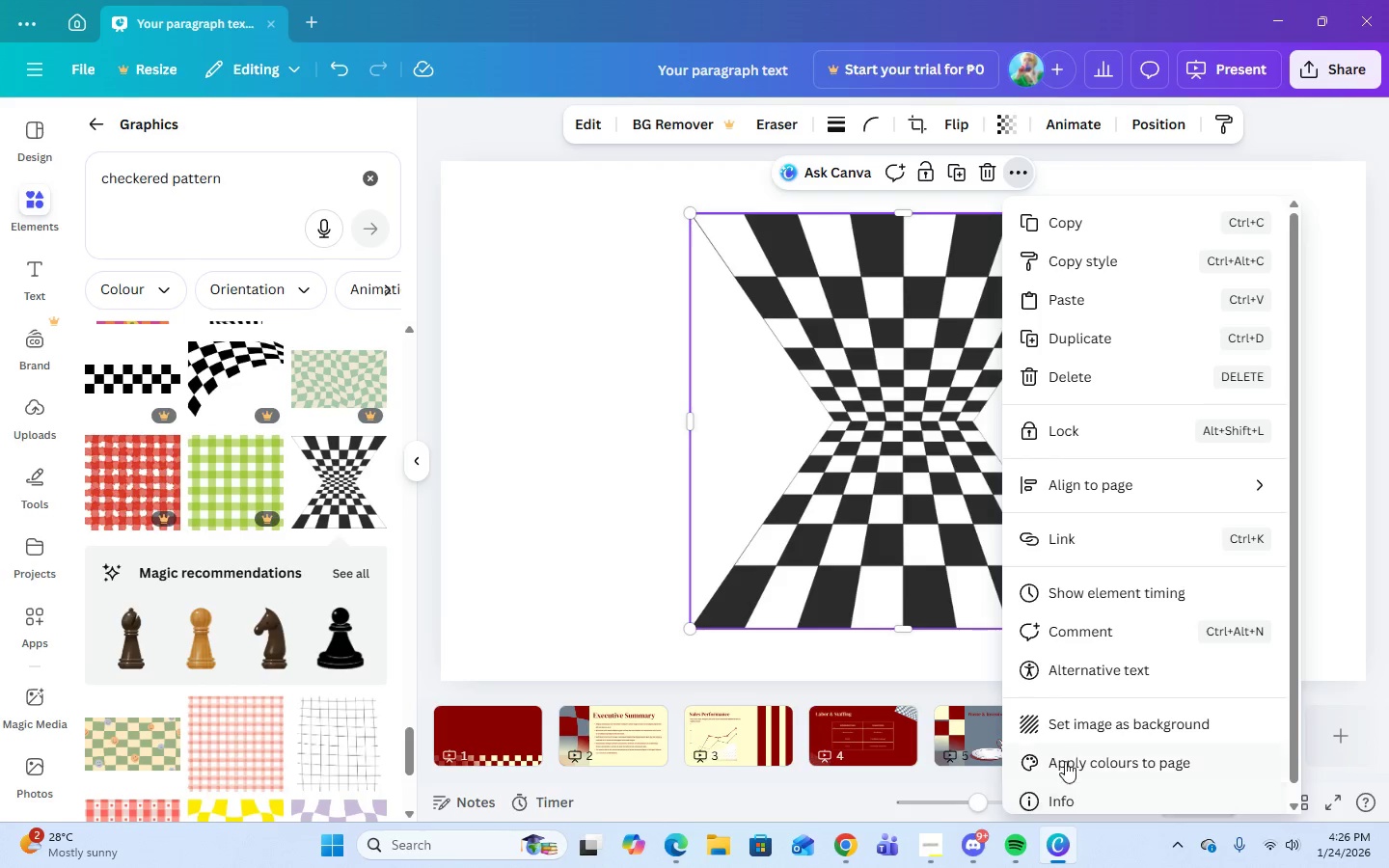 
left_click([1069, 720])
 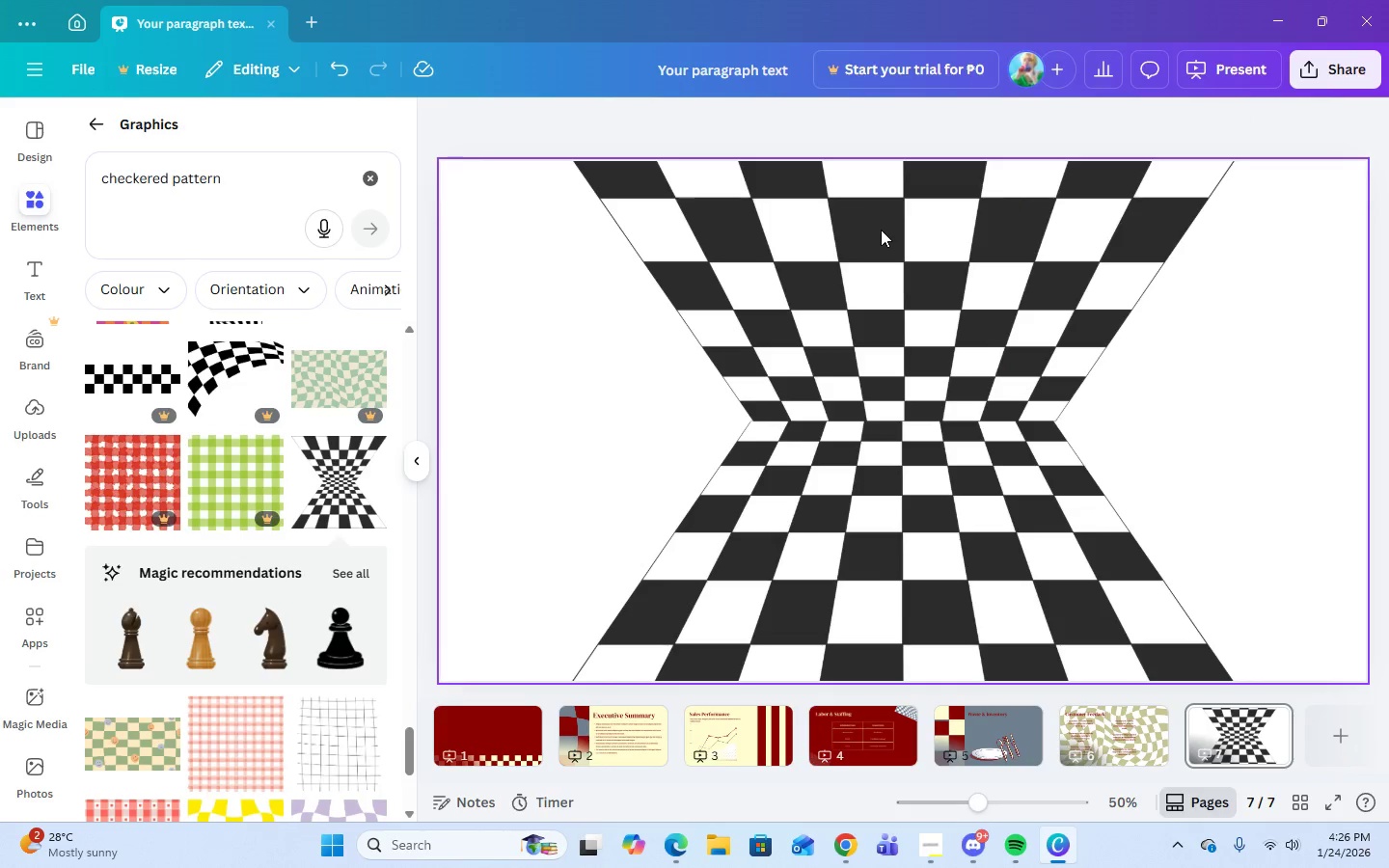 
left_click([881, 230])
 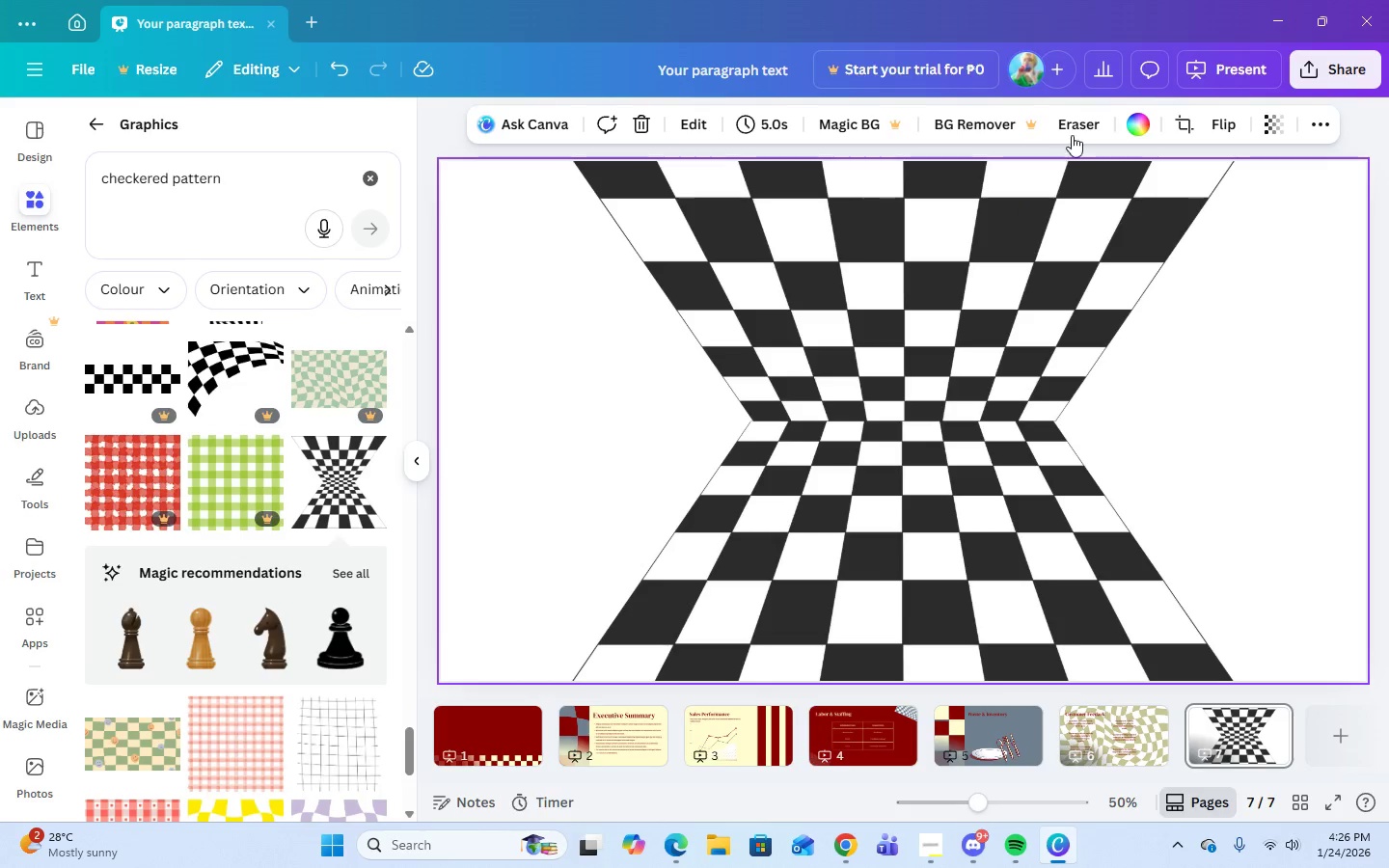 
left_click([1145, 119])
 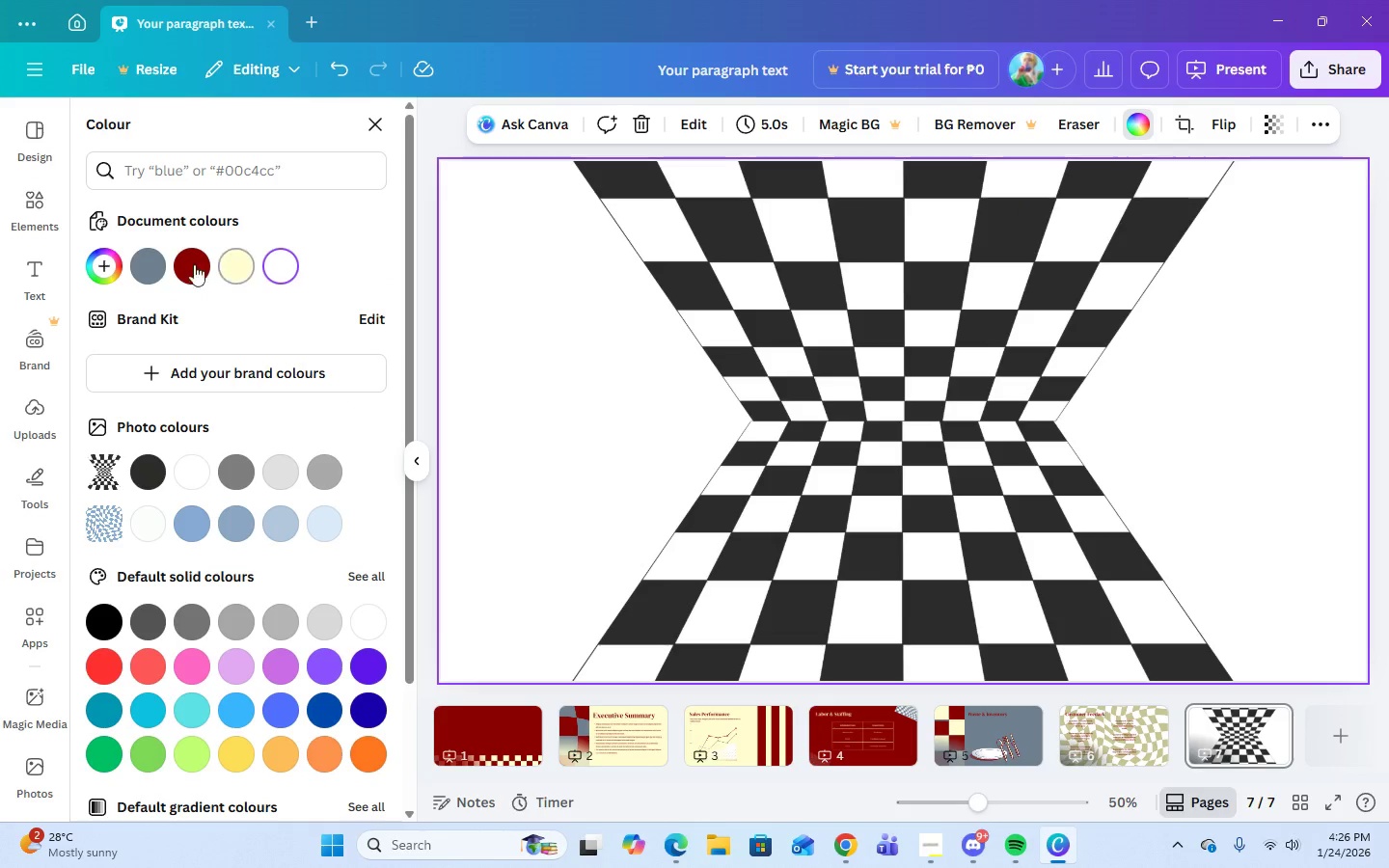 
left_click([150, 264])
 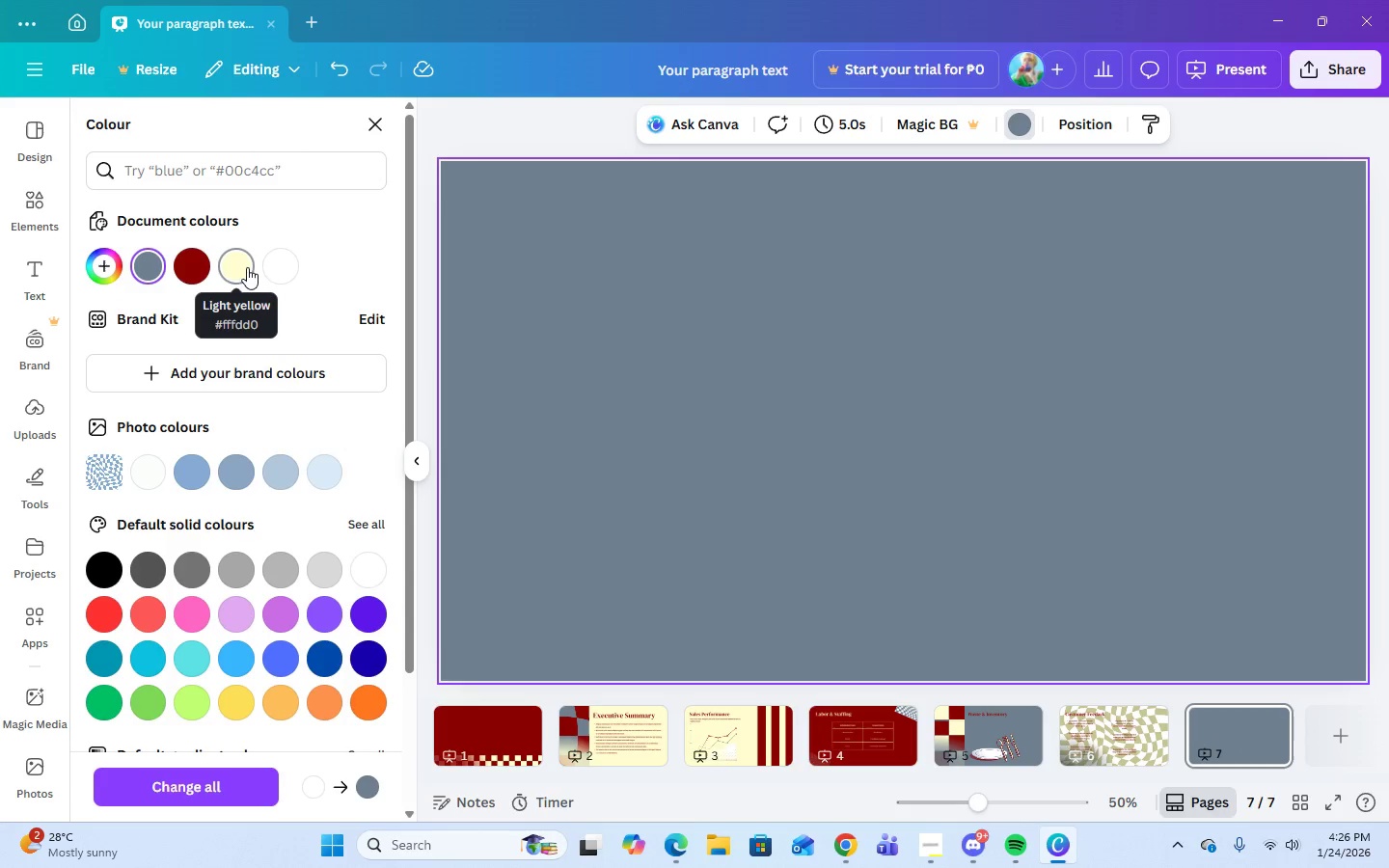 
left_click([240, 268])
 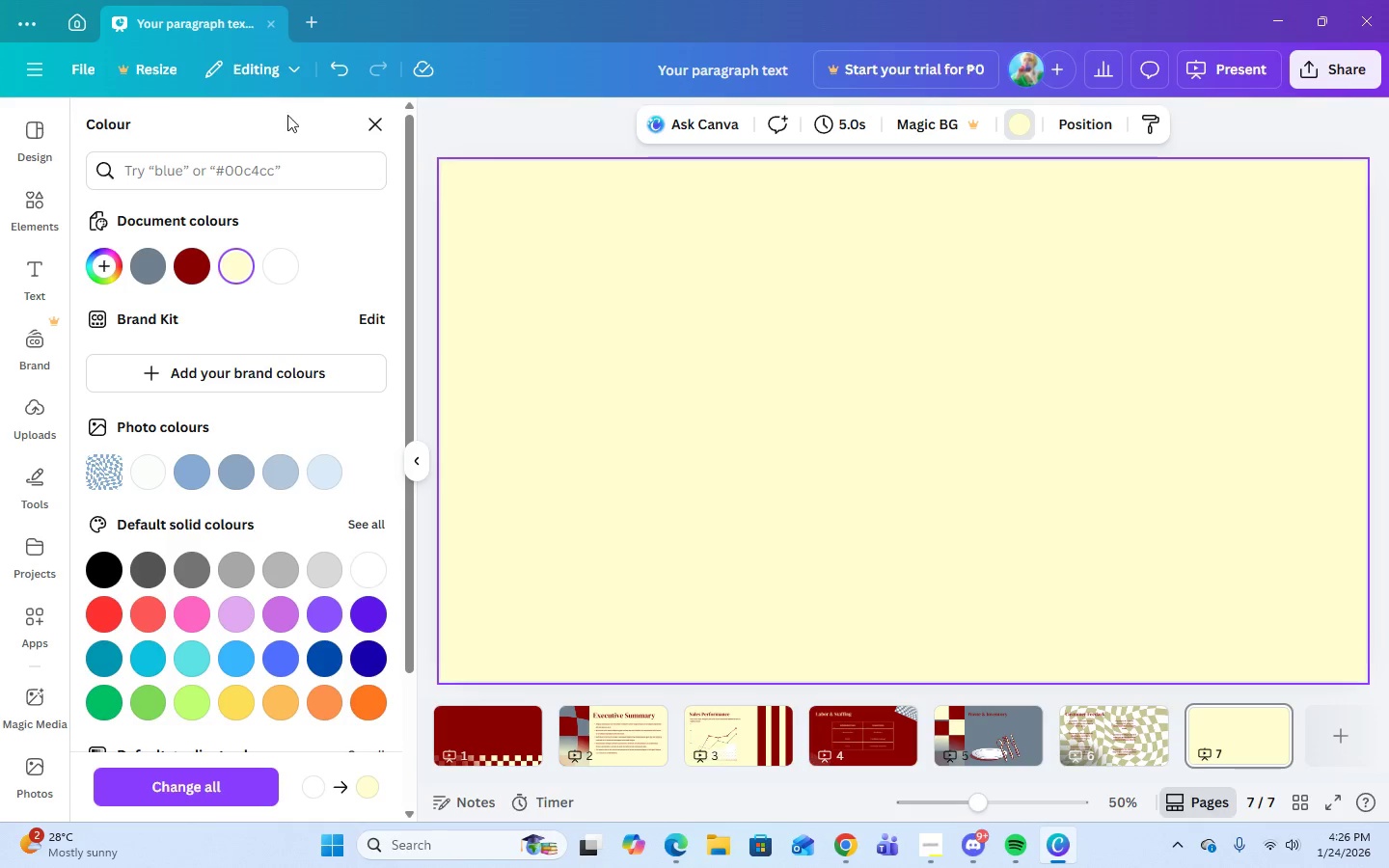 
double_click([331, 68])
 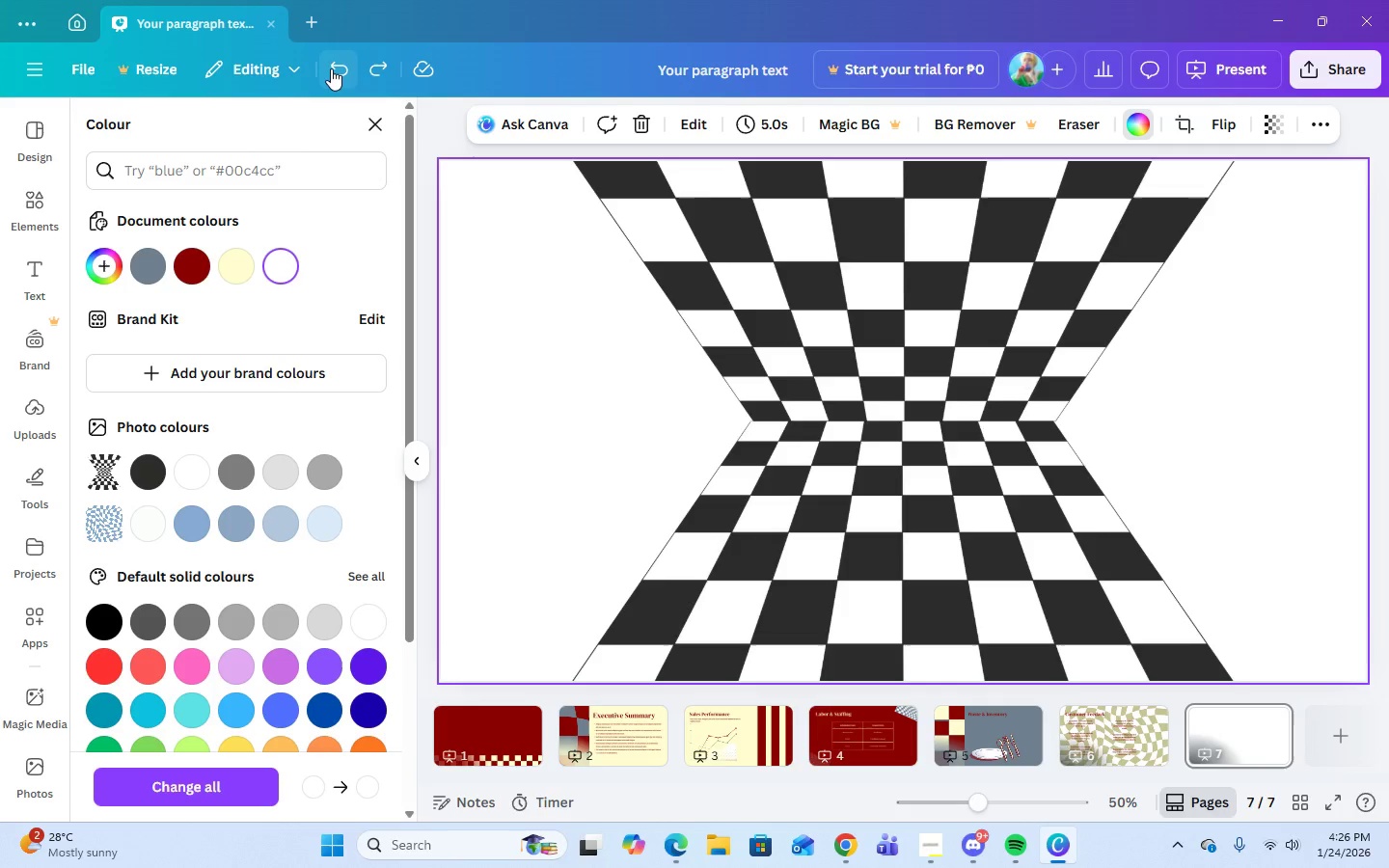 
left_click([331, 68])
 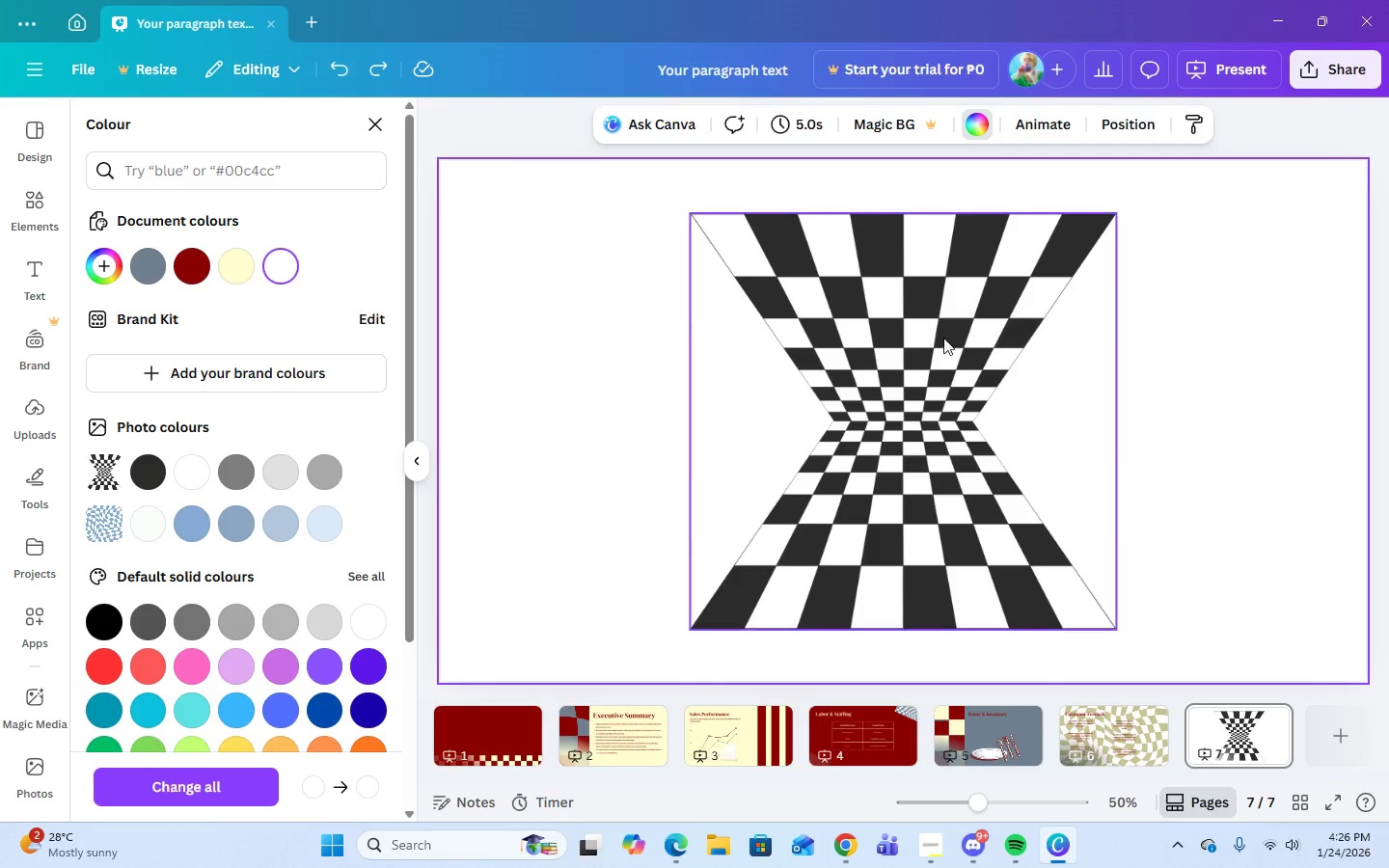 
left_click([941, 337])
 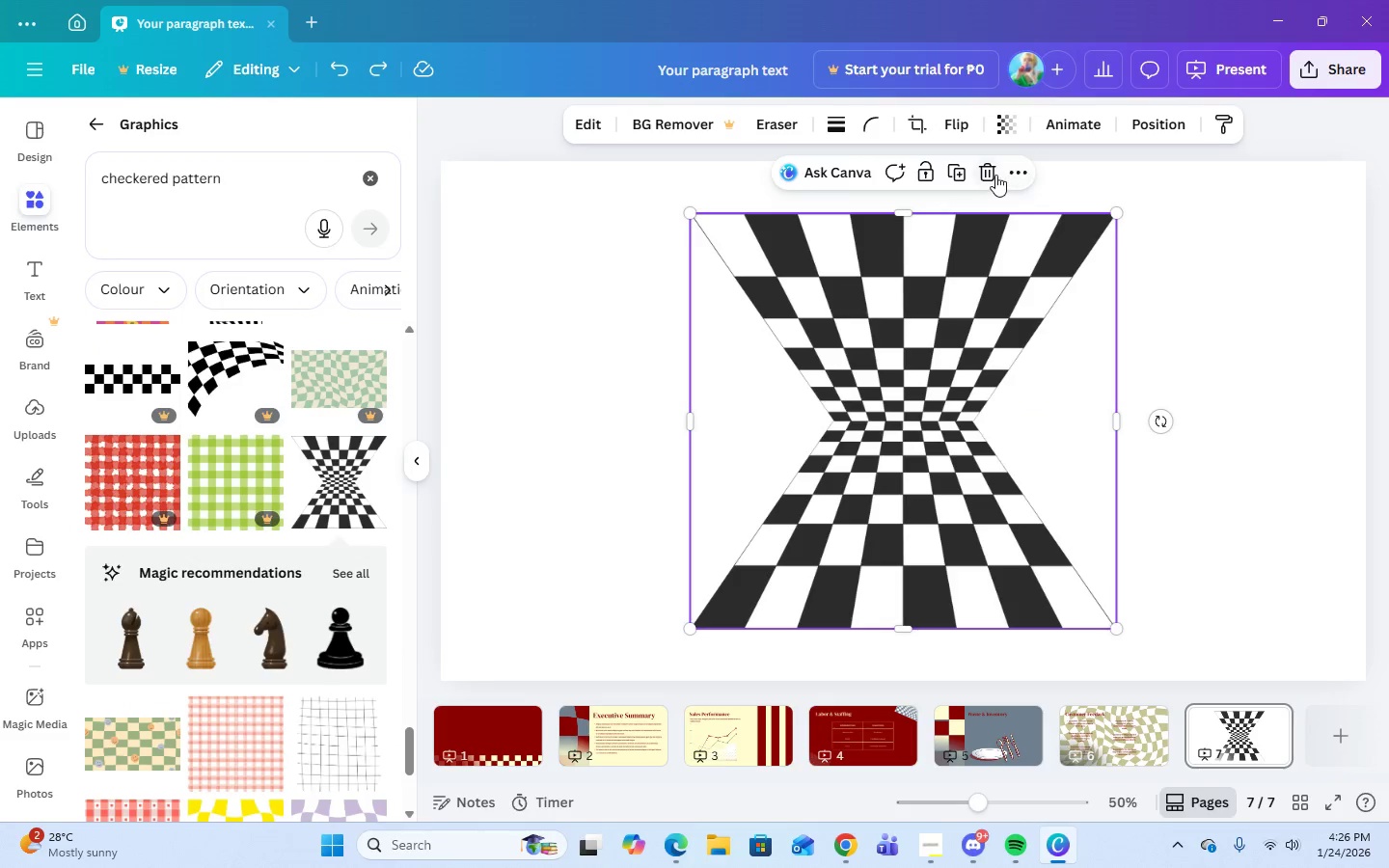 
left_click([991, 175])
 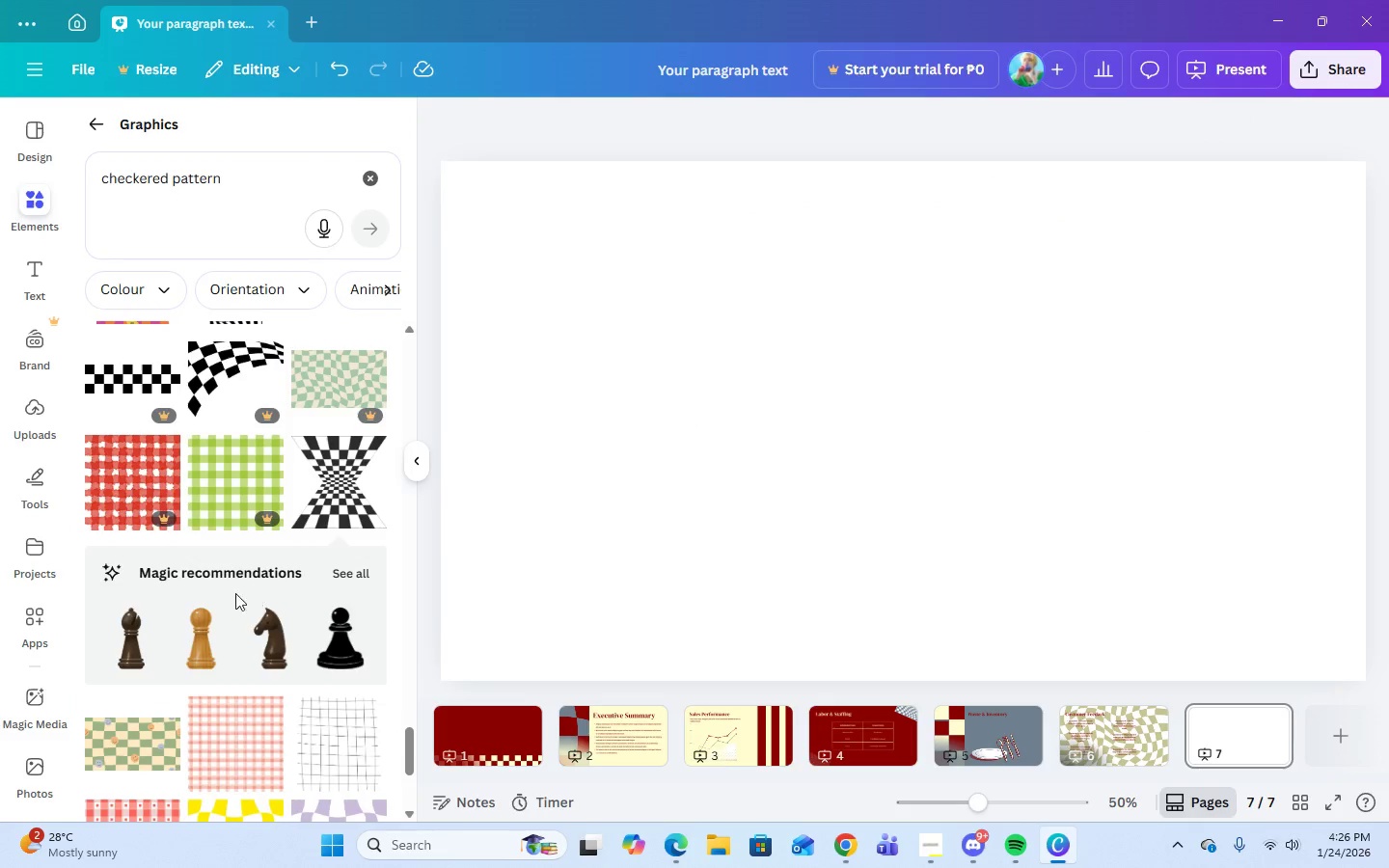 
scroll: coordinate [240, 589], scroll_direction: down, amount: 10.0
 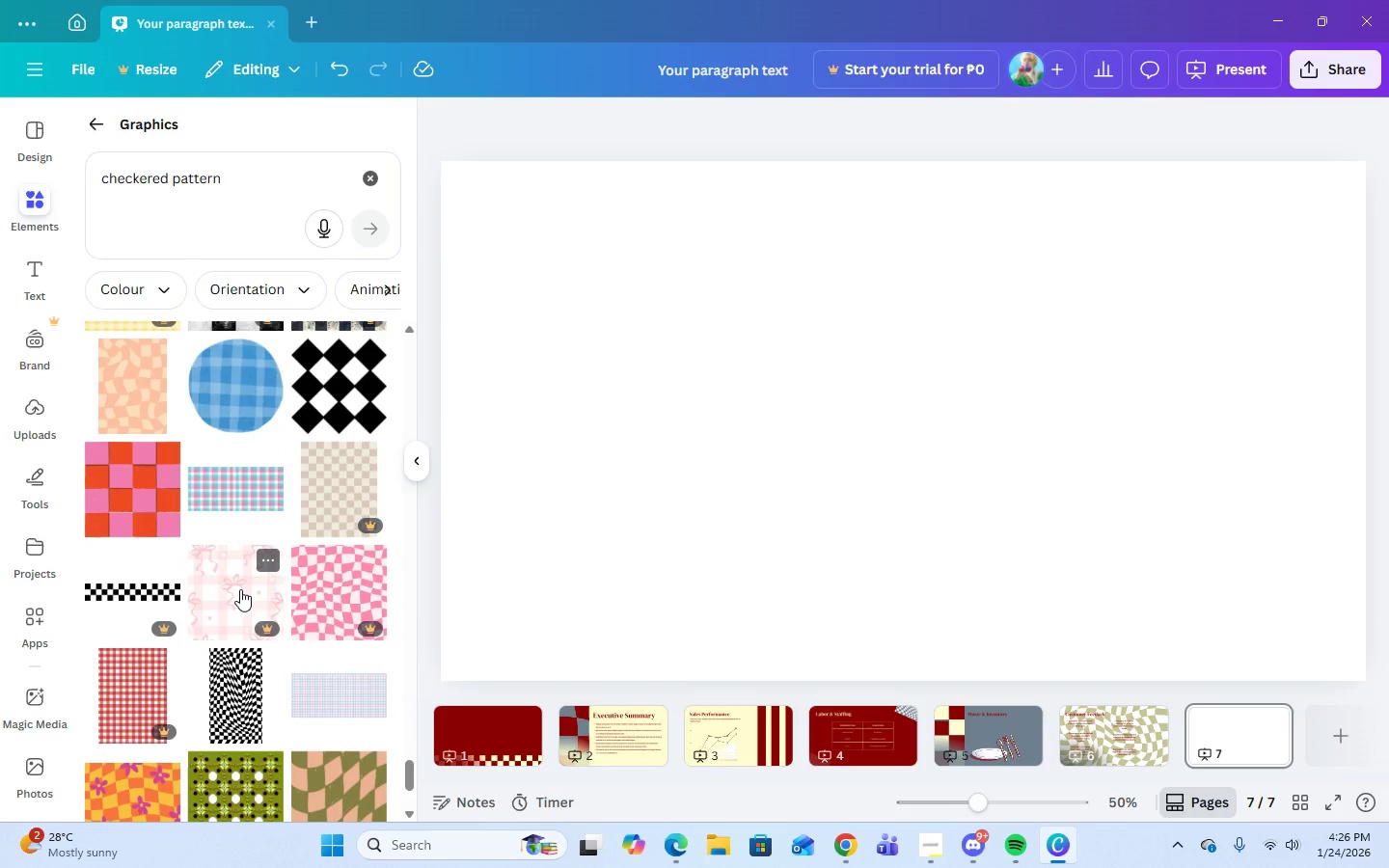 
scroll: coordinate [240, 589], scroll_direction: up, amount: 4.0
 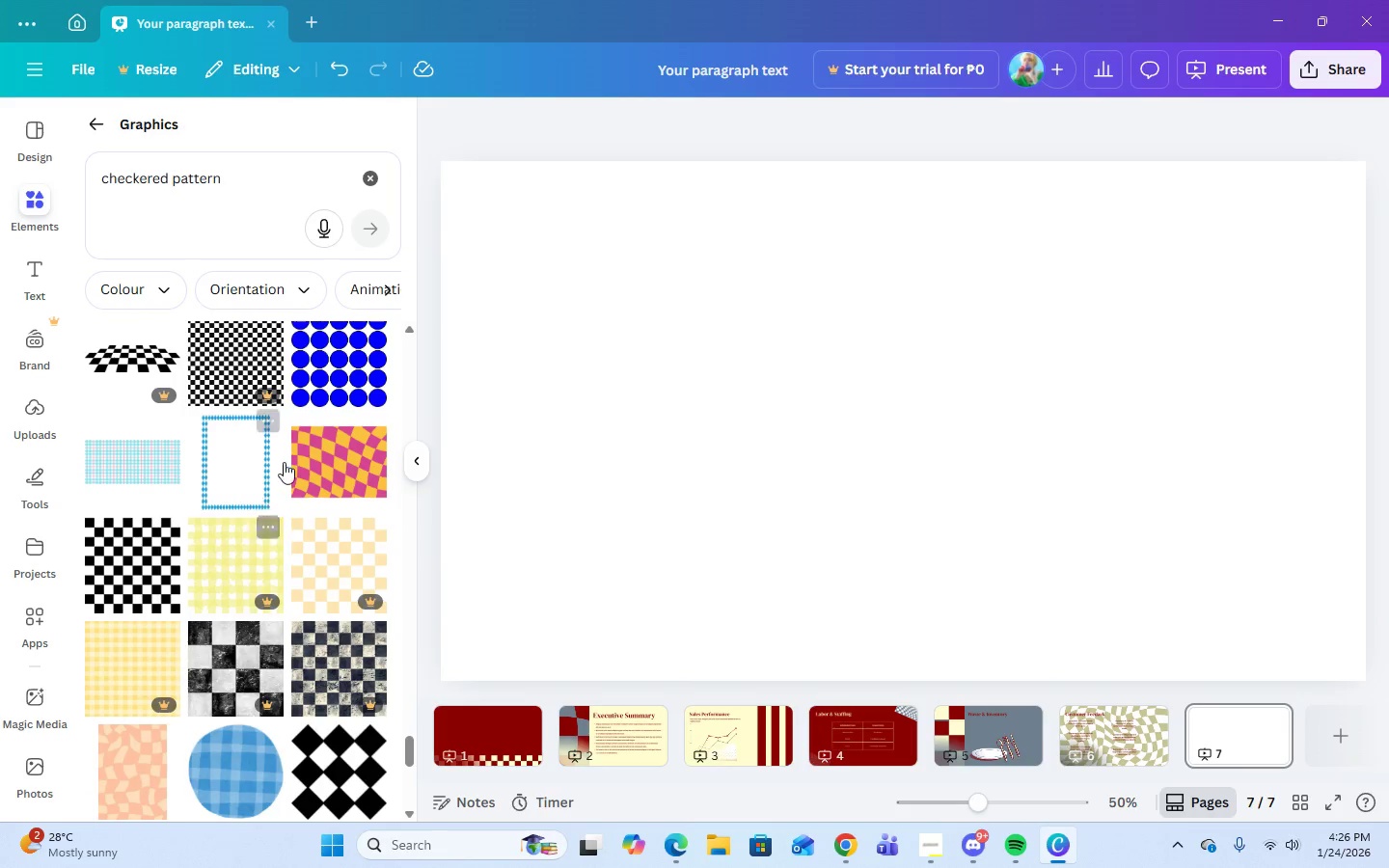 
scroll: coordinate [297, 739], scroll_direction: down, amount: 14.0
 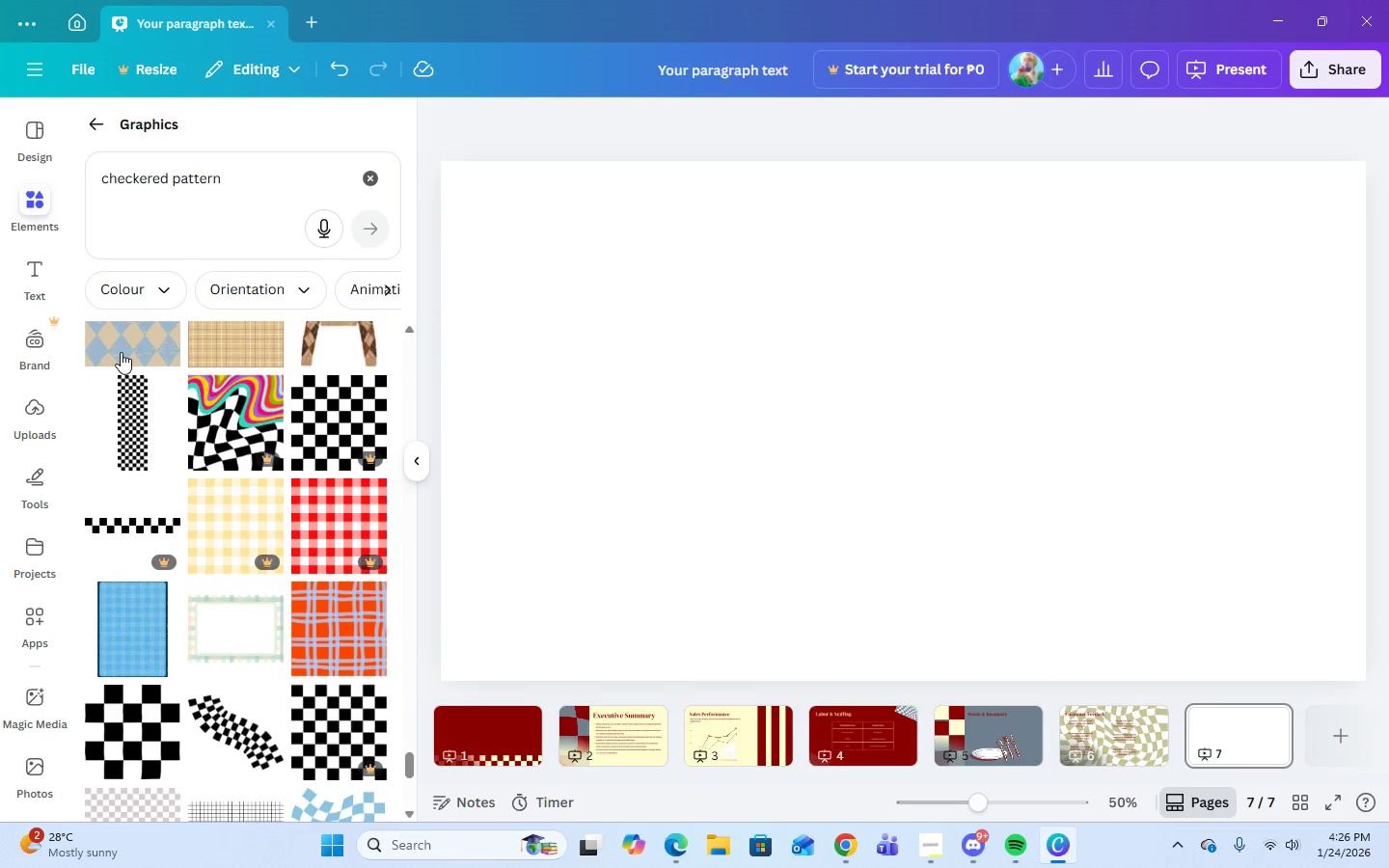 
left_click([132, 336])
 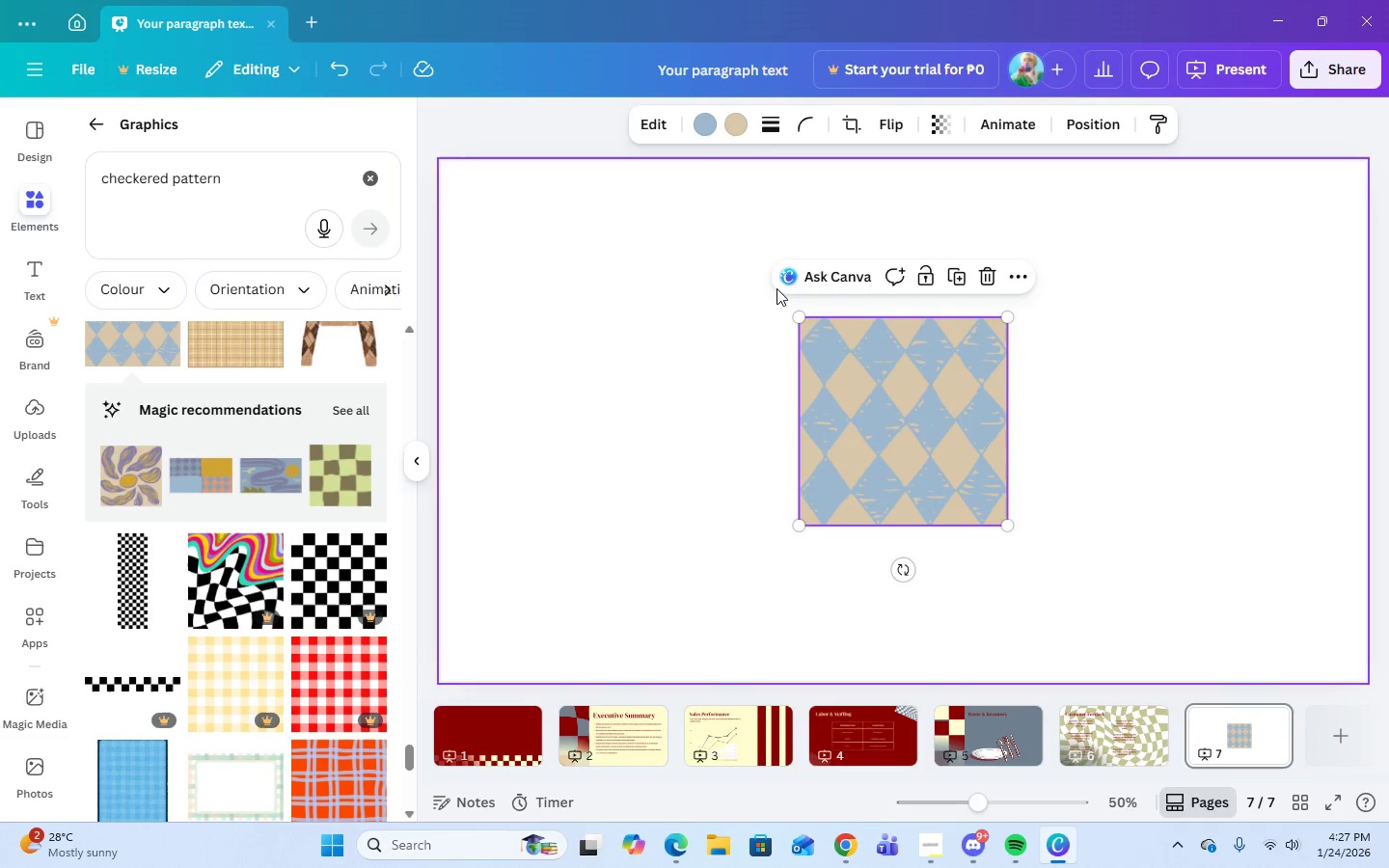 
left_click([702, 124])
 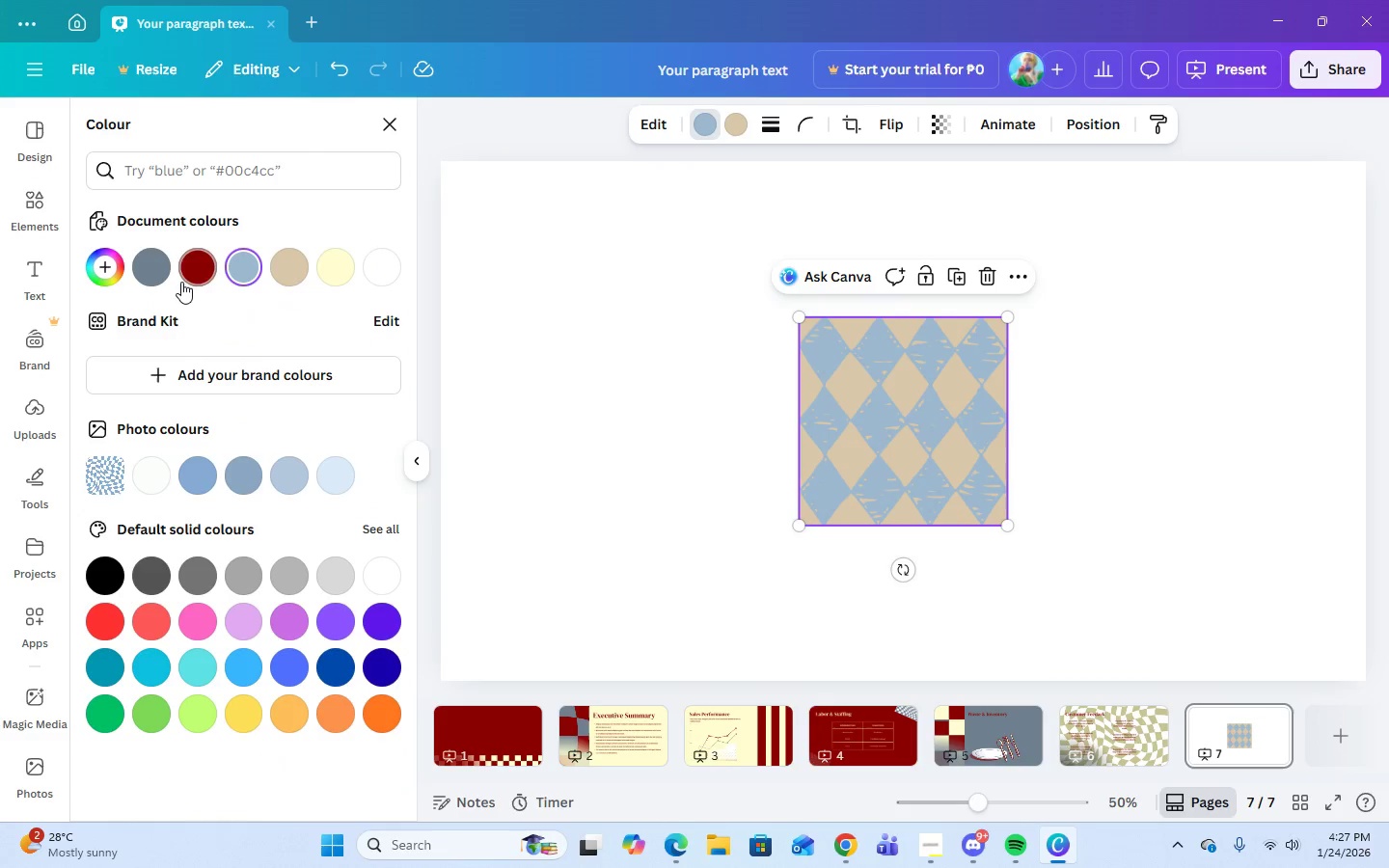 
left_click([187, 276])
 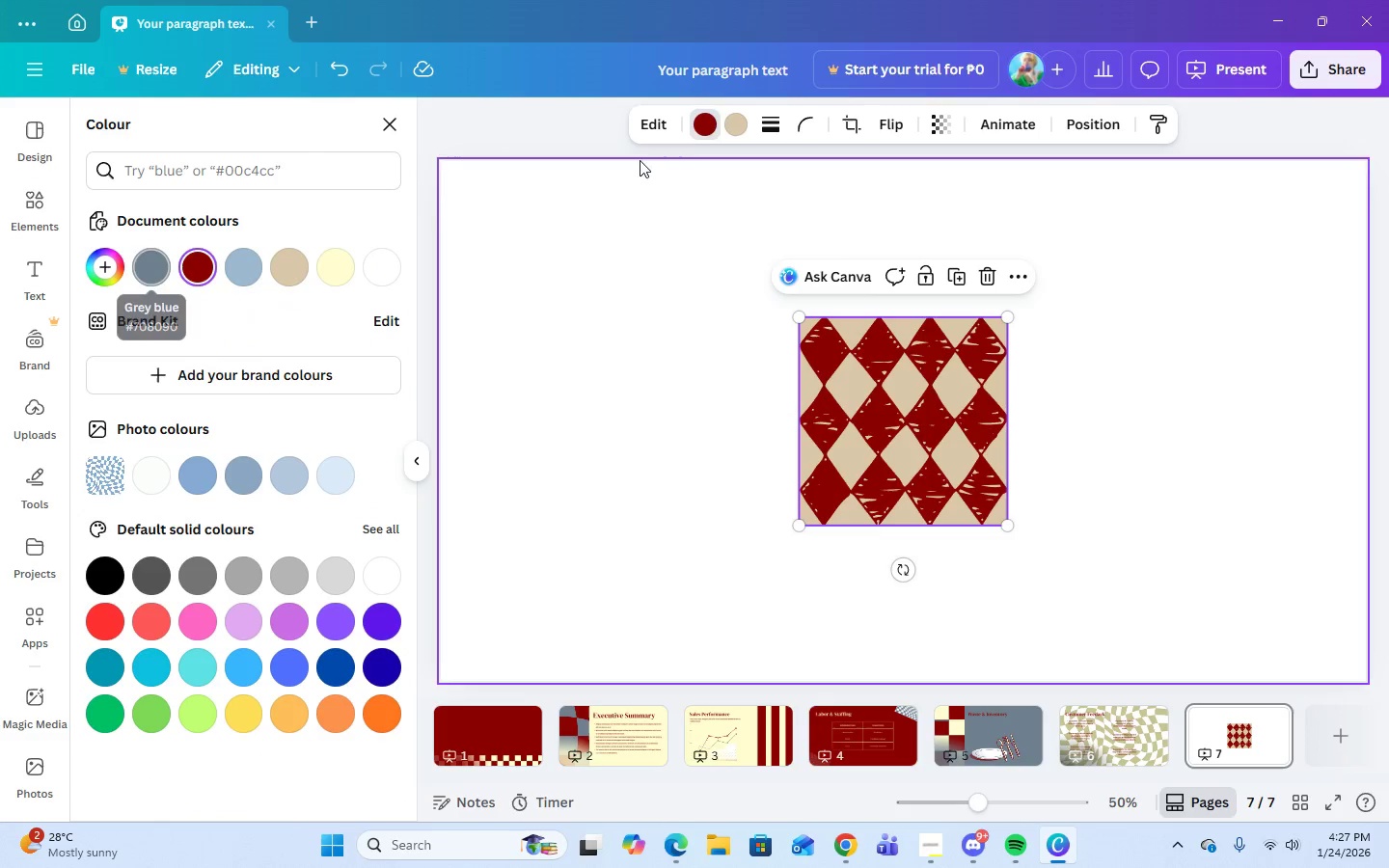 
left_click([740, 125])
 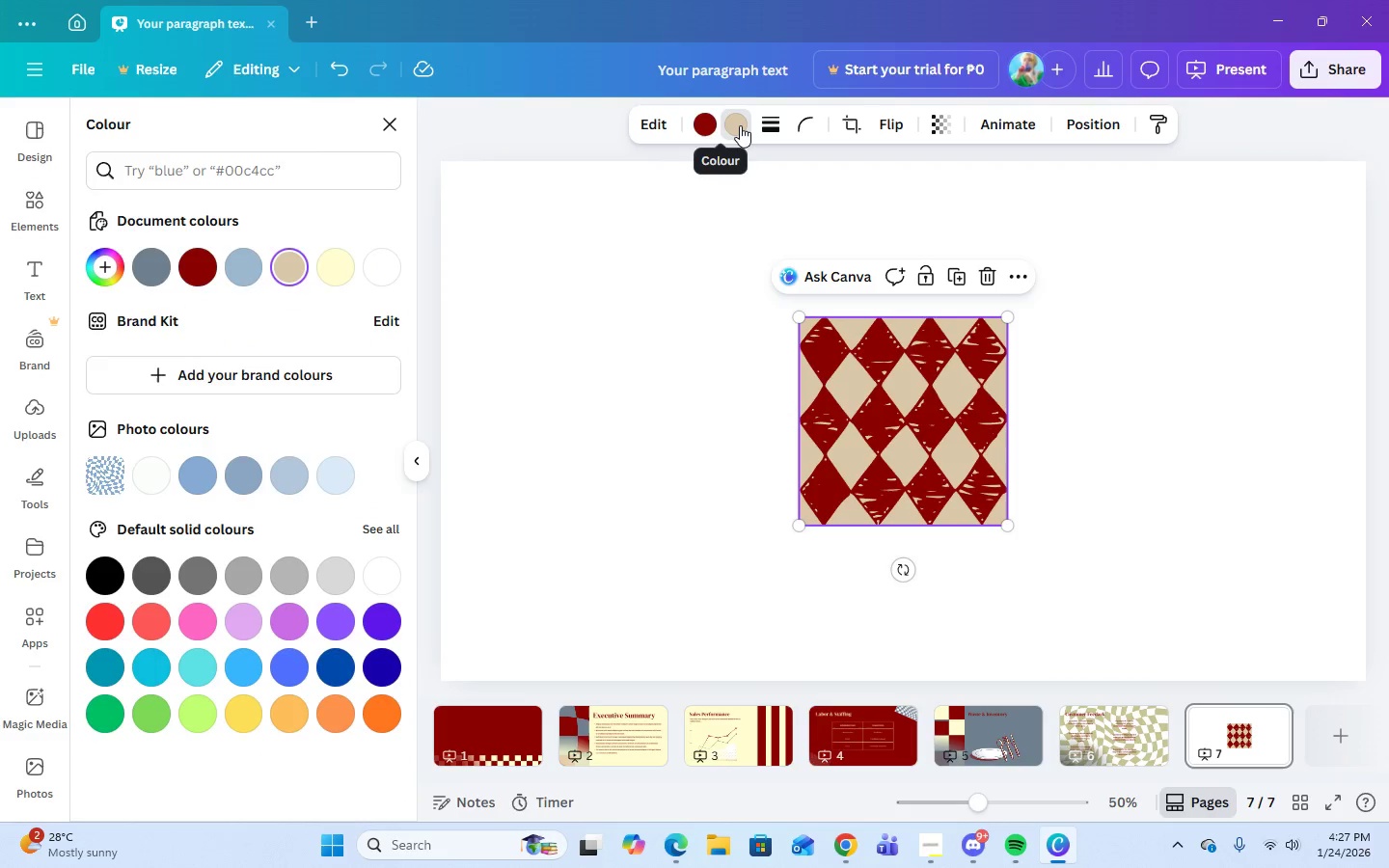 
left_click([740, 125])
 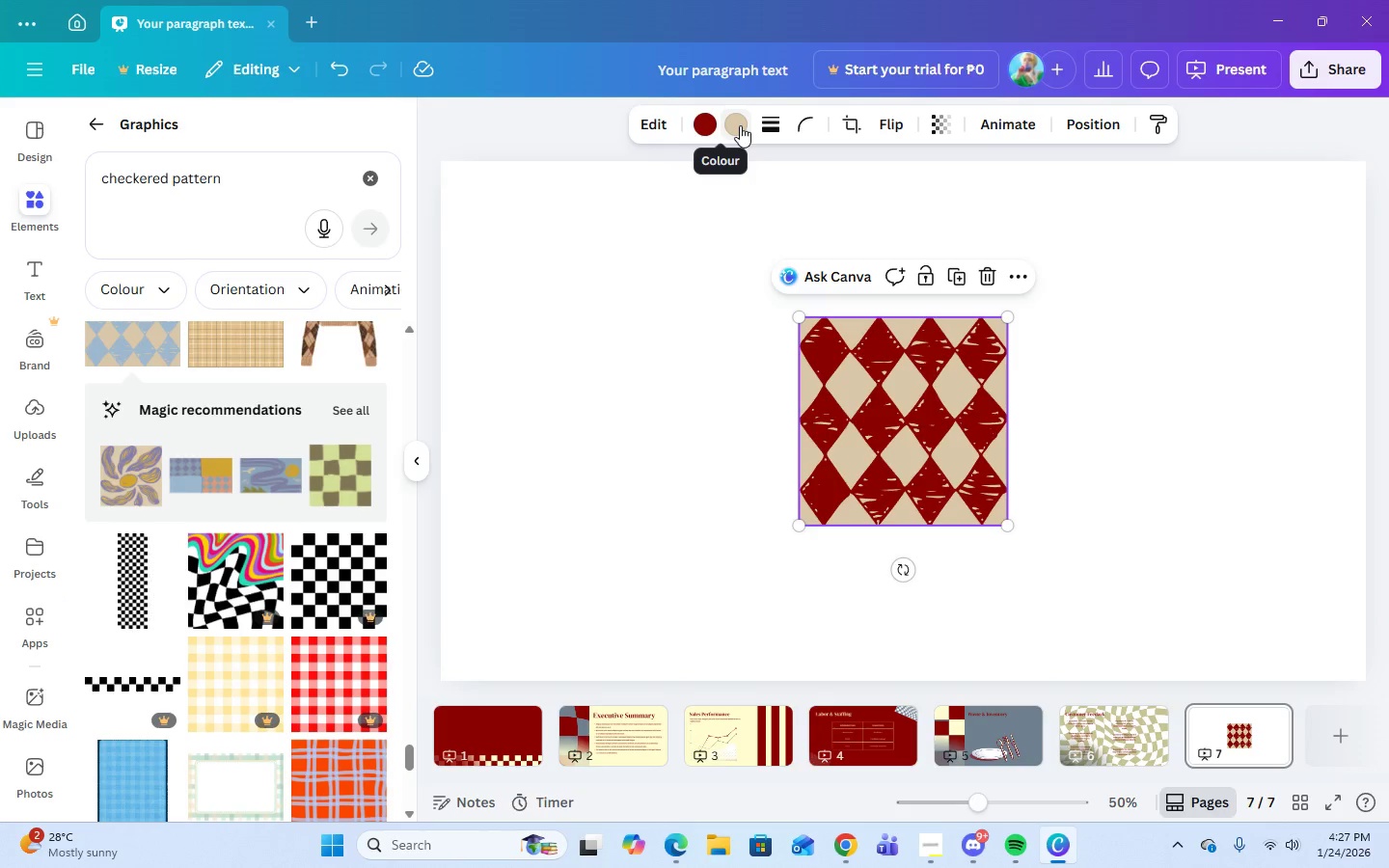 
left_click([740, 125])
 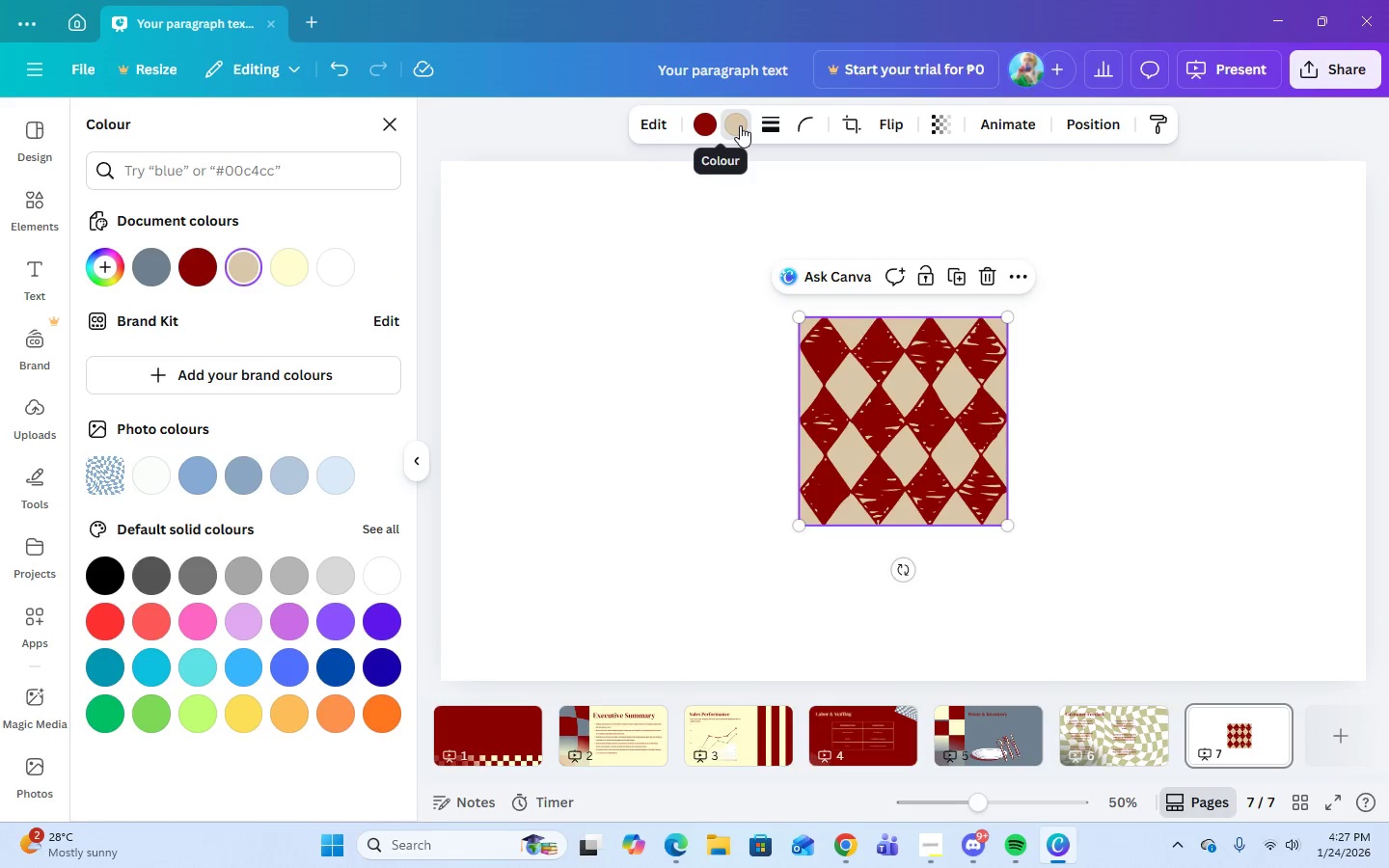 
left_click([740, 125])
 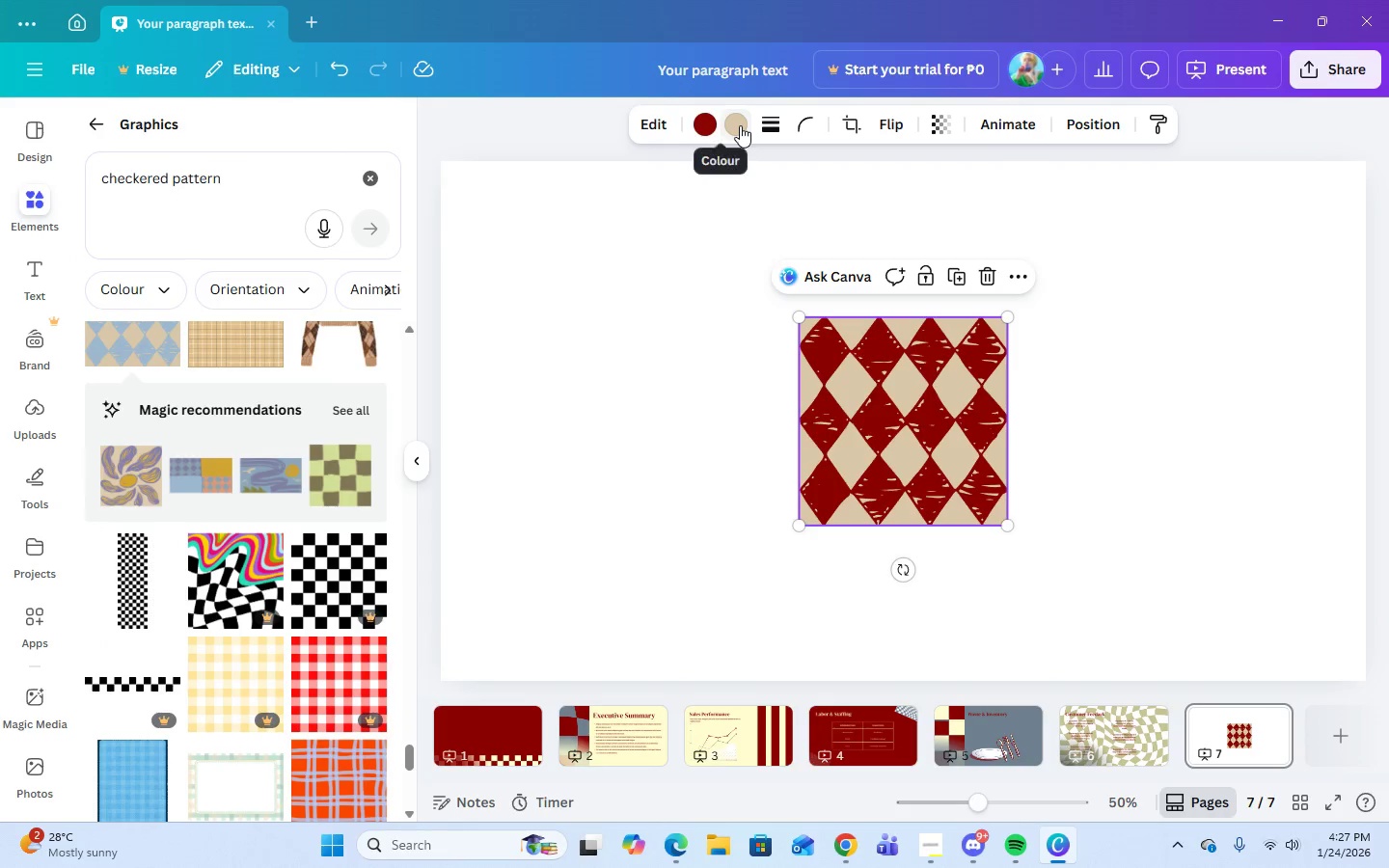 
left_click([740, 125])
 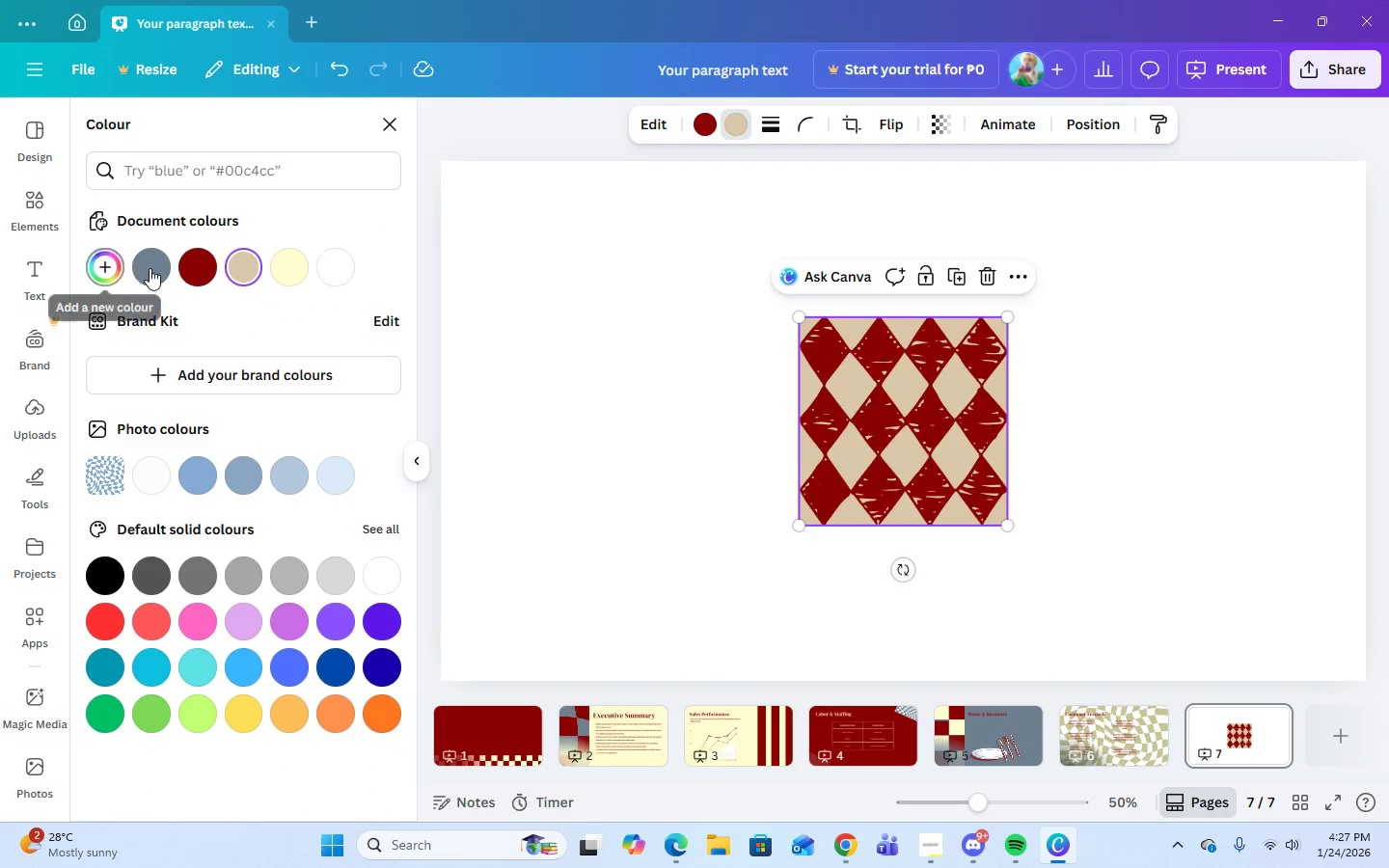 
left_click([152, 266])
 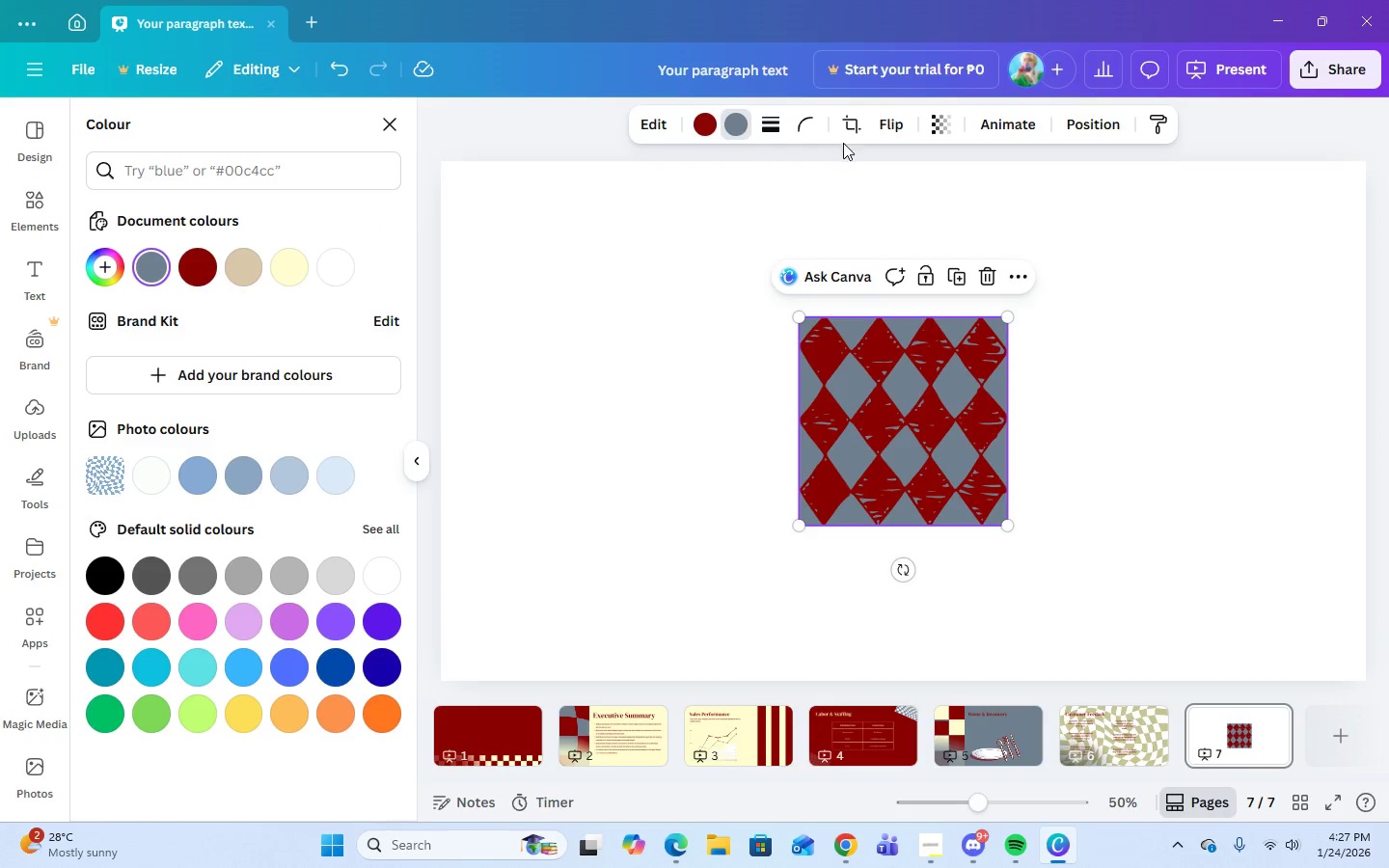 
left_click([1013, 270])
 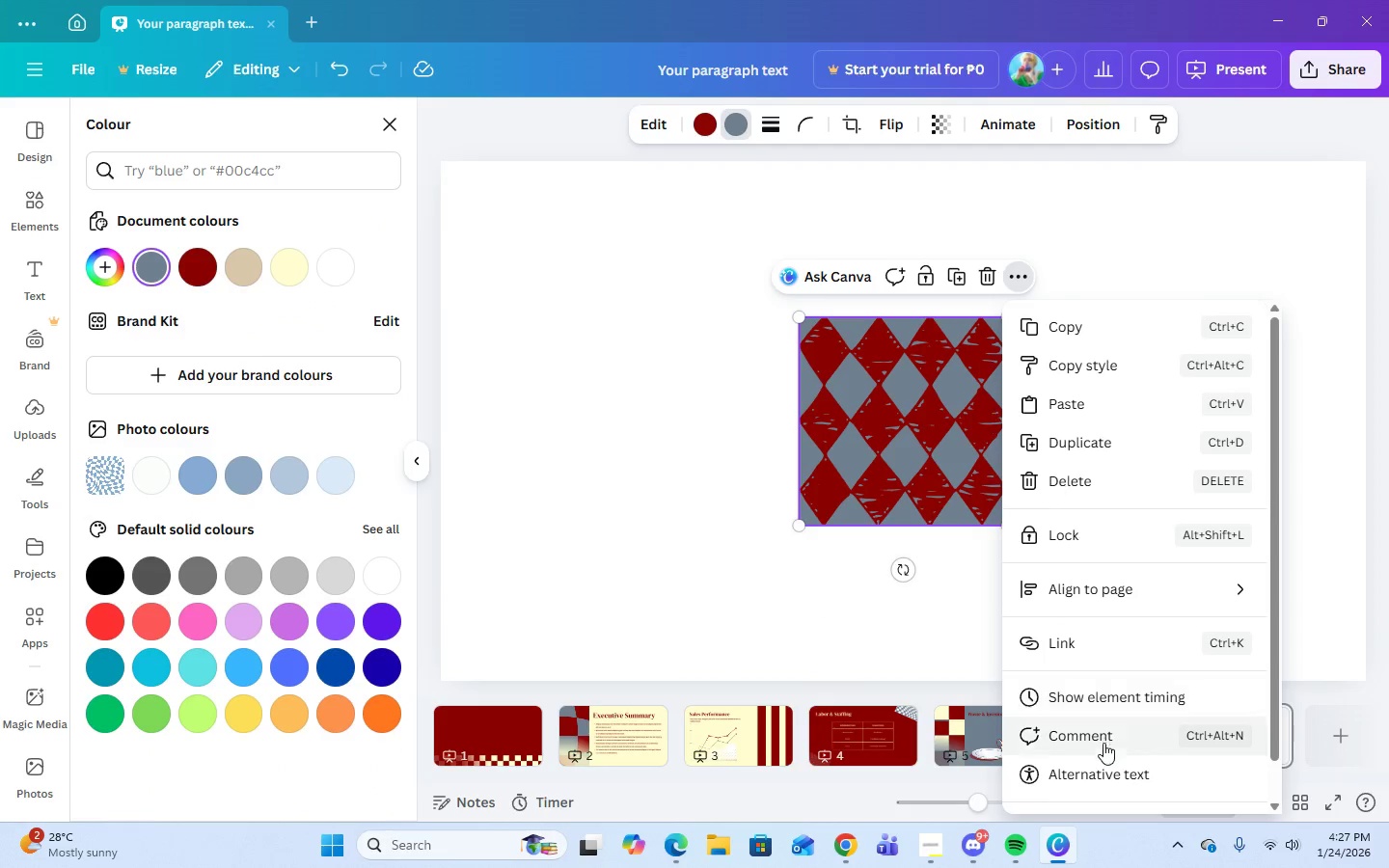 
scroll: coordinate [1122, 673], scroll_direction: down, amount: 3.0
 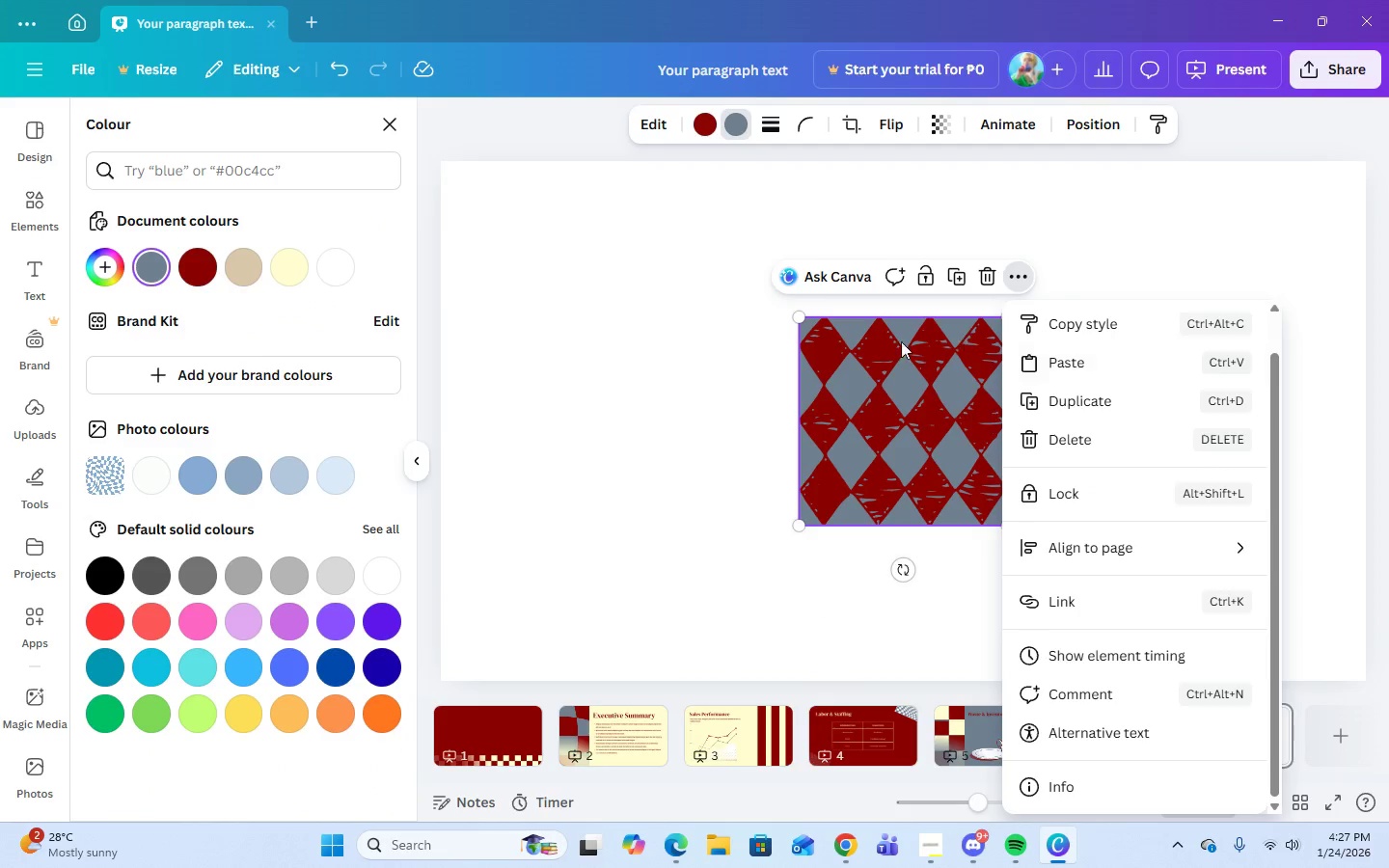 
left_click([876, 400])
 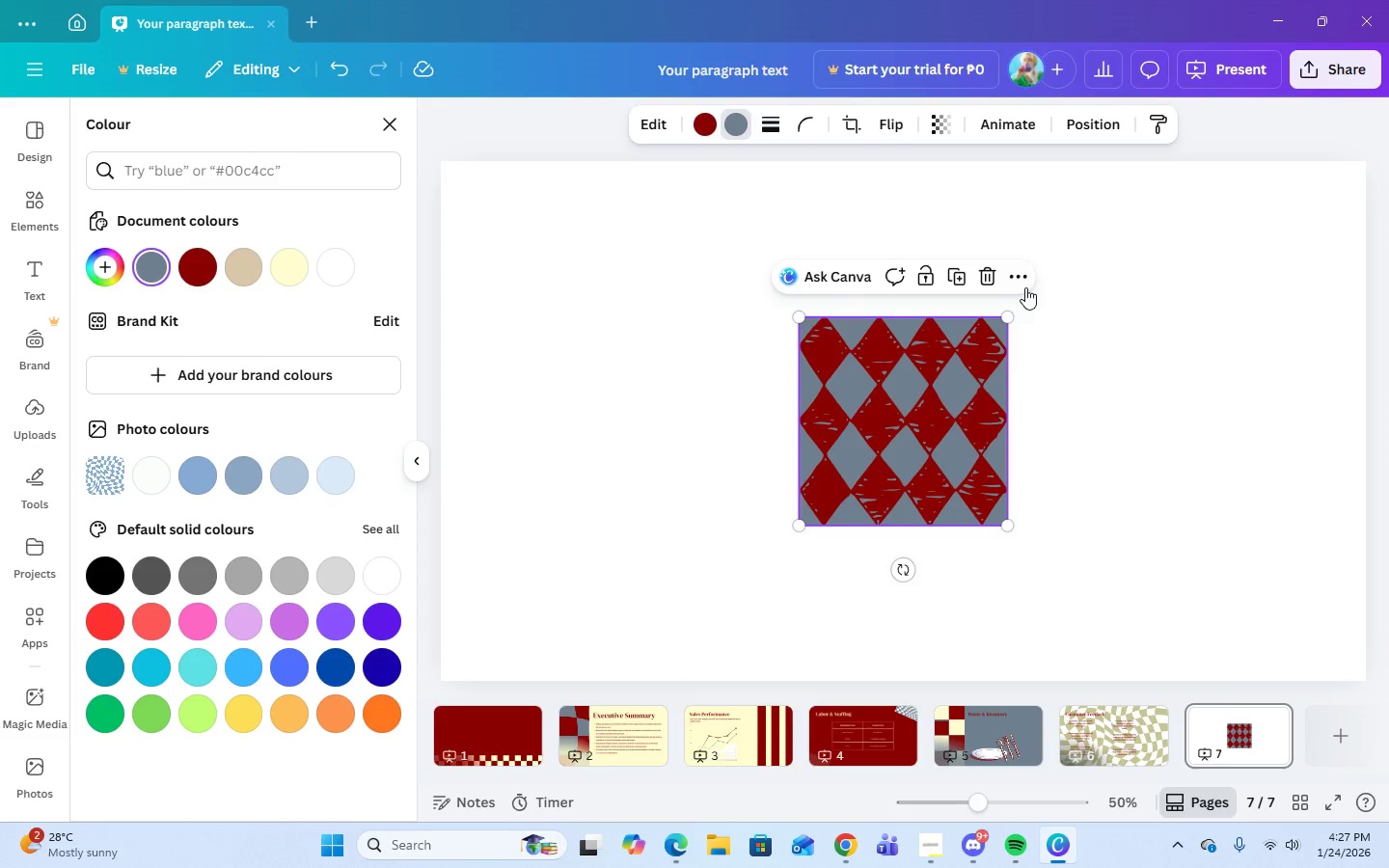 
left_click([1021, 279])
 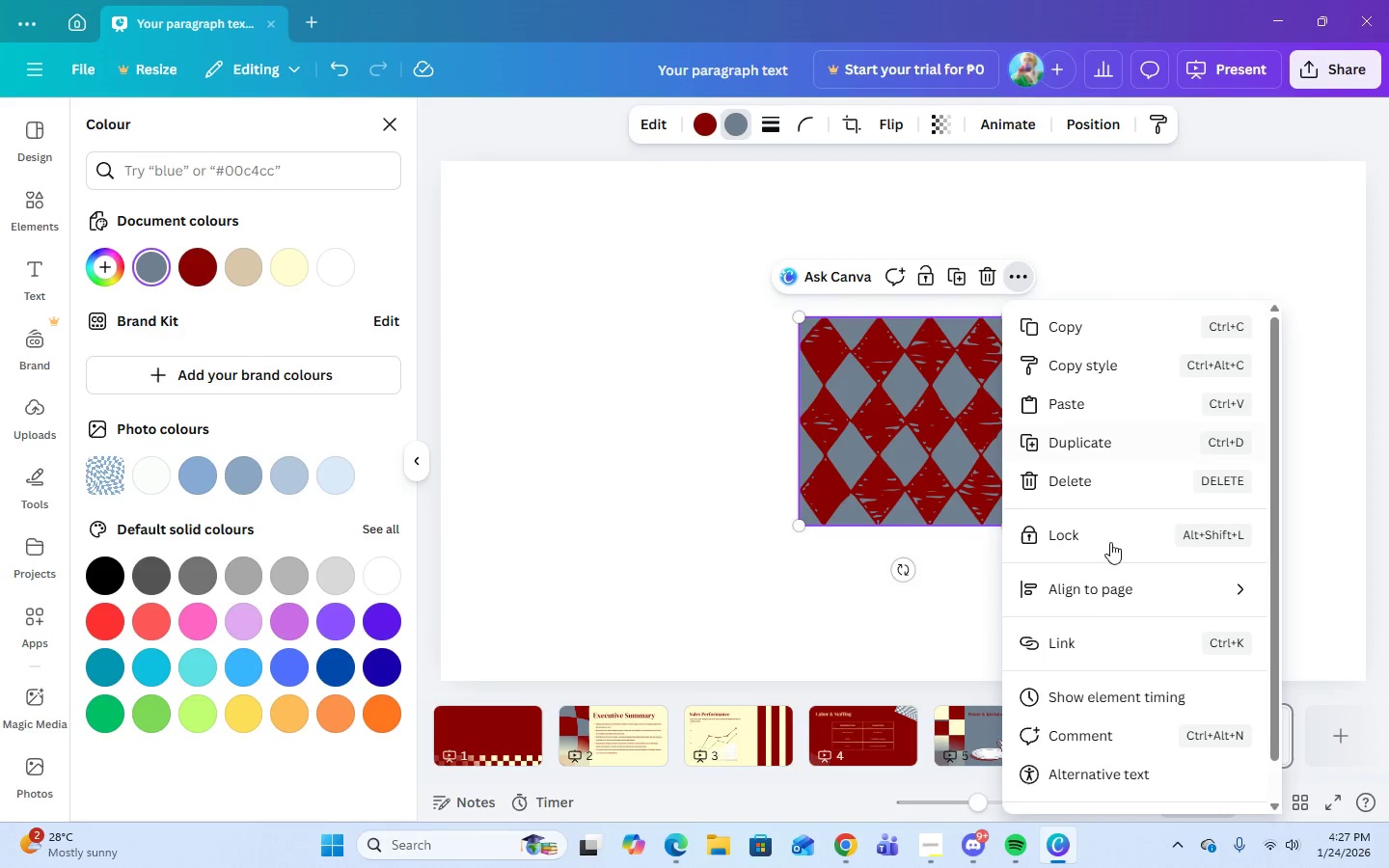 
scroll: coordinate [1123, 596], scroll_direction: down, amount: 4.0
 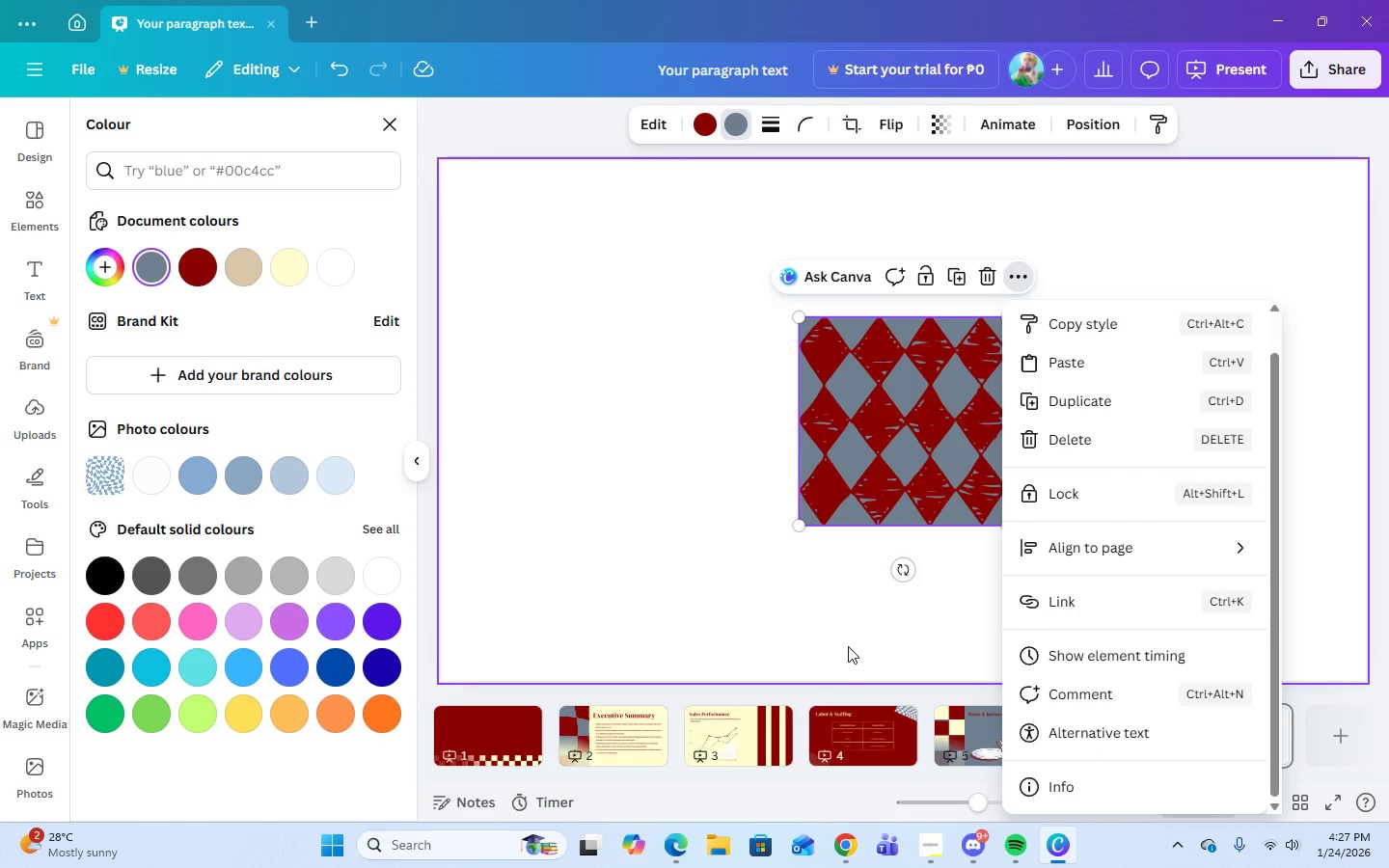 
left_click([996, 196])
 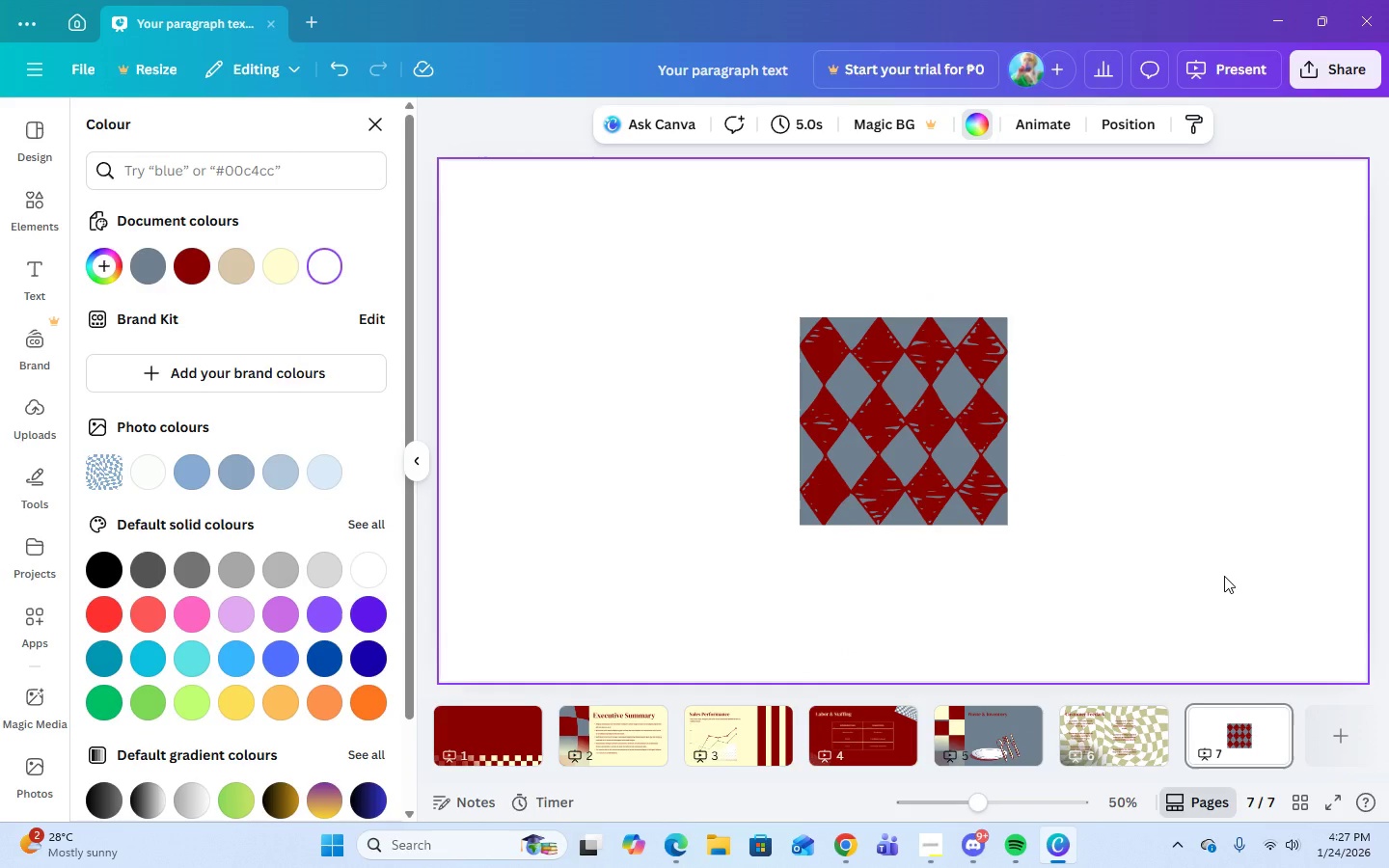 
wait(5.17)
 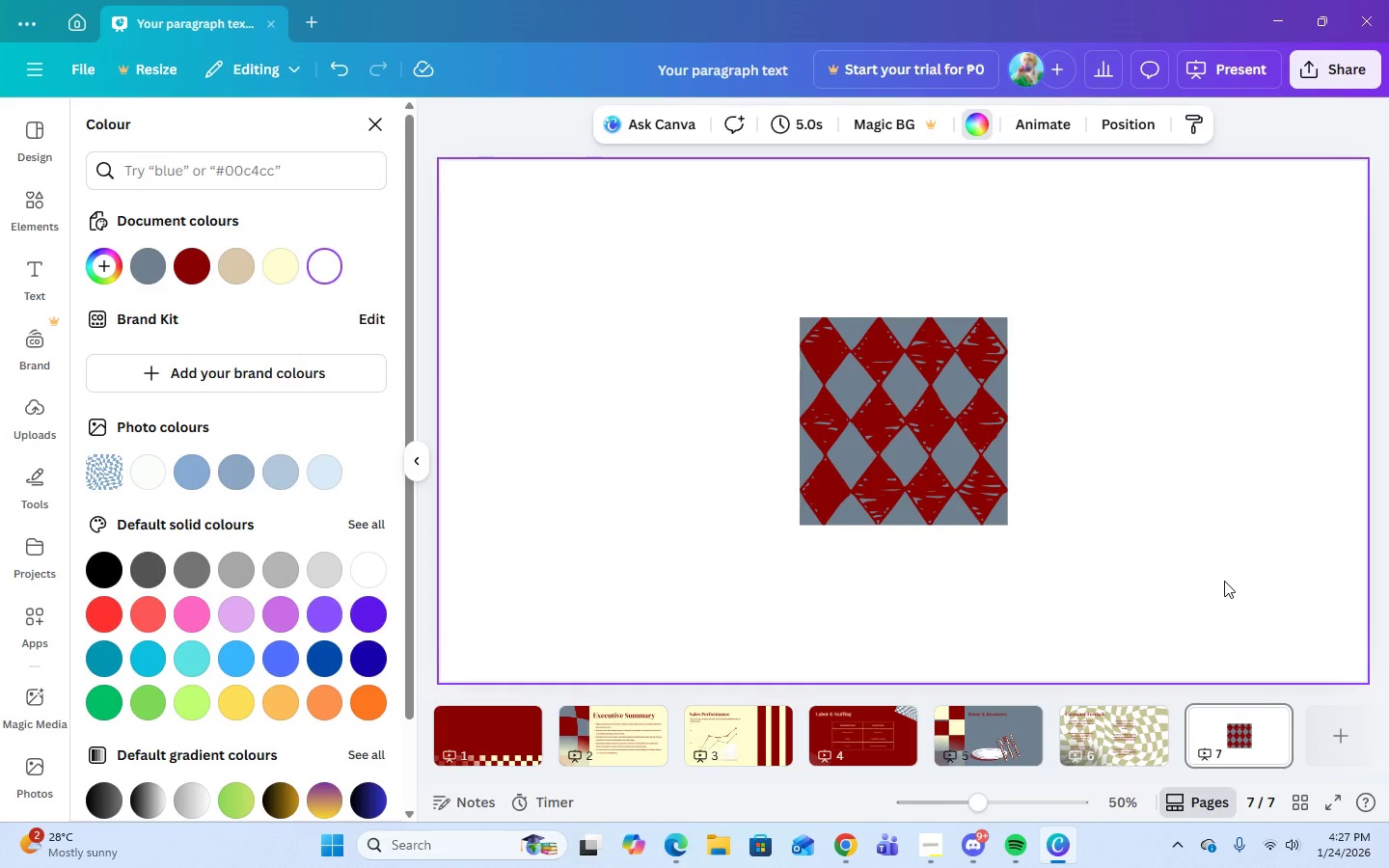 
left_click([947, 425])
 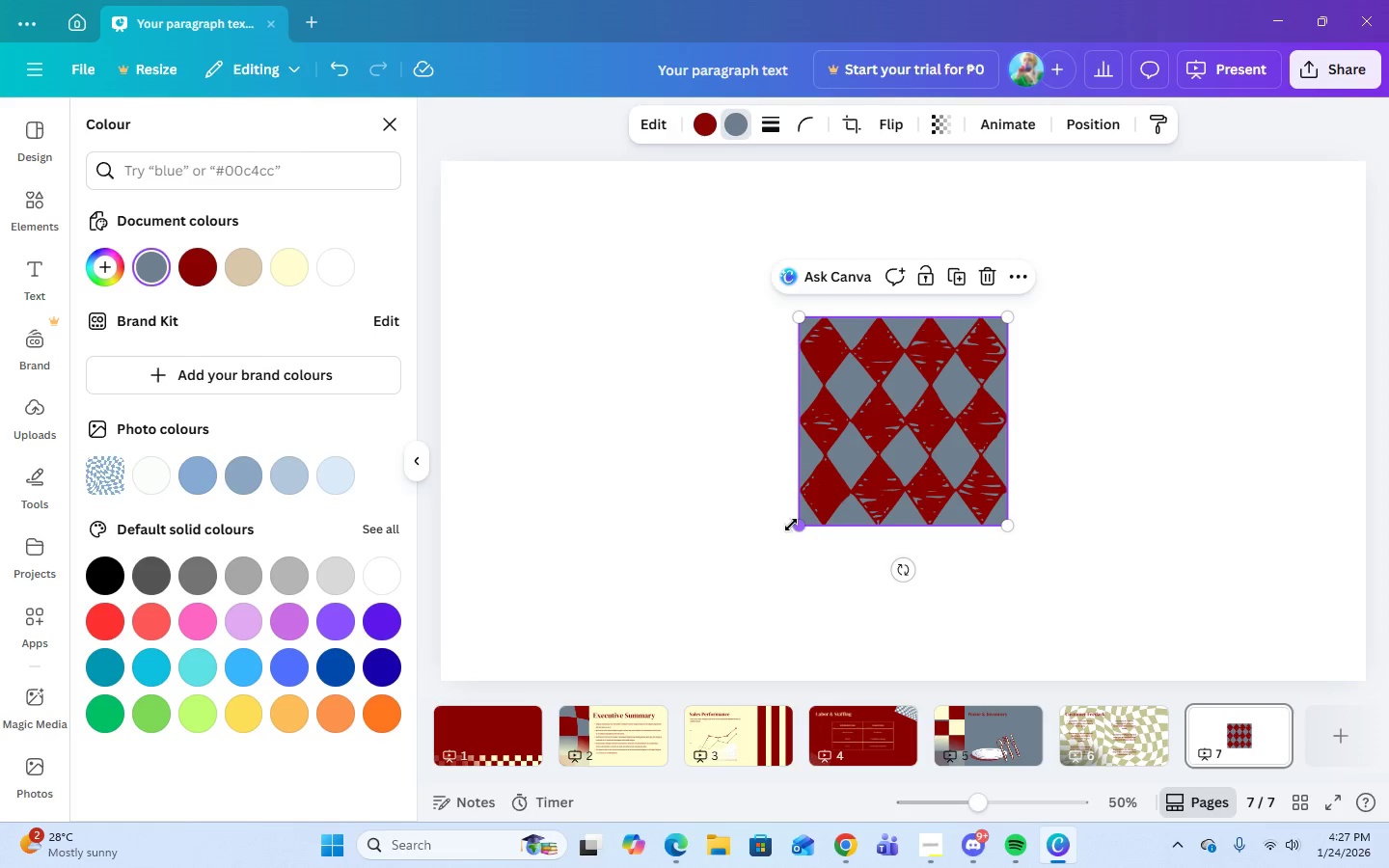 
left_click_drag(start_coordinate=[795, 529], to_coordinate=[611, 560])
 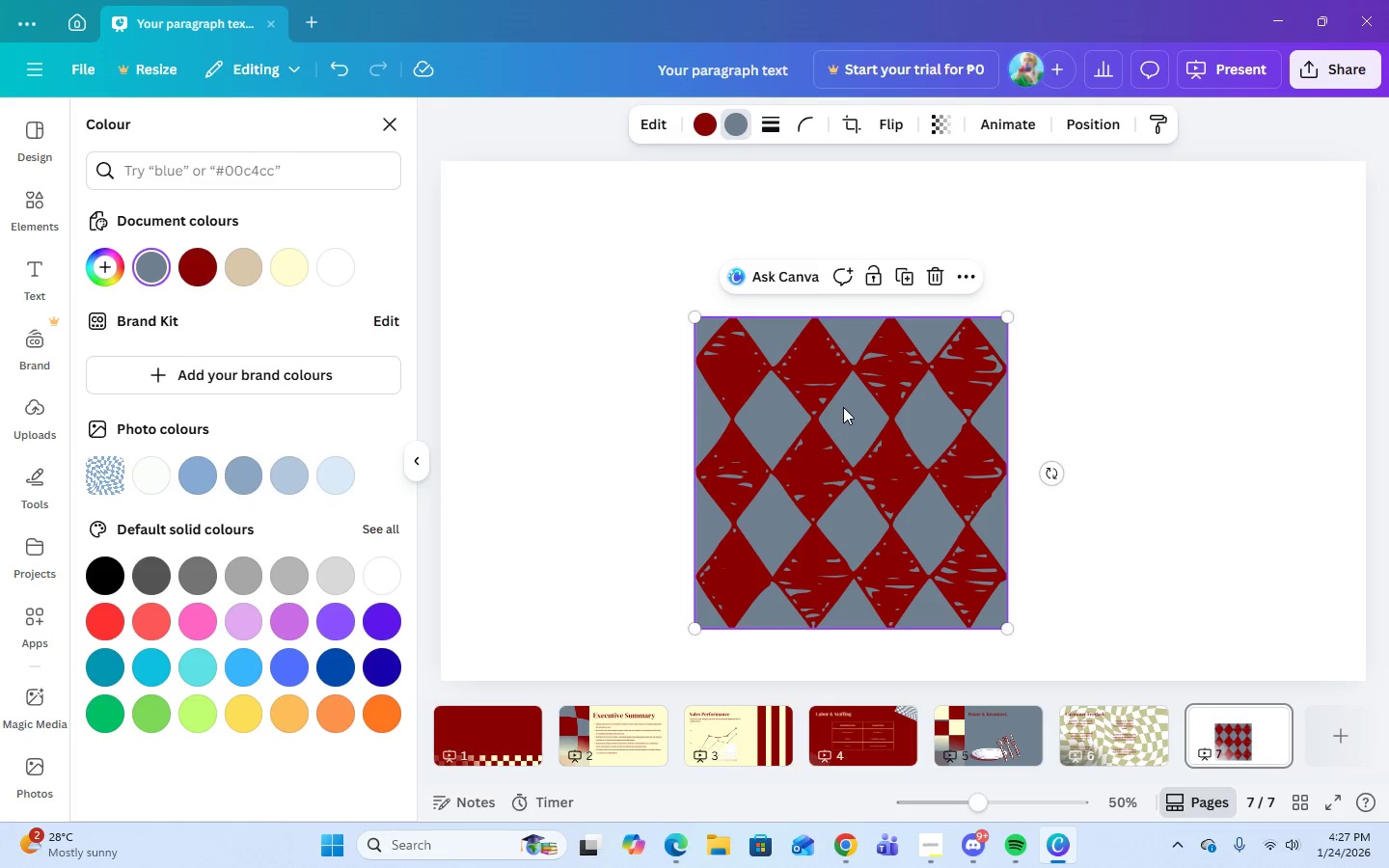 
left_click([843, 407])
 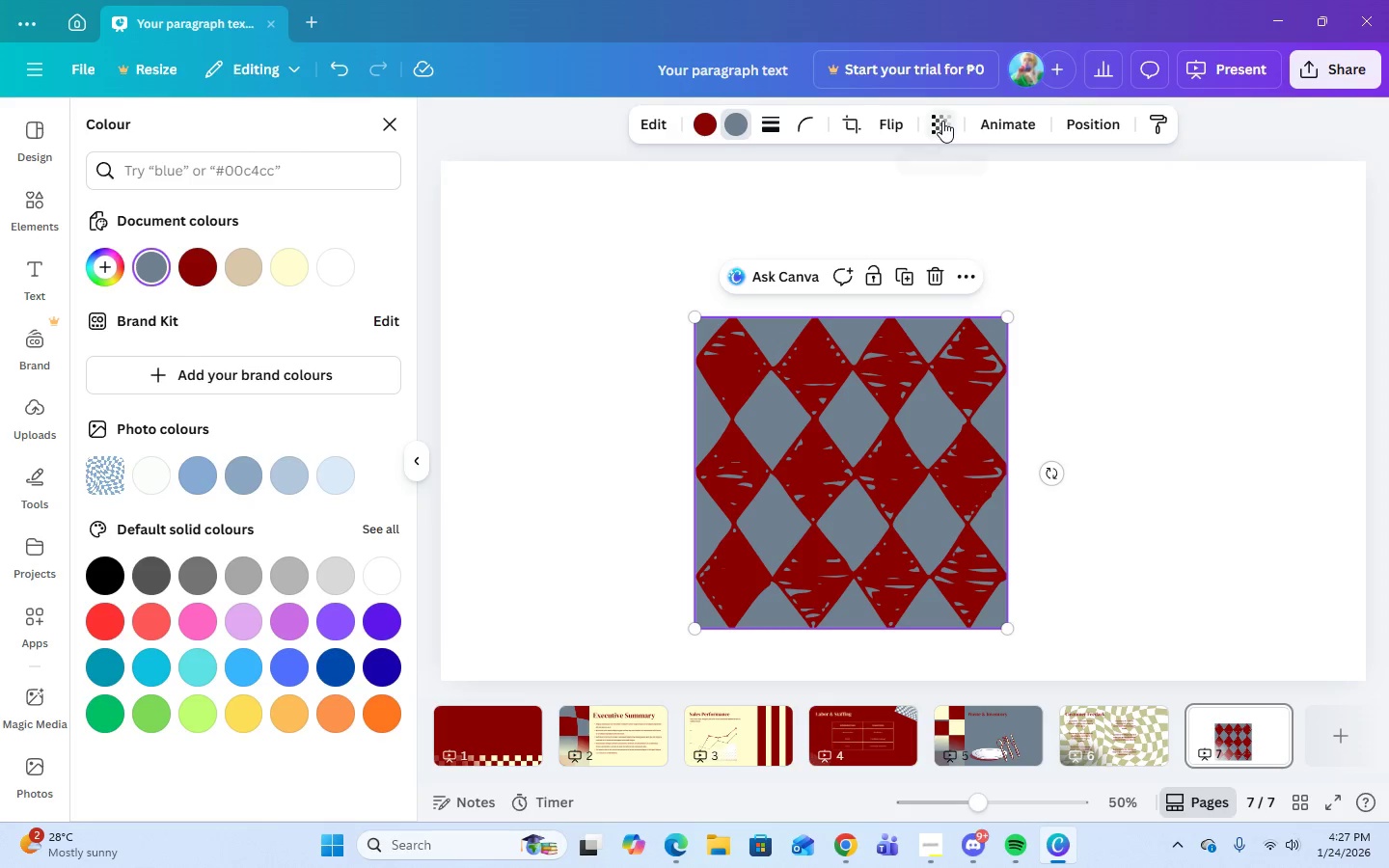 
left_click([967, 274])
 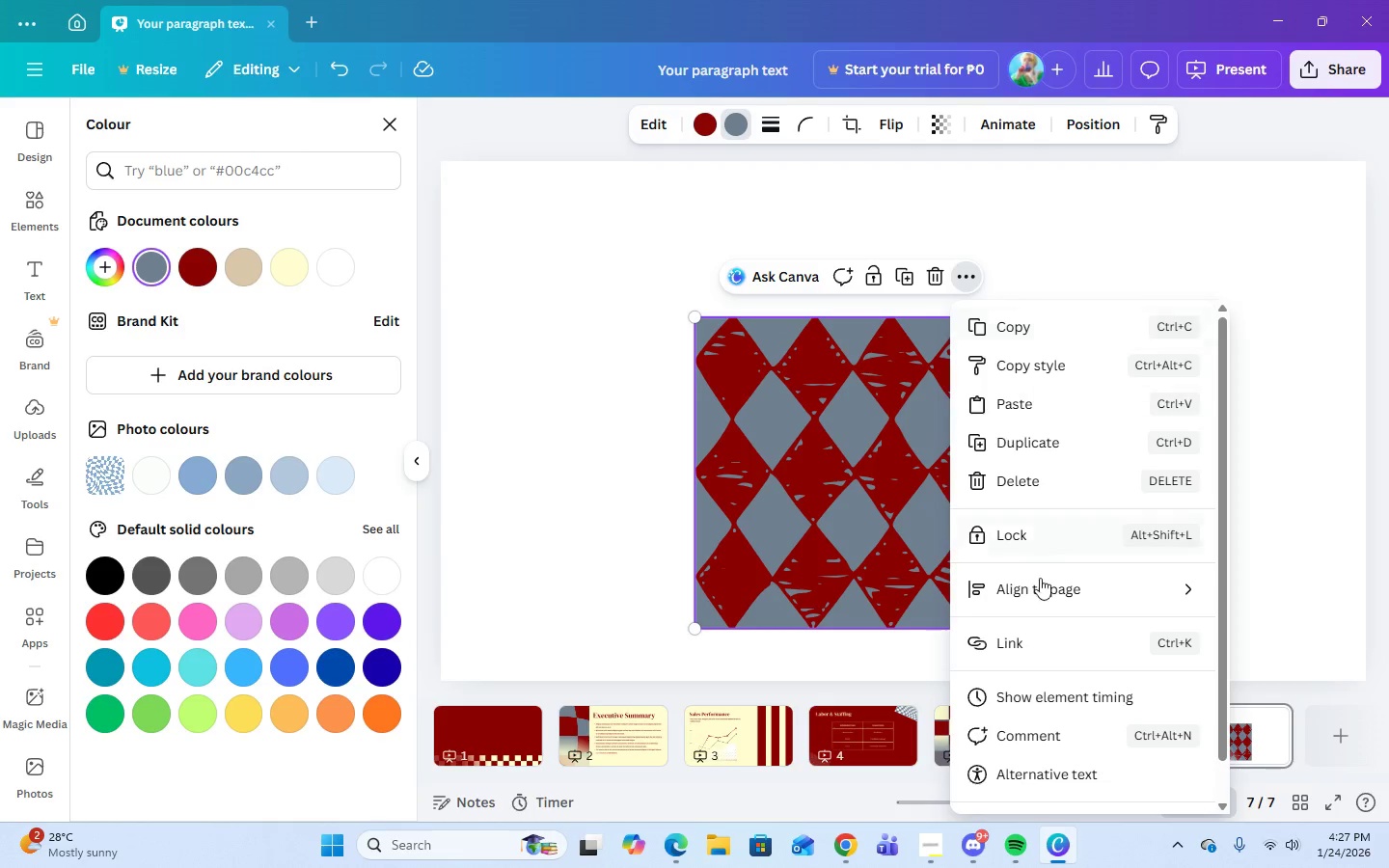 
scroll: coordinate [1044, 589], scroll_direction: down, amount: 3.0
 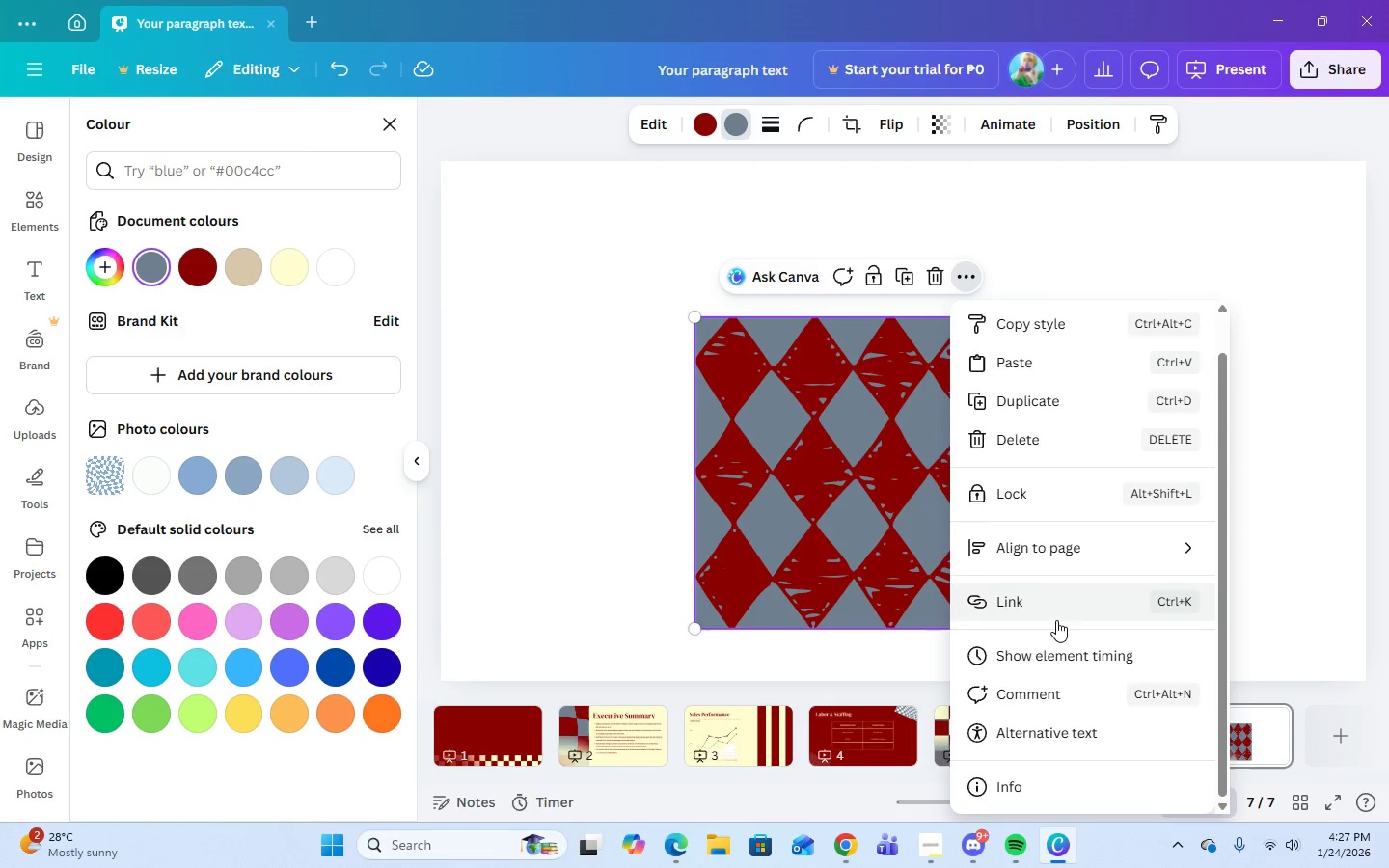 
scroll: coordinate [1056, 620], scroll_direction: up, amount: 2.0
 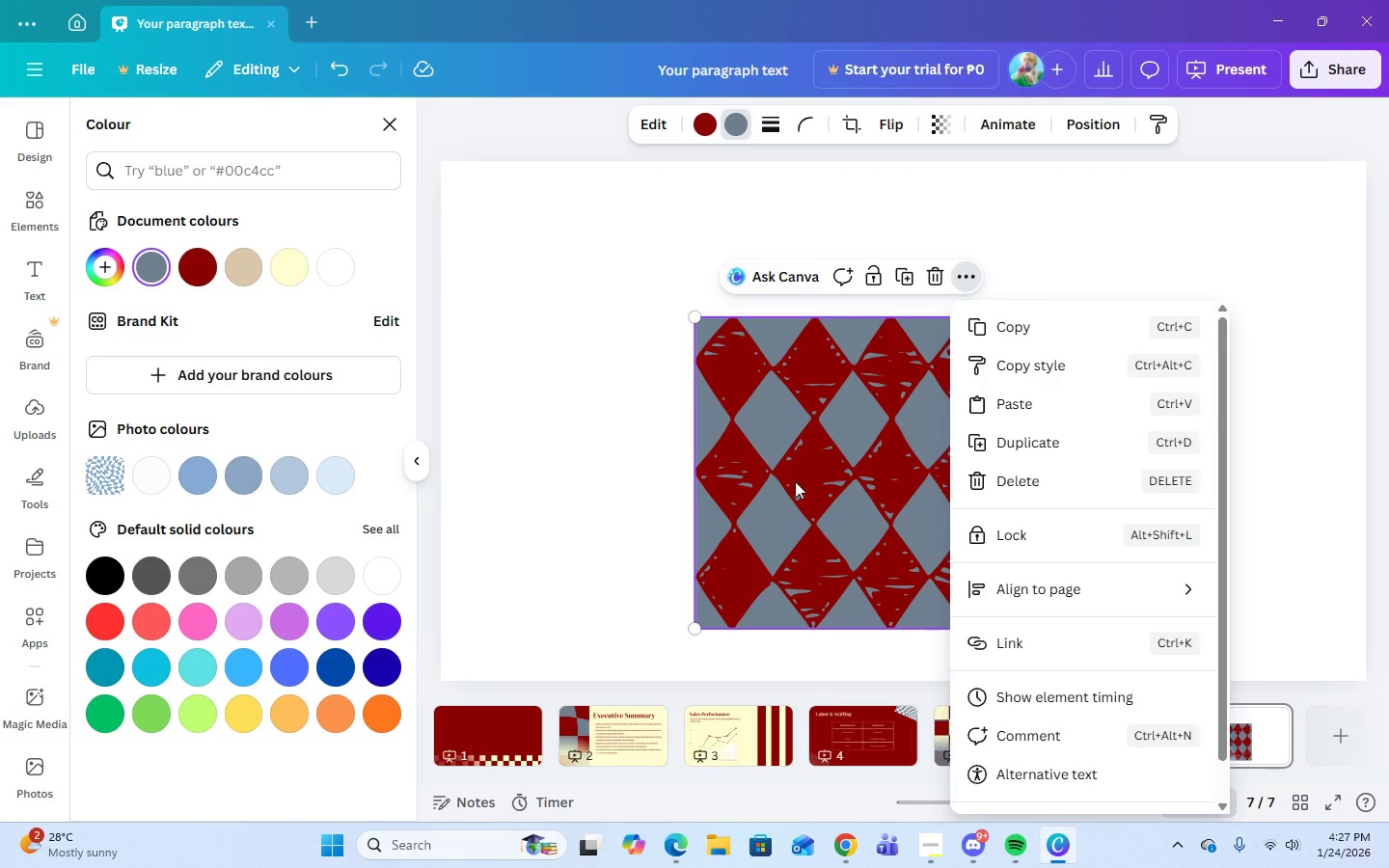 
left_click([816, 480])
 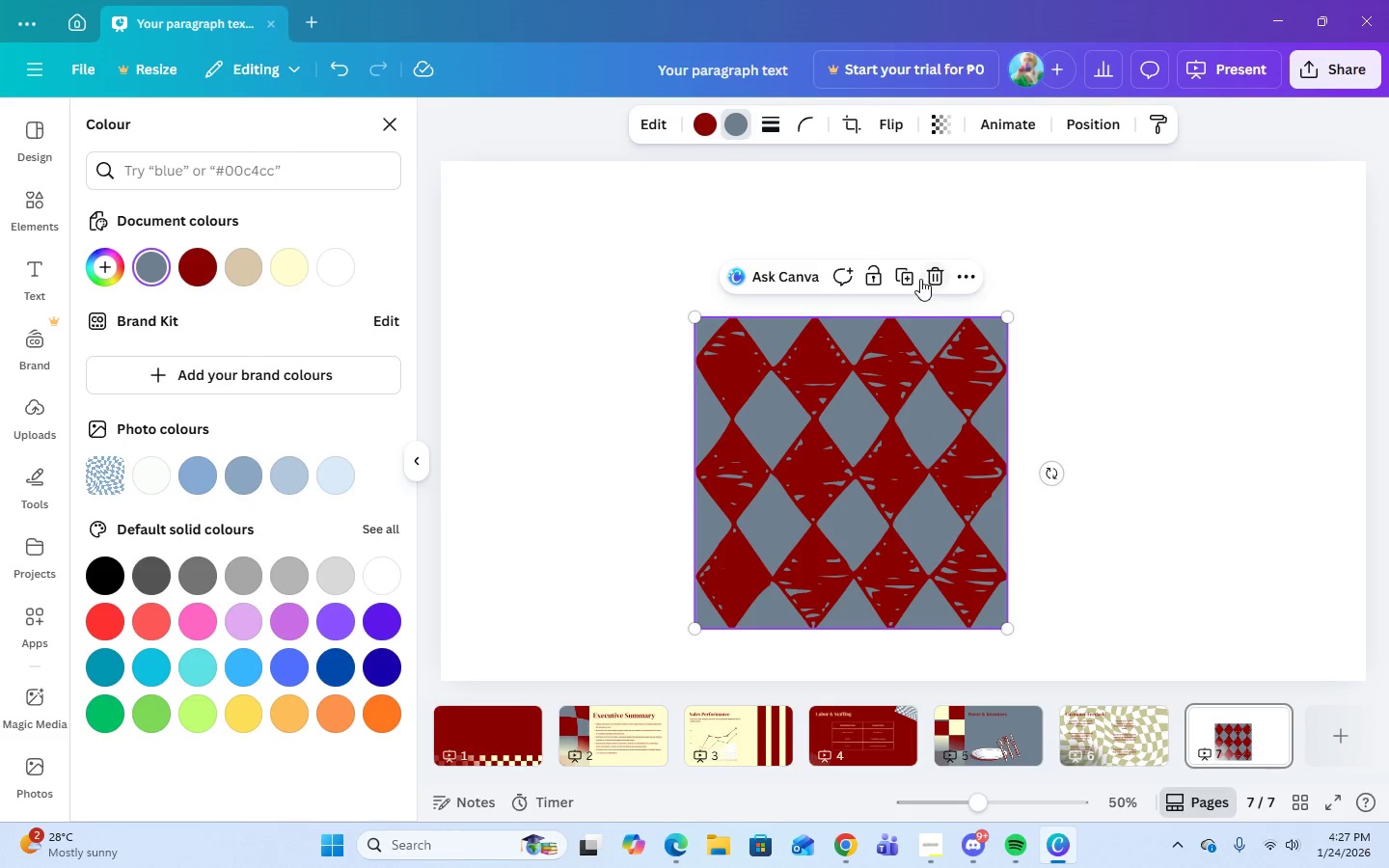 
left_click([935, 275])
 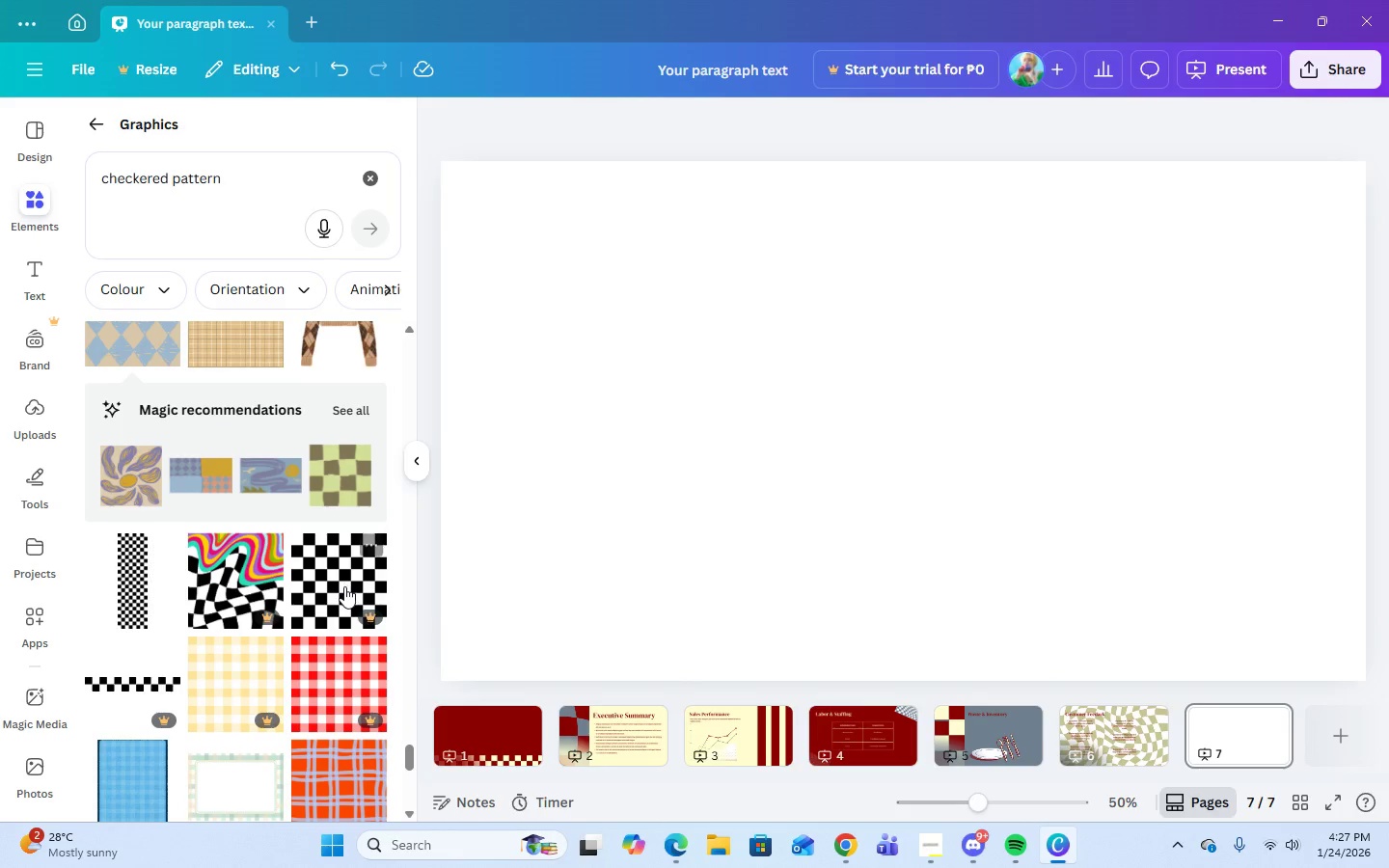 
scroll: coordinate [344, 590], scroll_direction: down, amount: 3.0
 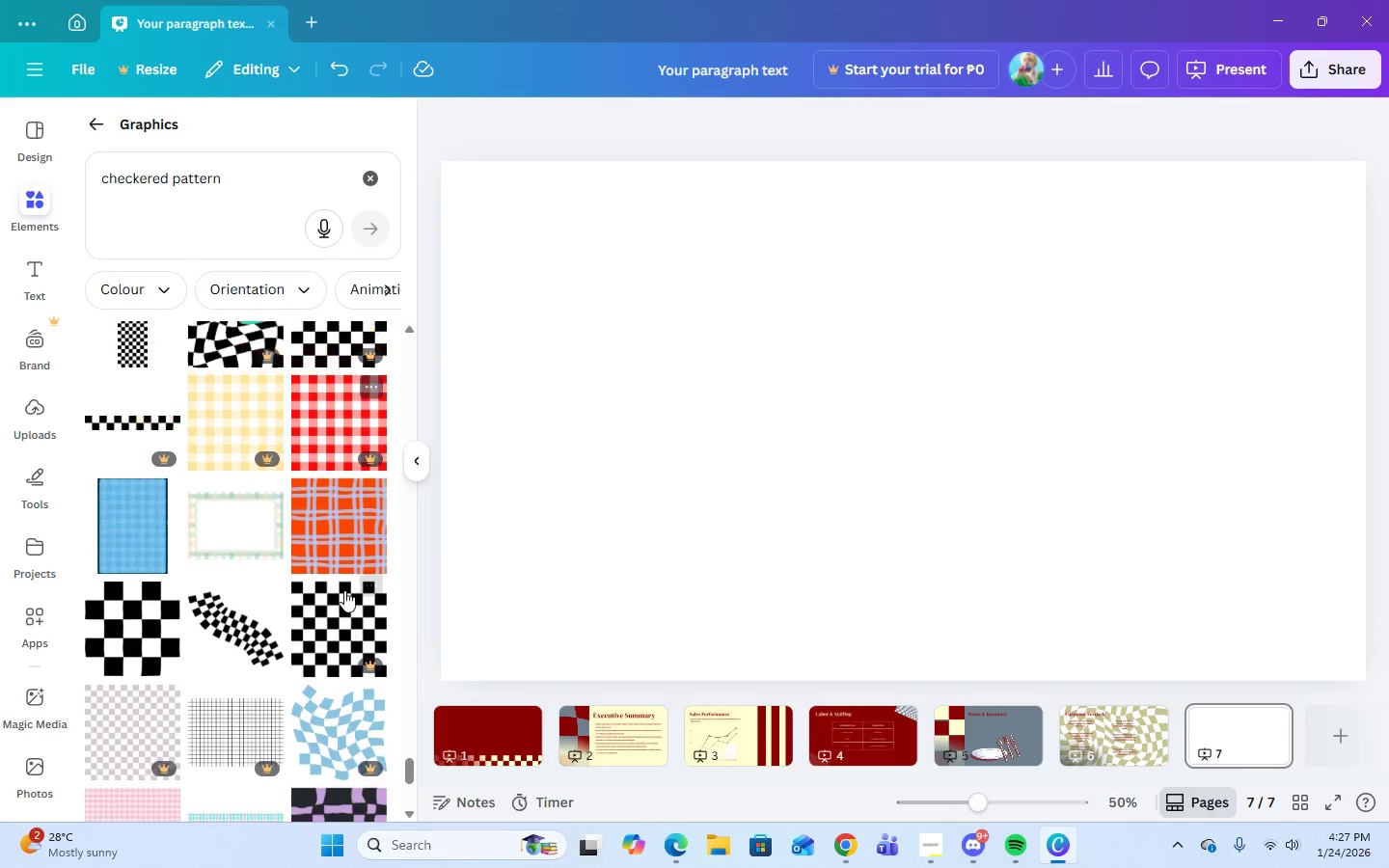 
scroll: coordinate [275, 605], scroll_direction: up, amount: 5.0
 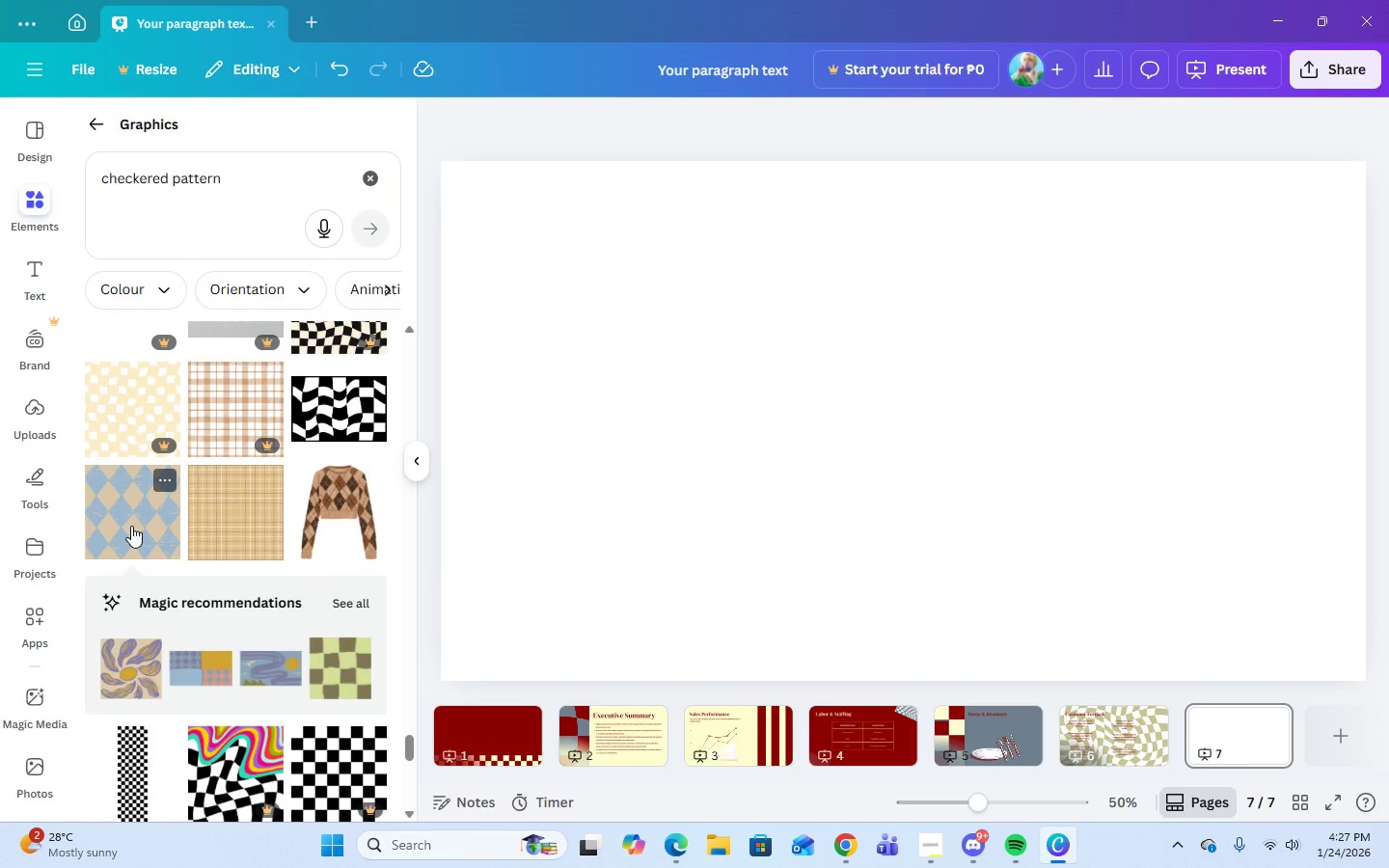 
left_click([132, 527])
 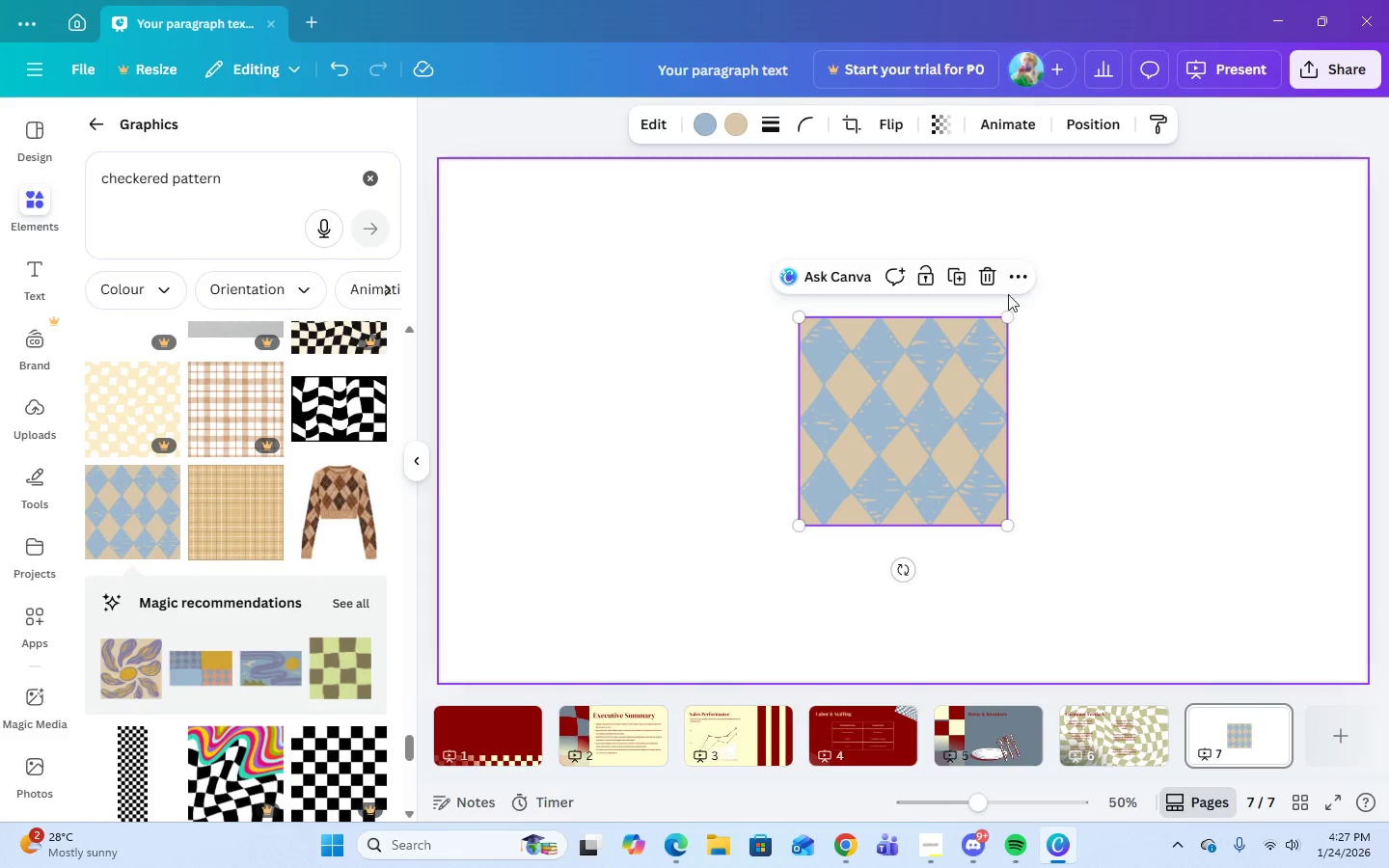 
left_click([1021, 281])
 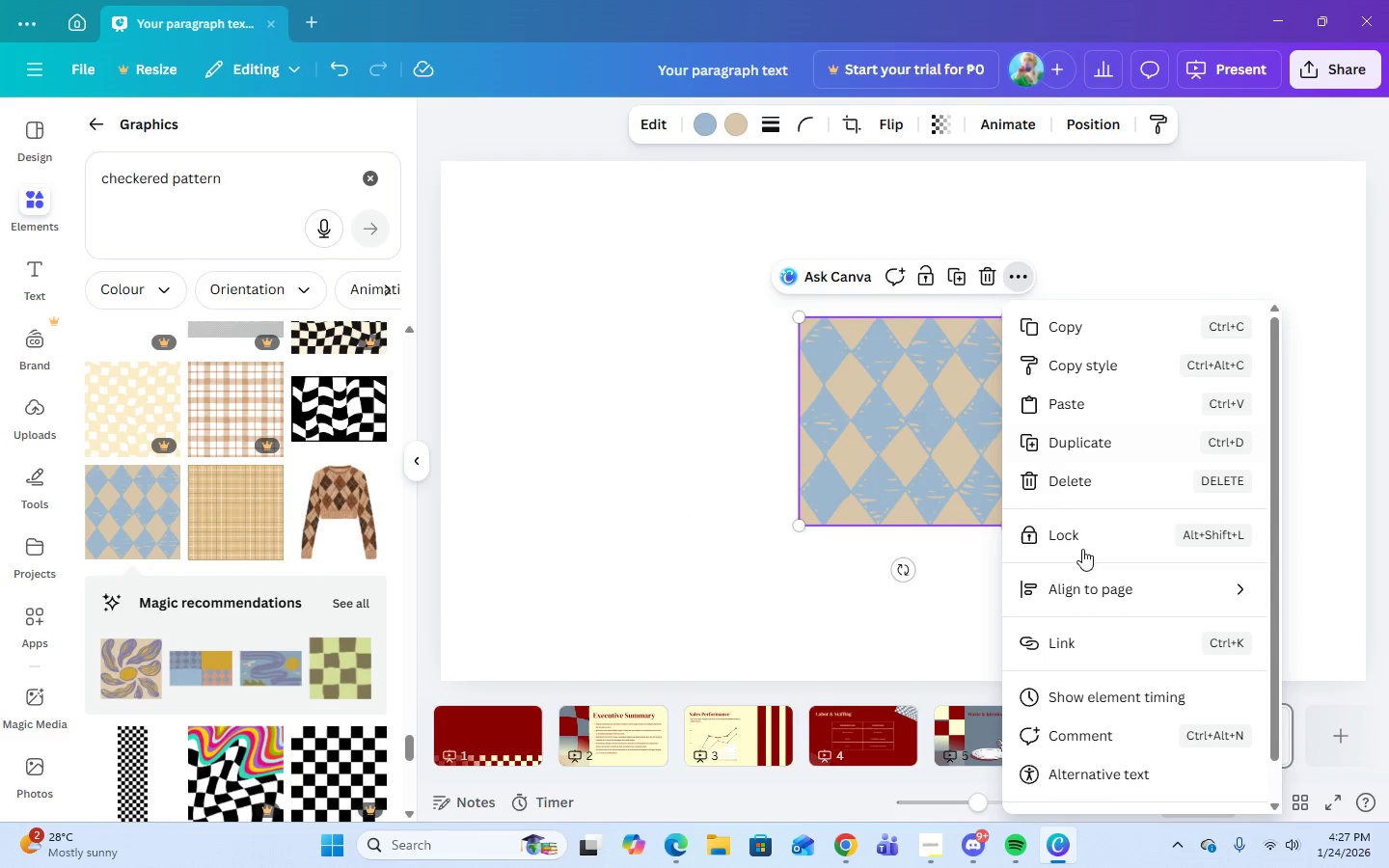 
scroll: coordinate [1102, 623], scroll_direction: down, amount: 3.0
 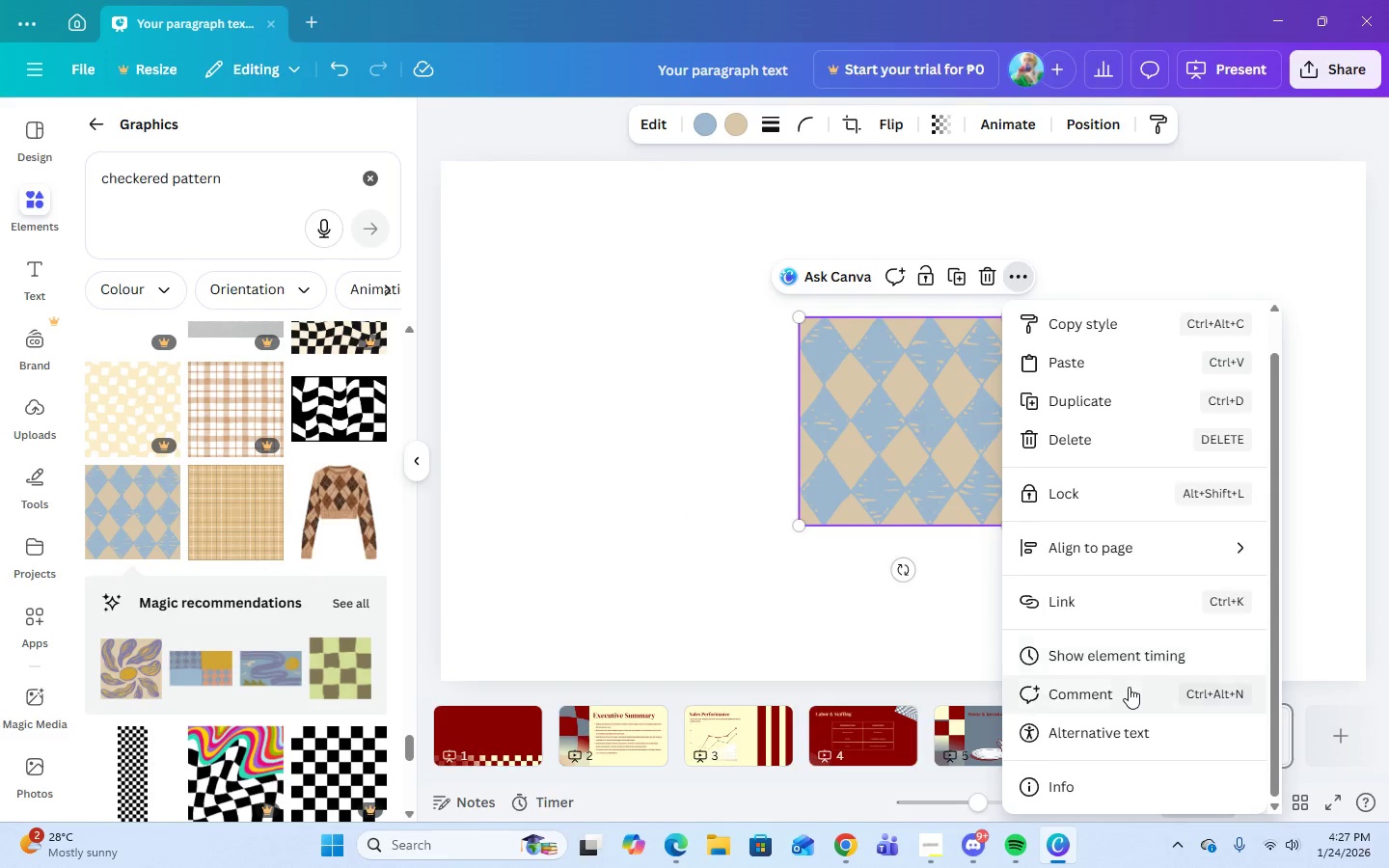 
scroll: coordinate [1129, 687], scroll_direction: up, amount: 2.0
 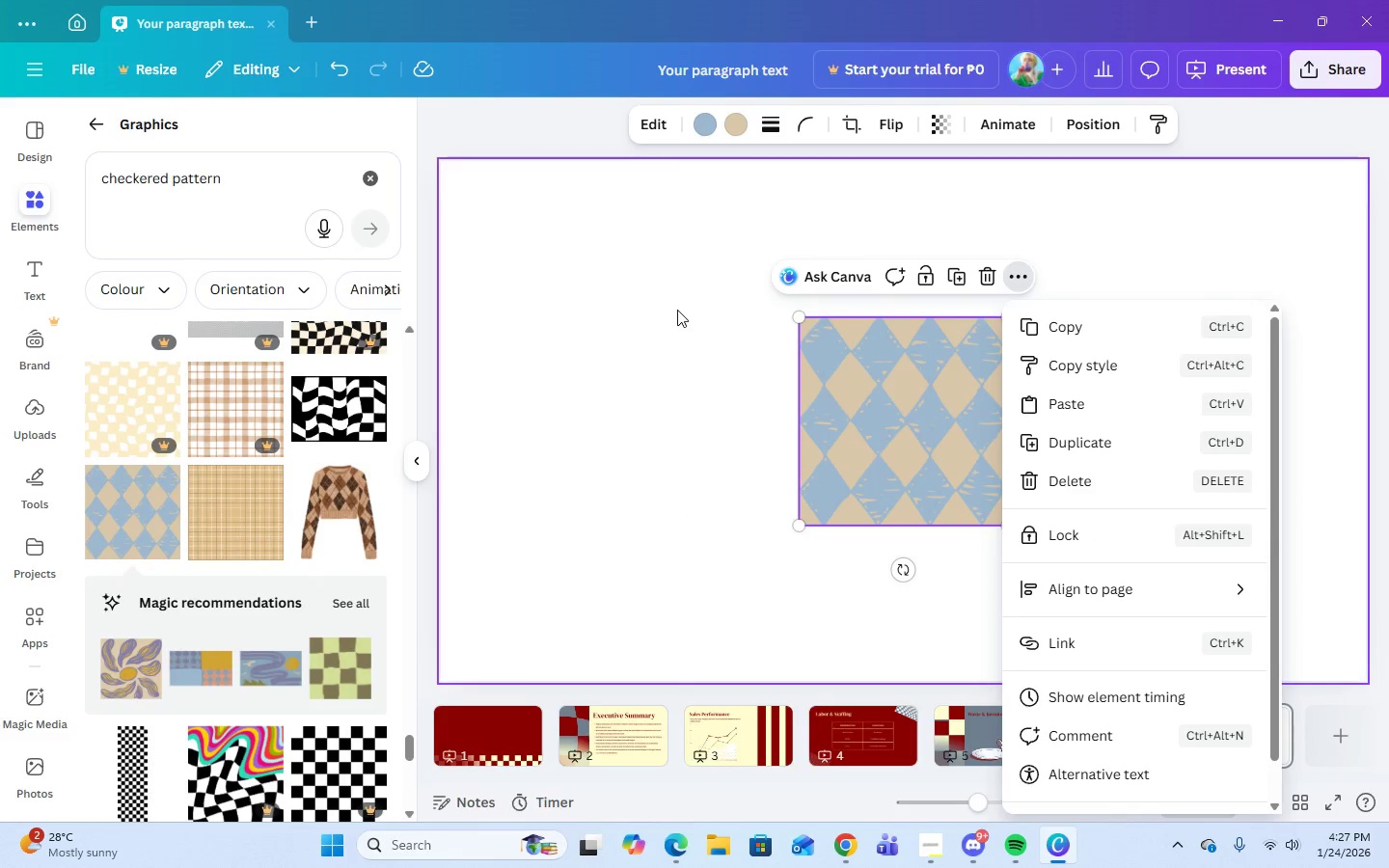 
left_click([675, 299])
 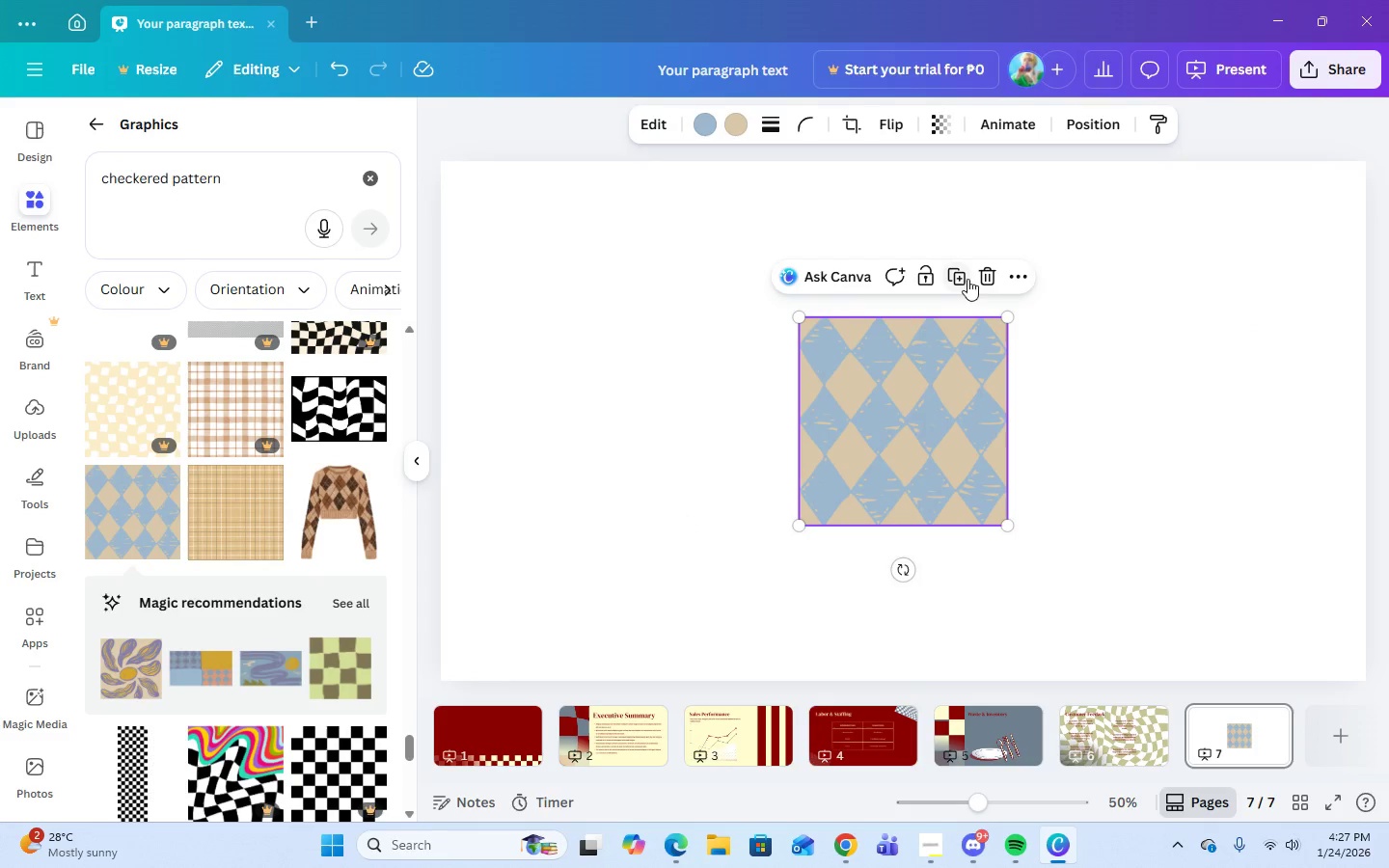 
left_click([983, 280])
 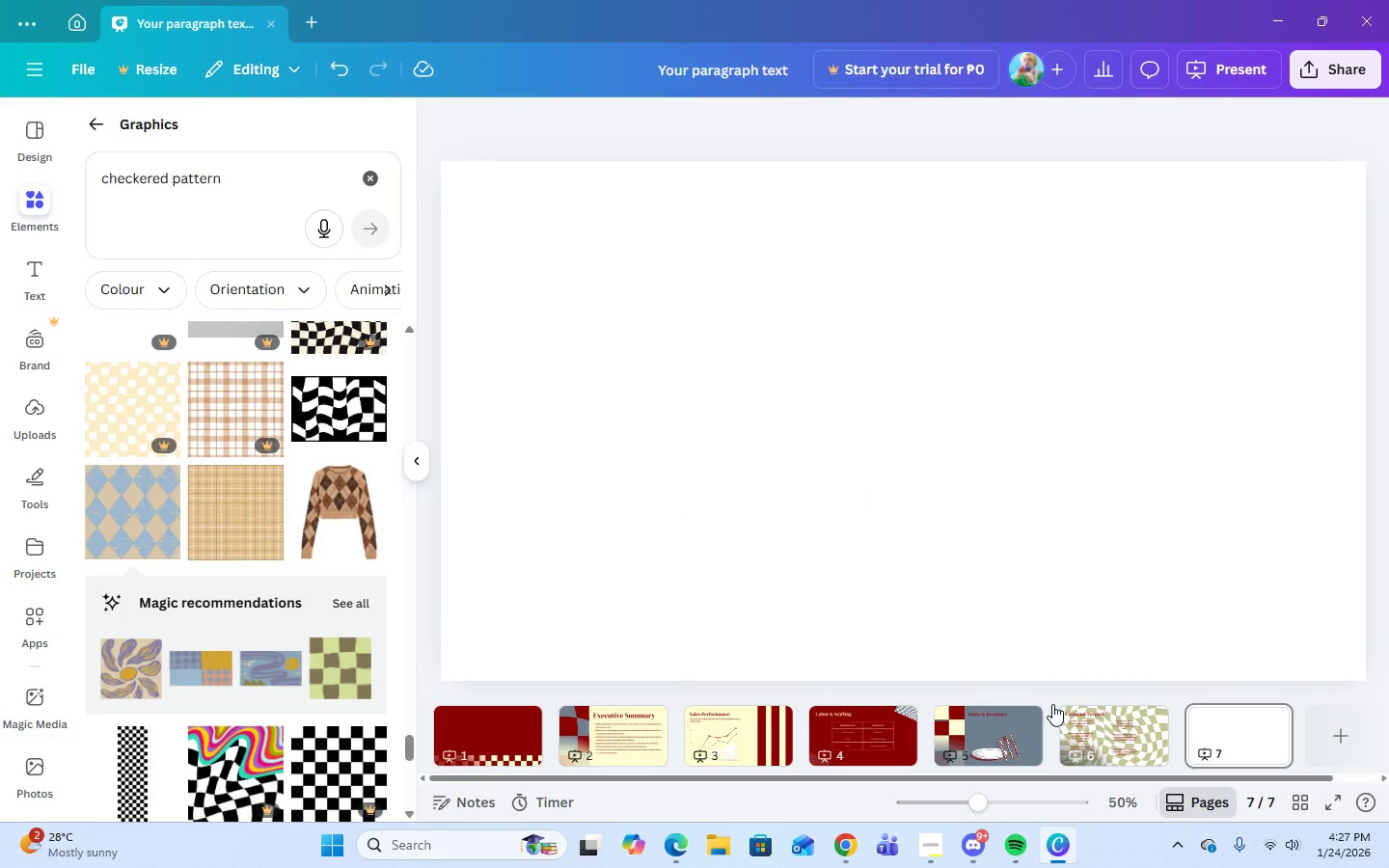 
left_click([1100, 723])
 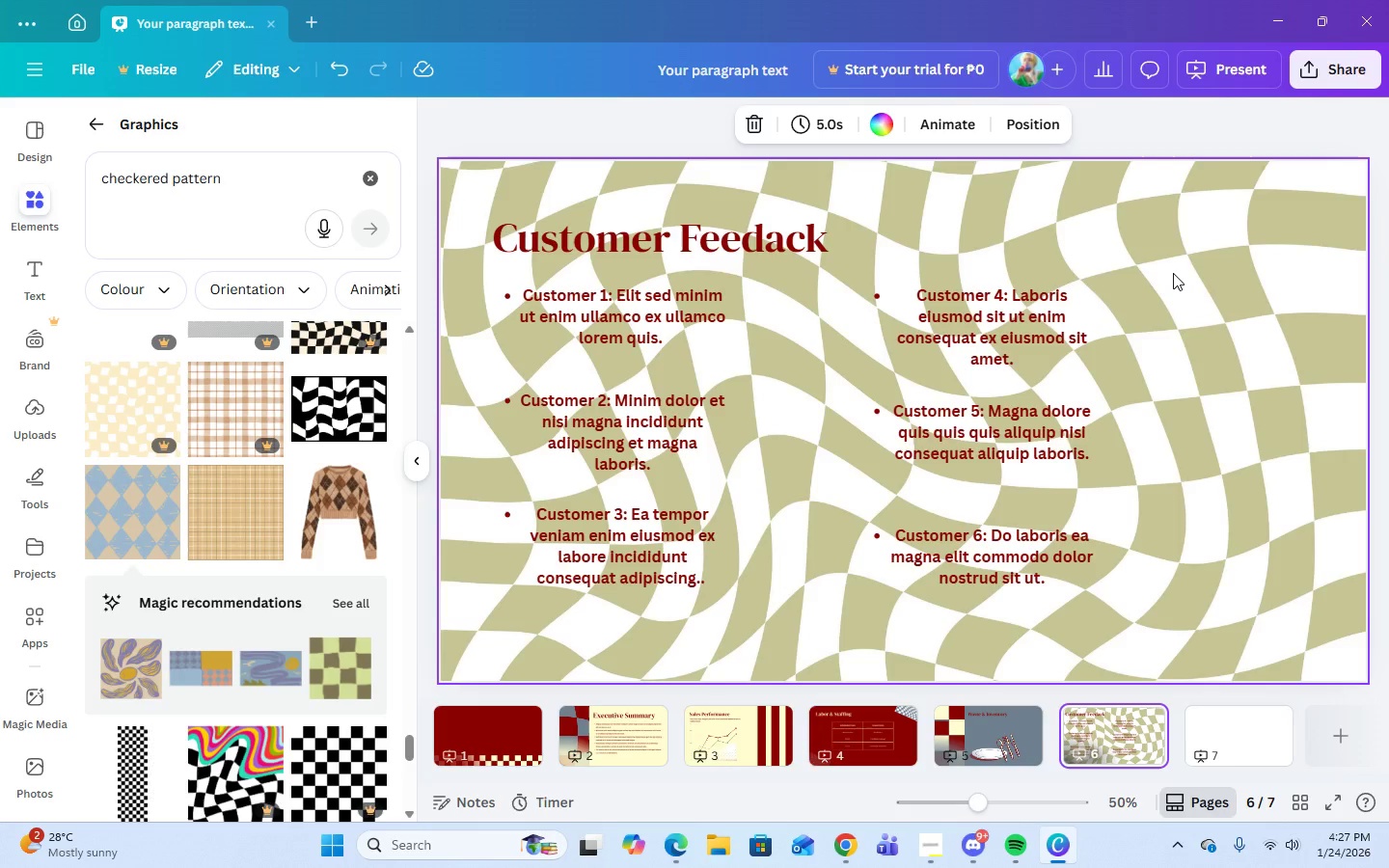 
left_click([1173, 273])
 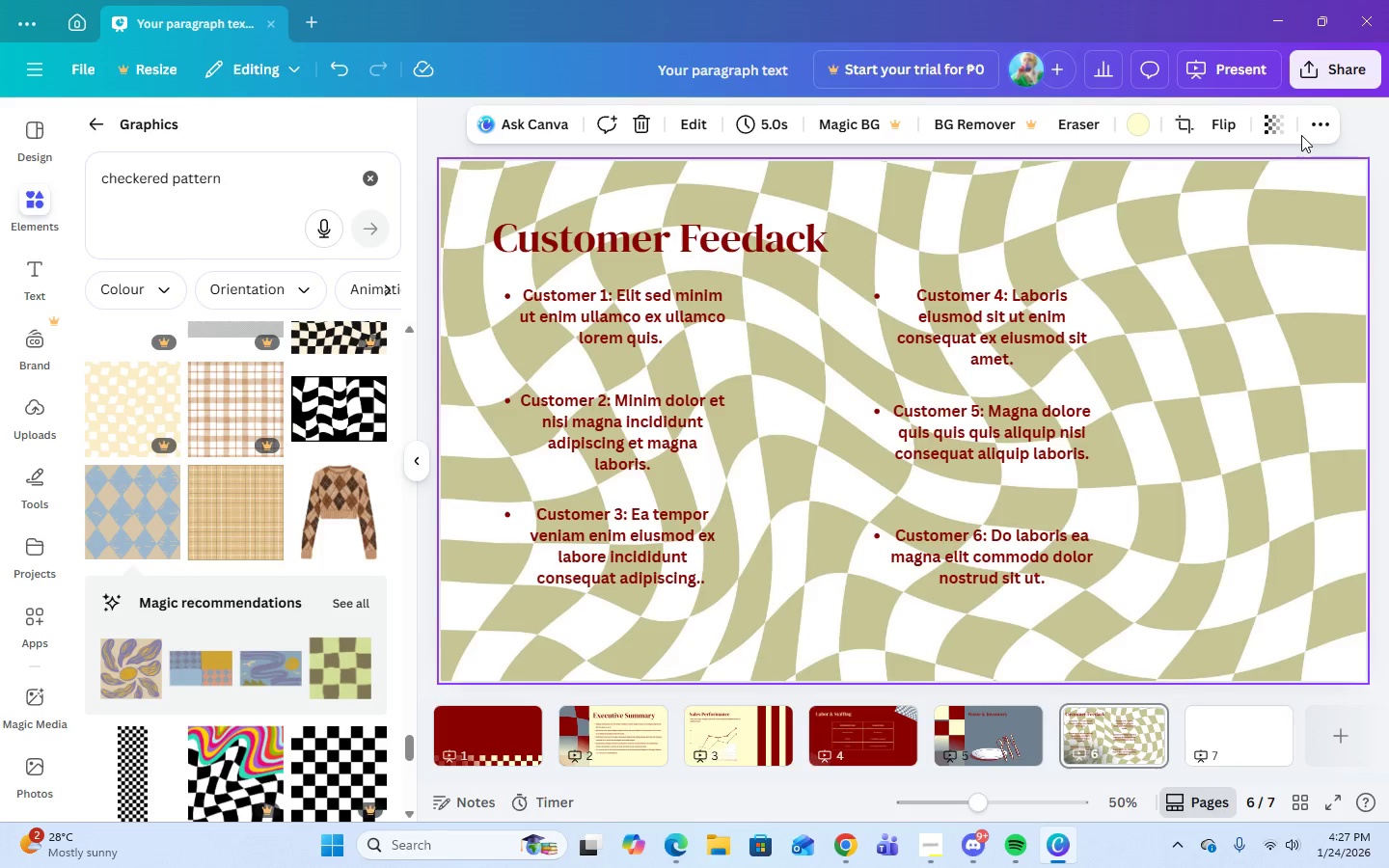 
left_click([1311, 131])
 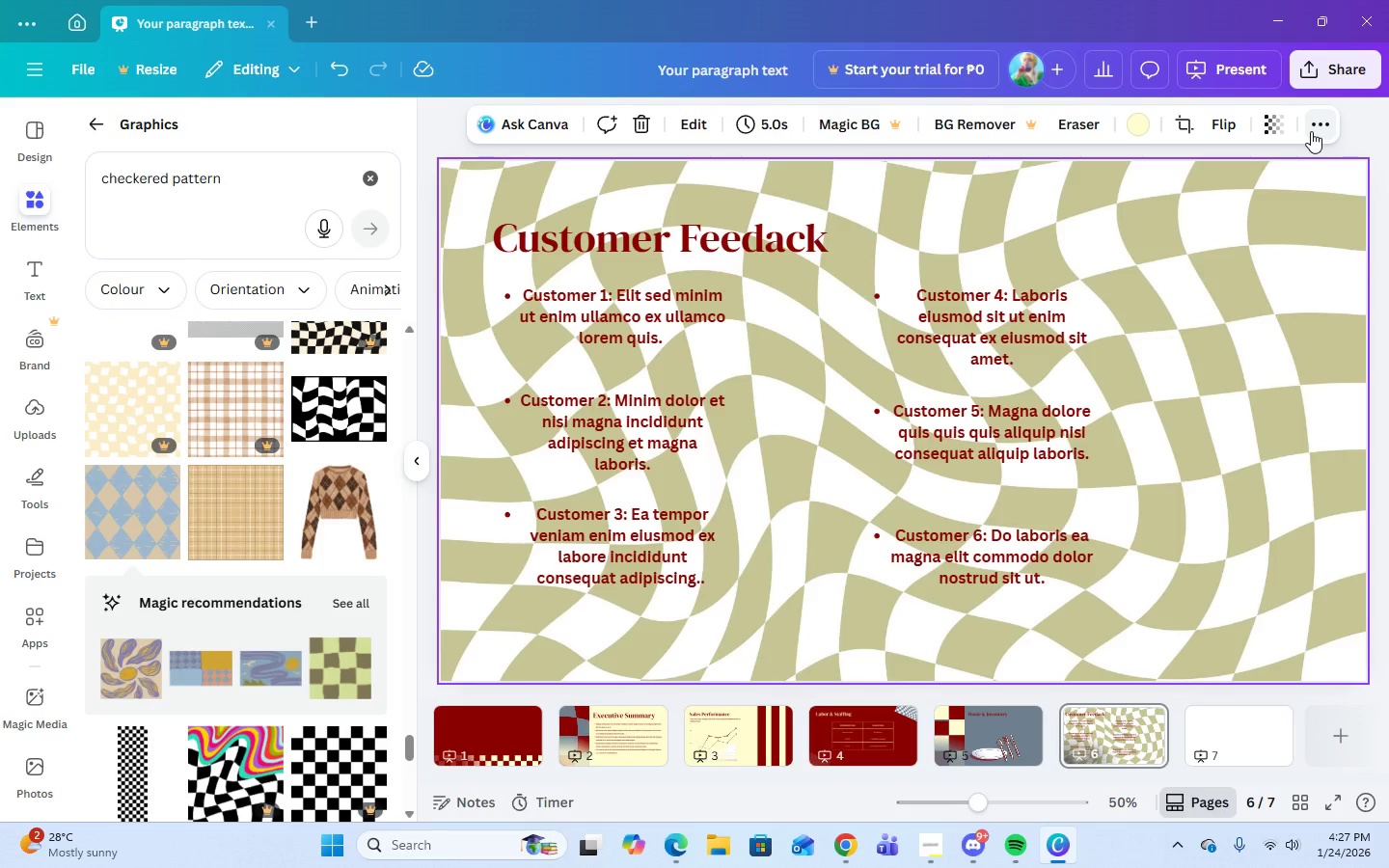 
double_click([1311, 131])
 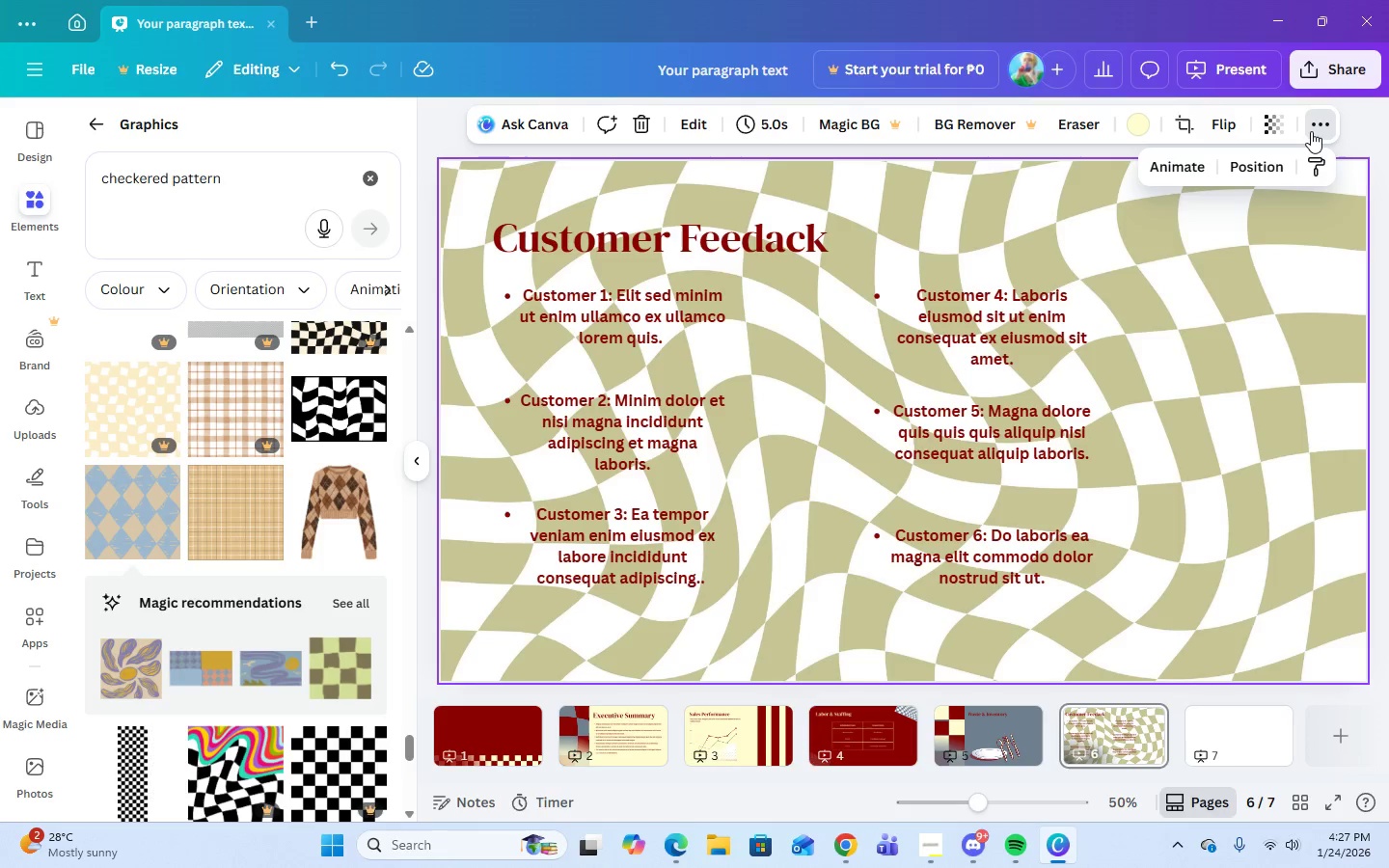 
left_click([1311, 131])
 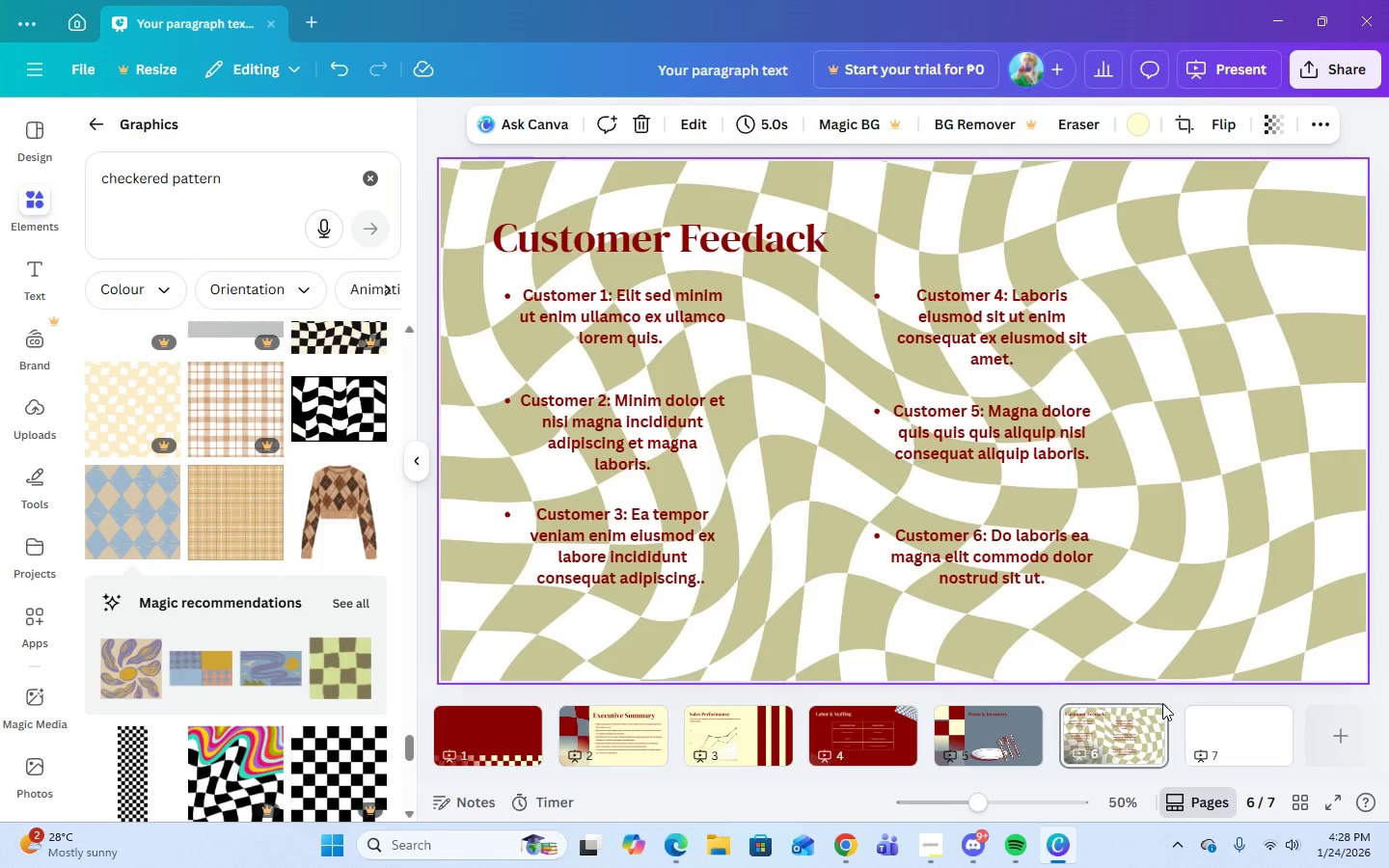 
left_click([1187, 749])
 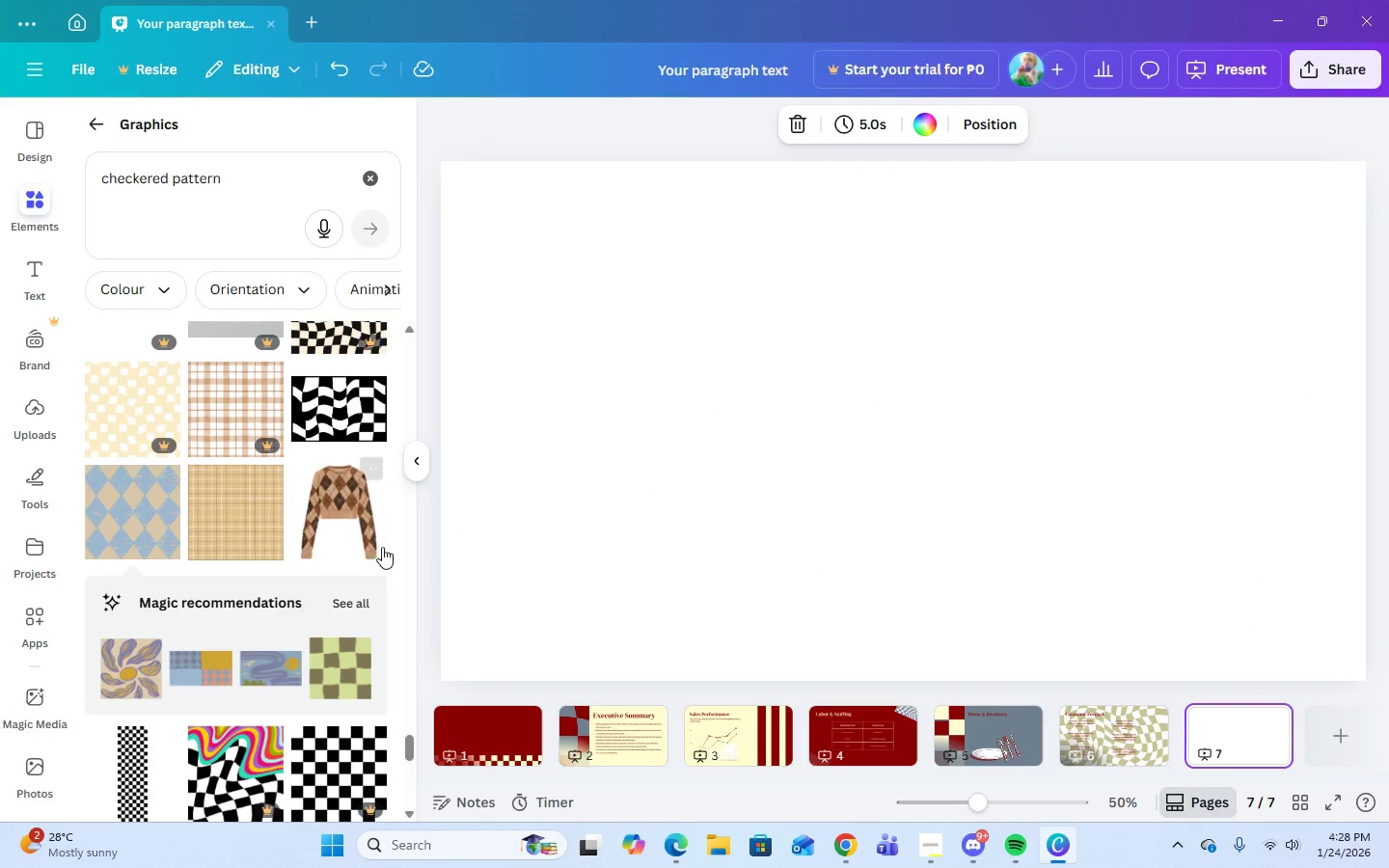 
left_click([726, 408])
 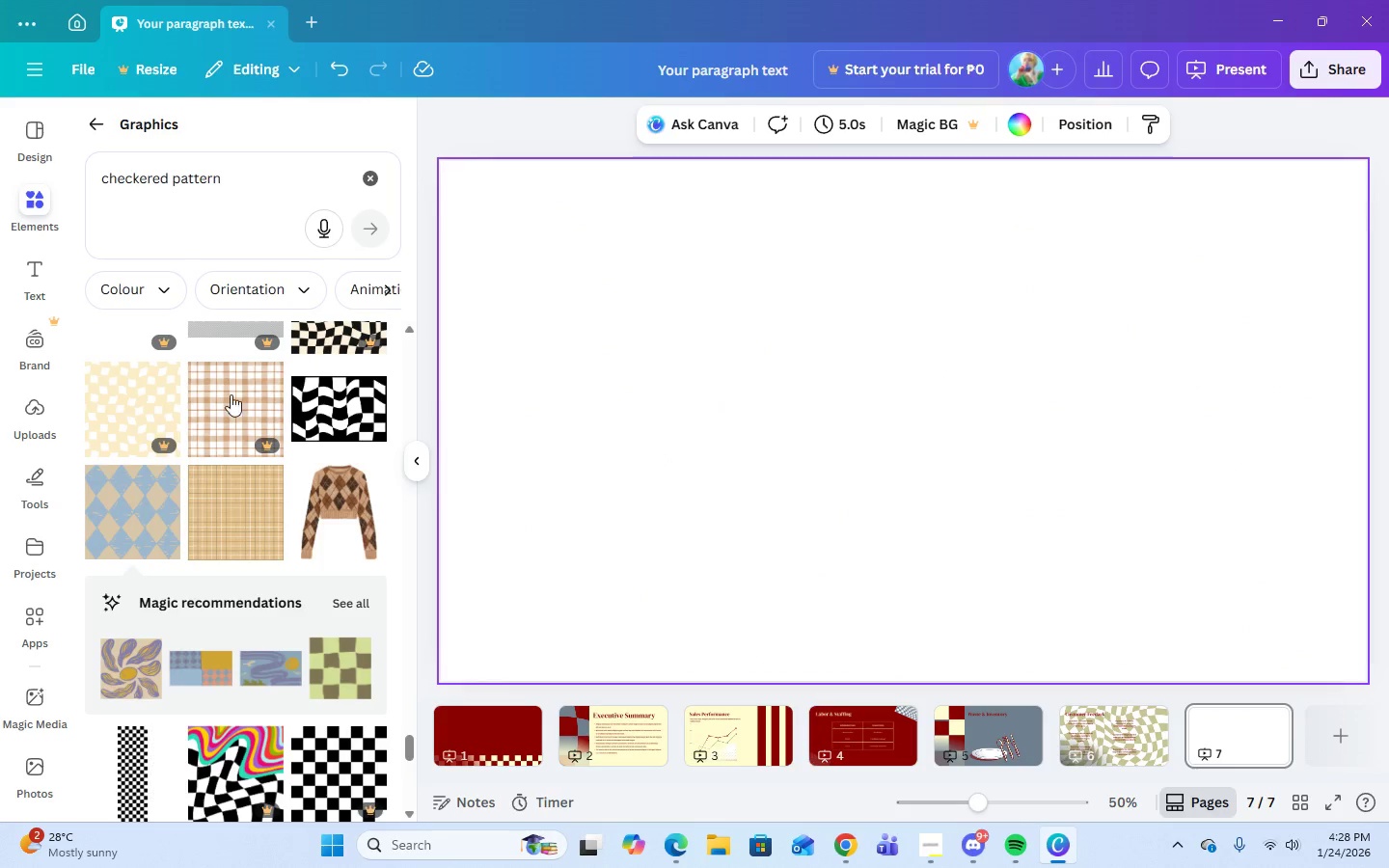 
scroll: coordinate [166, 438], scroll_direction: down, amount: 10.0
 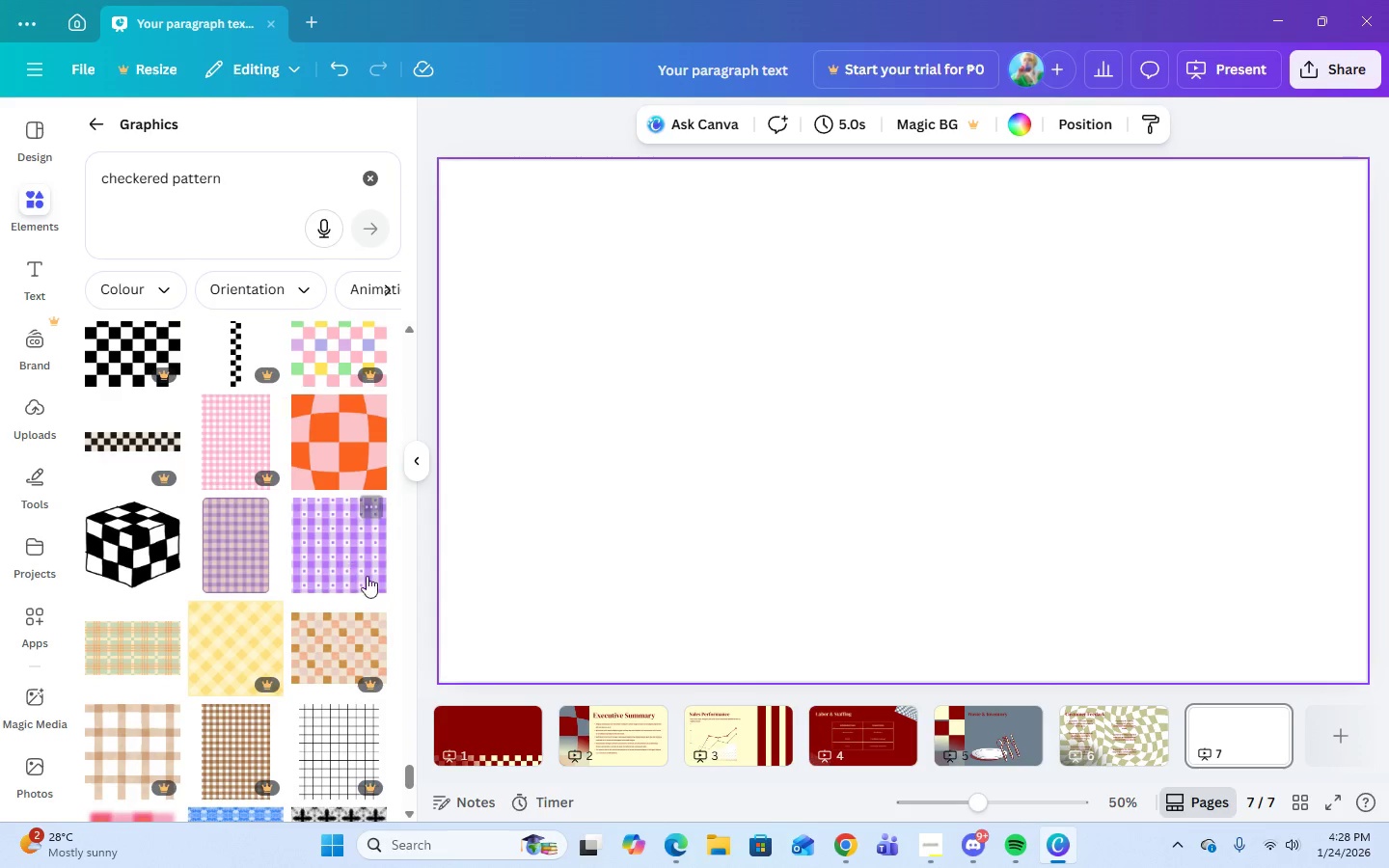 
left_click([340, 457])
 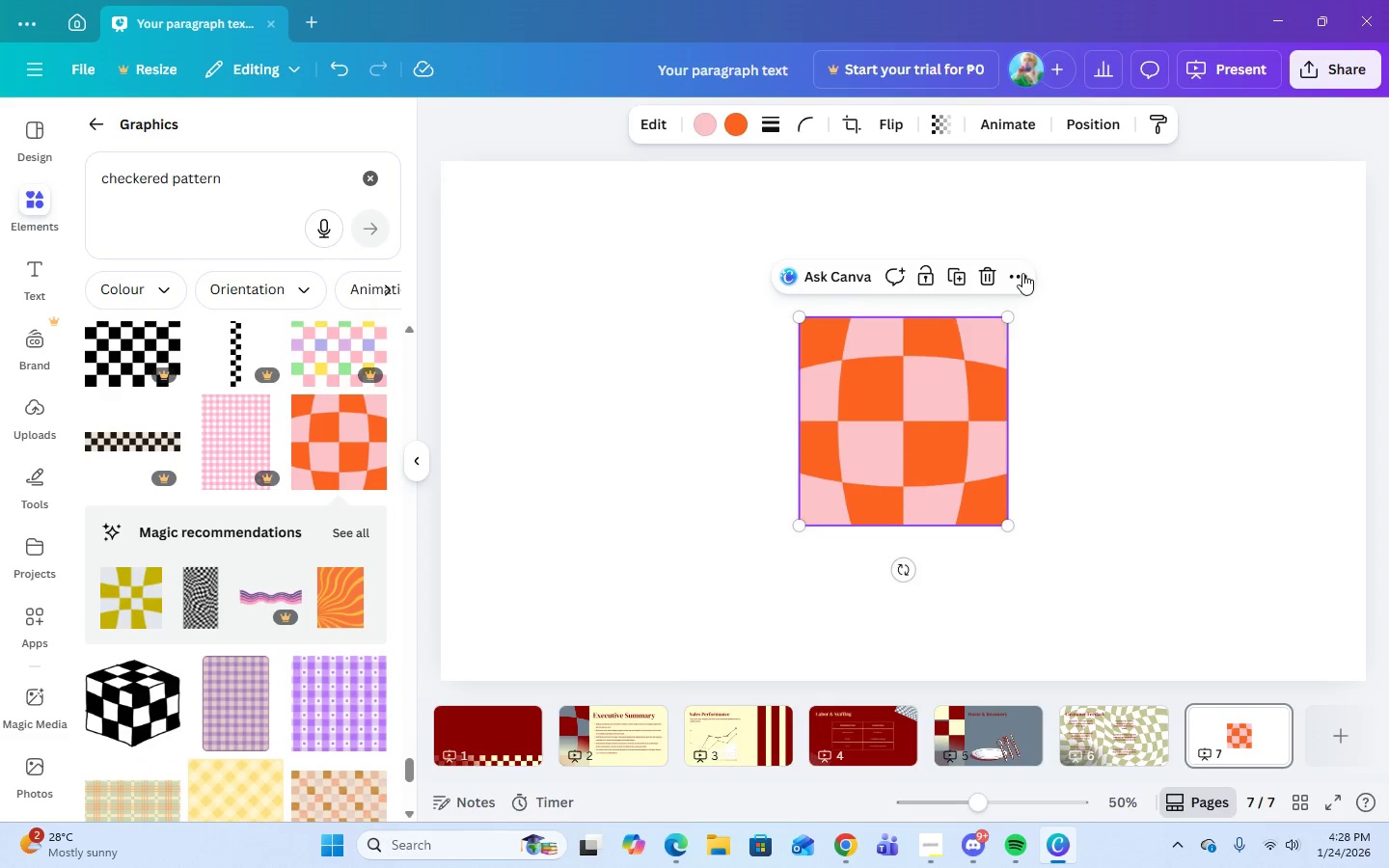 
left_click([1022, 271])
 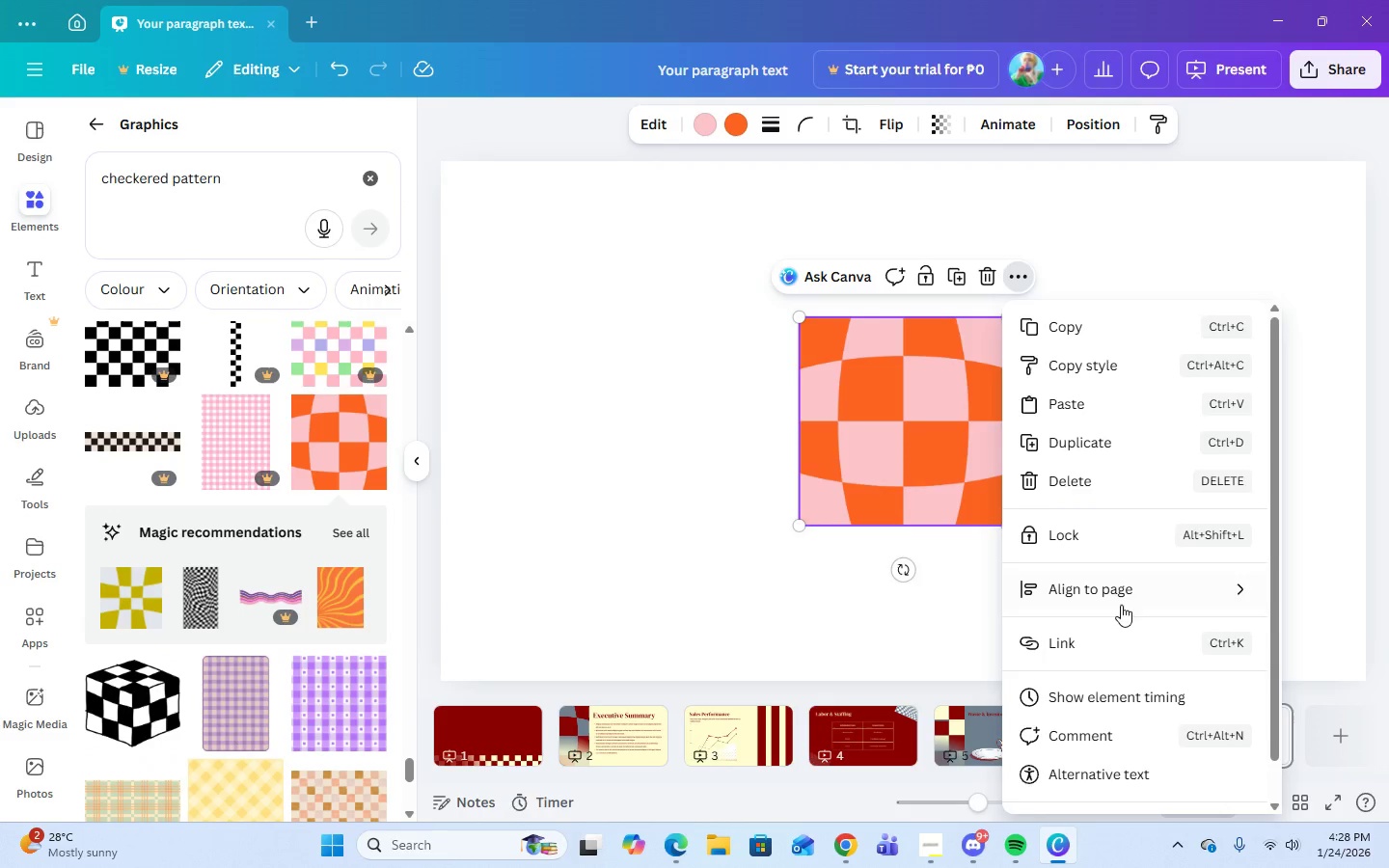 
scroll: coordinate [1125, 628], scroll_direction: down, amount: 4.0
 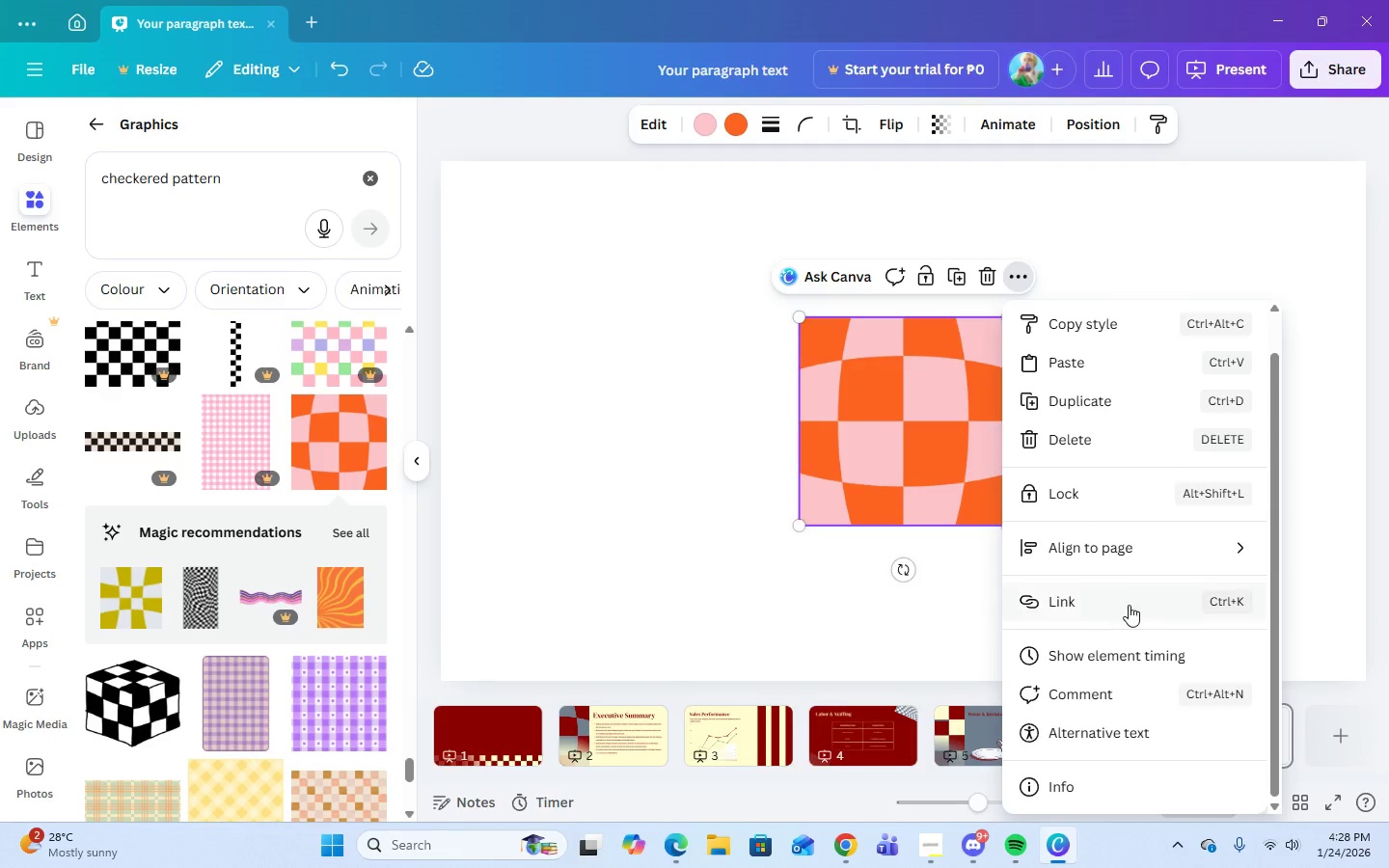 
scroll: coordinate [1129, 602], scroll_direction: up, amount: 2.0
 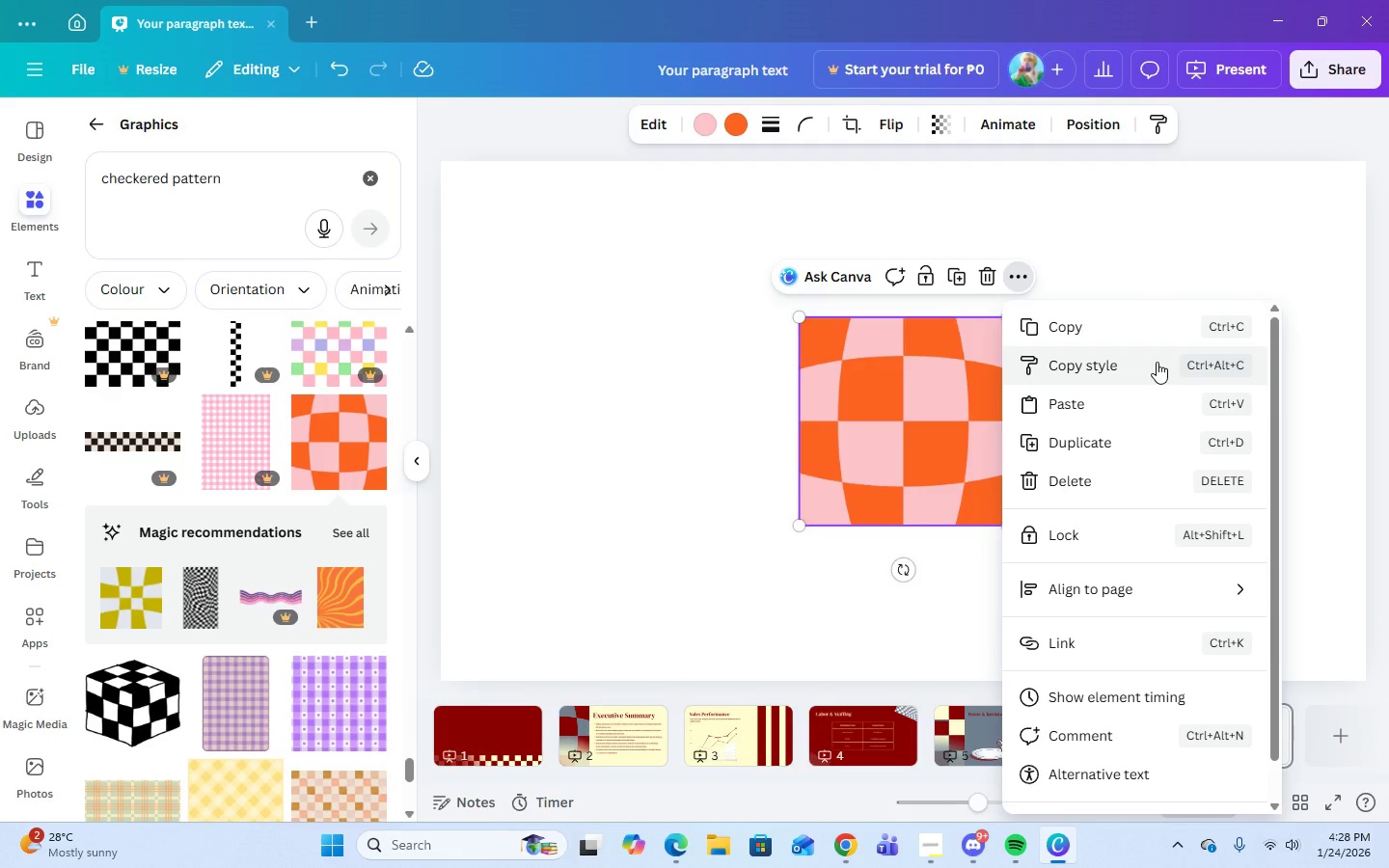 
wait(9.08)
 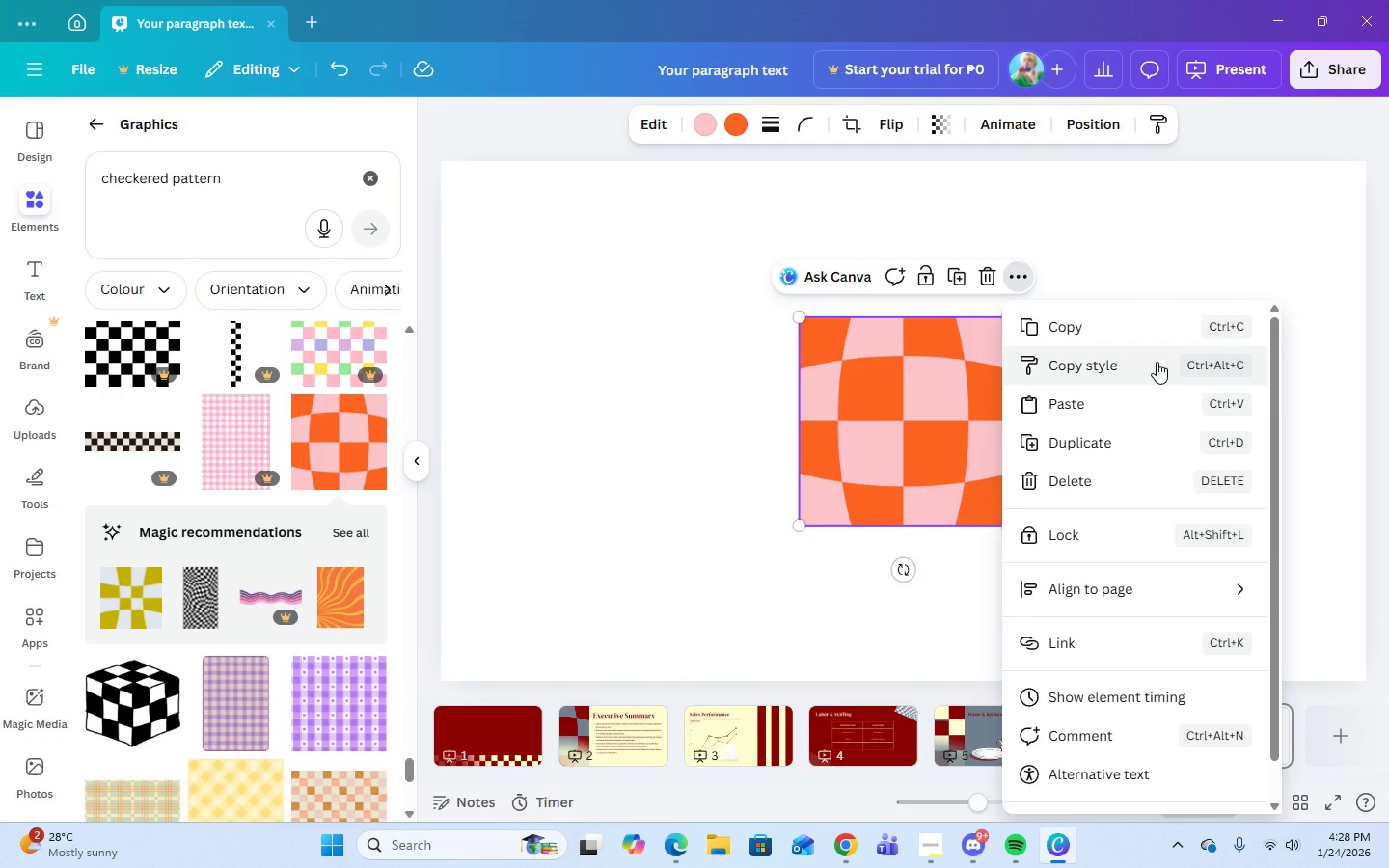 
left_click([1041, 485])
 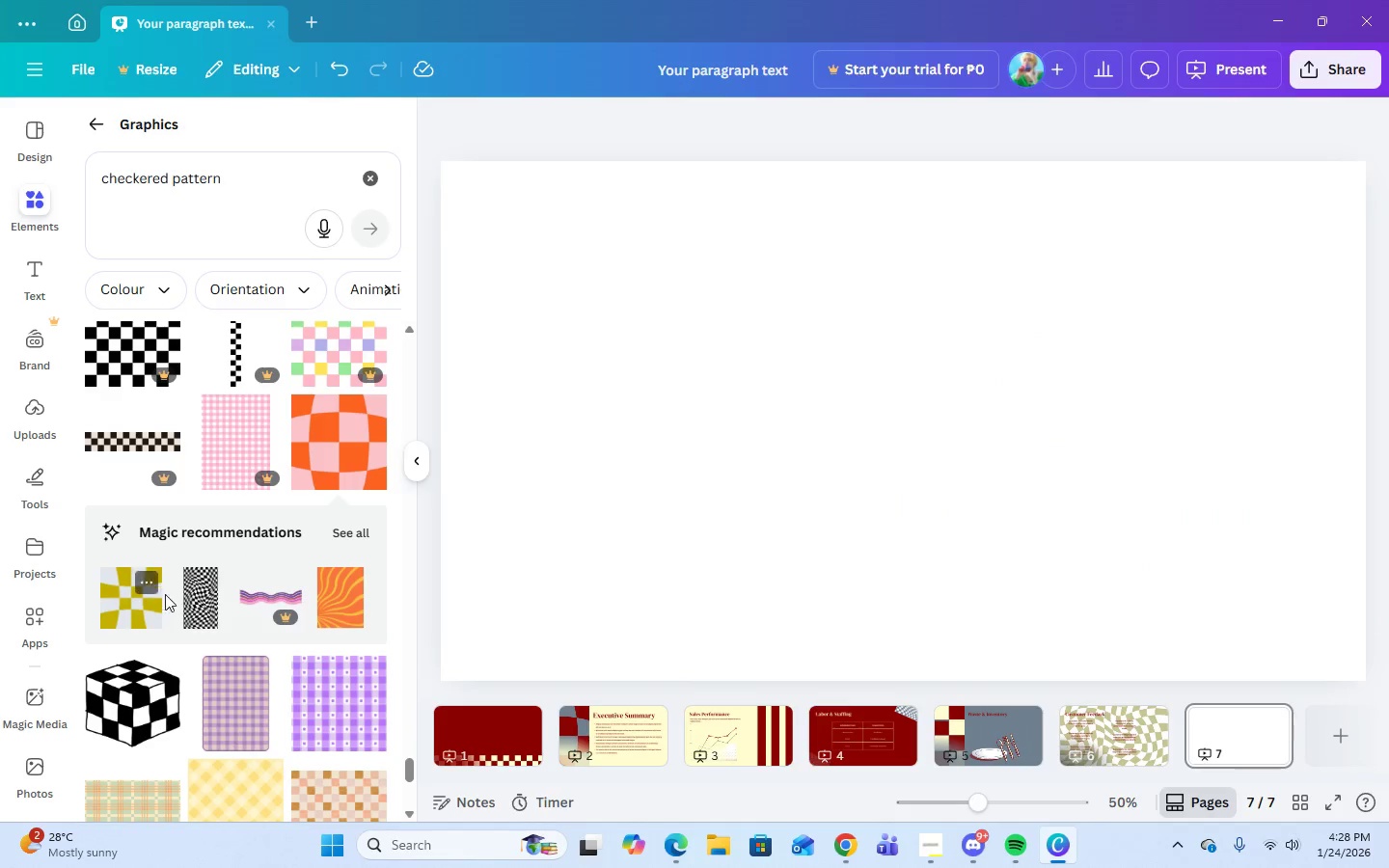 
scroll: coordinate [170, 598], scroll_direction: down, amount: 3.0
 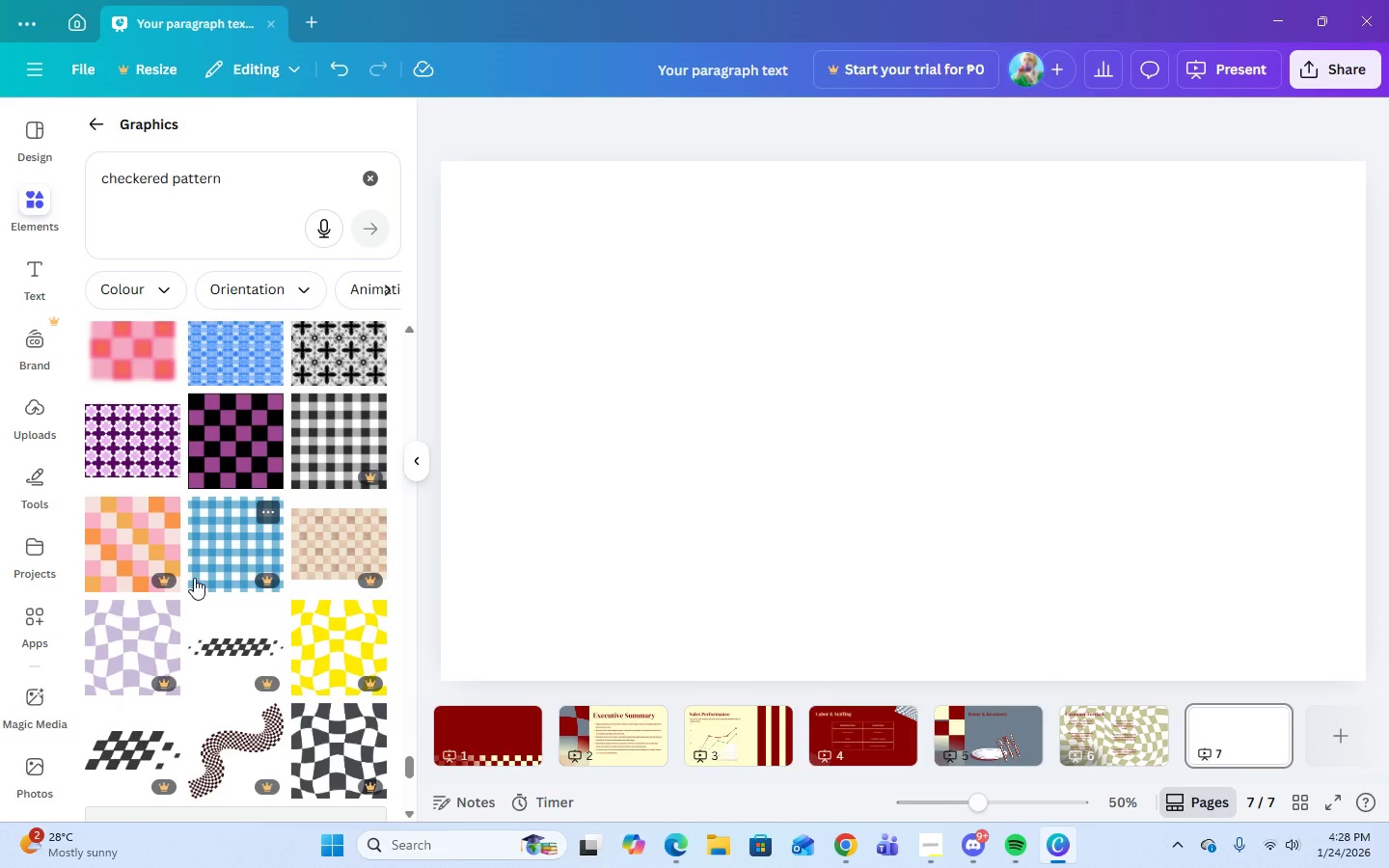 
wait(12.42)
 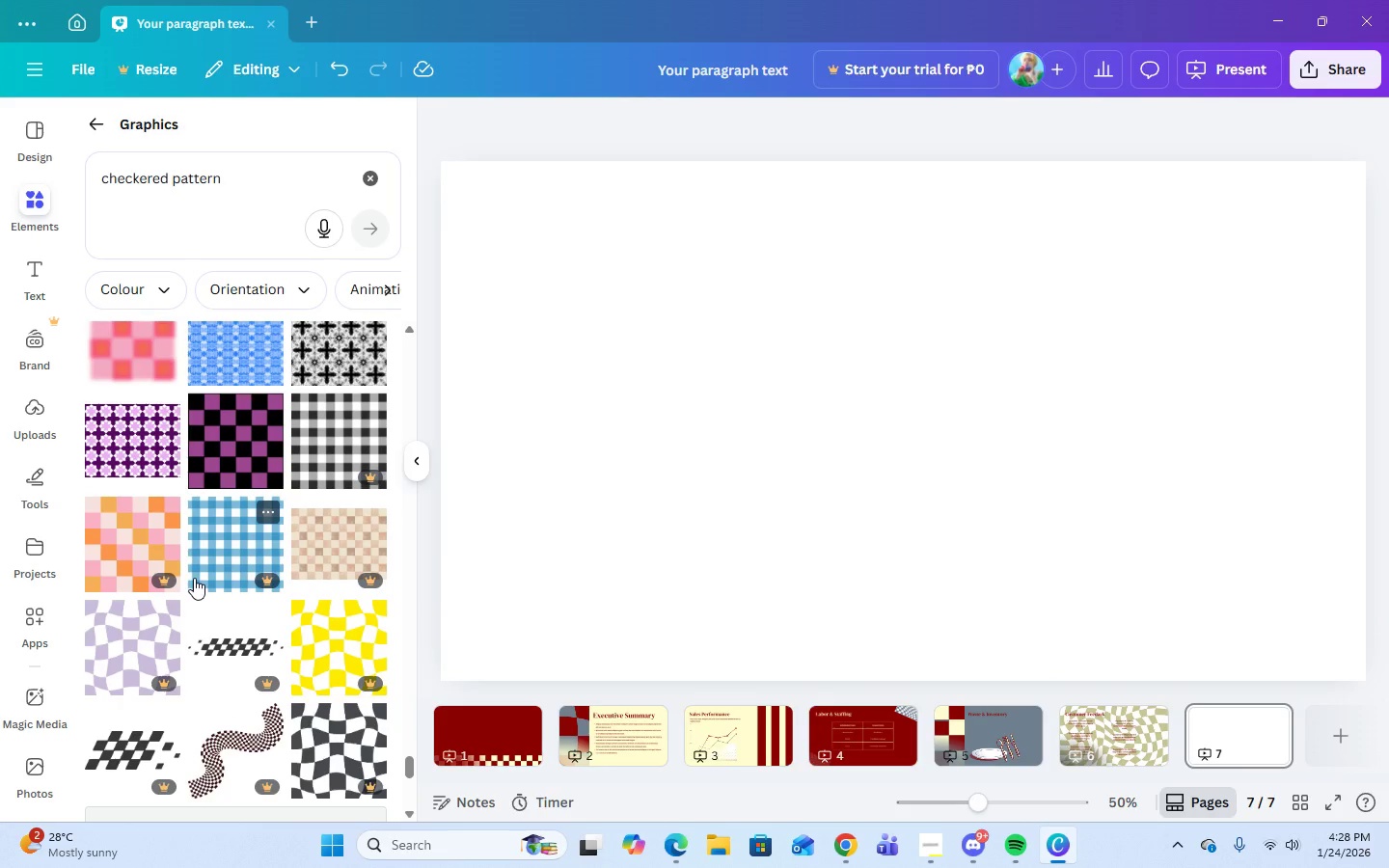 
scroll: coordinate [298, 729], scroll_direction: down, amount: 24.0
 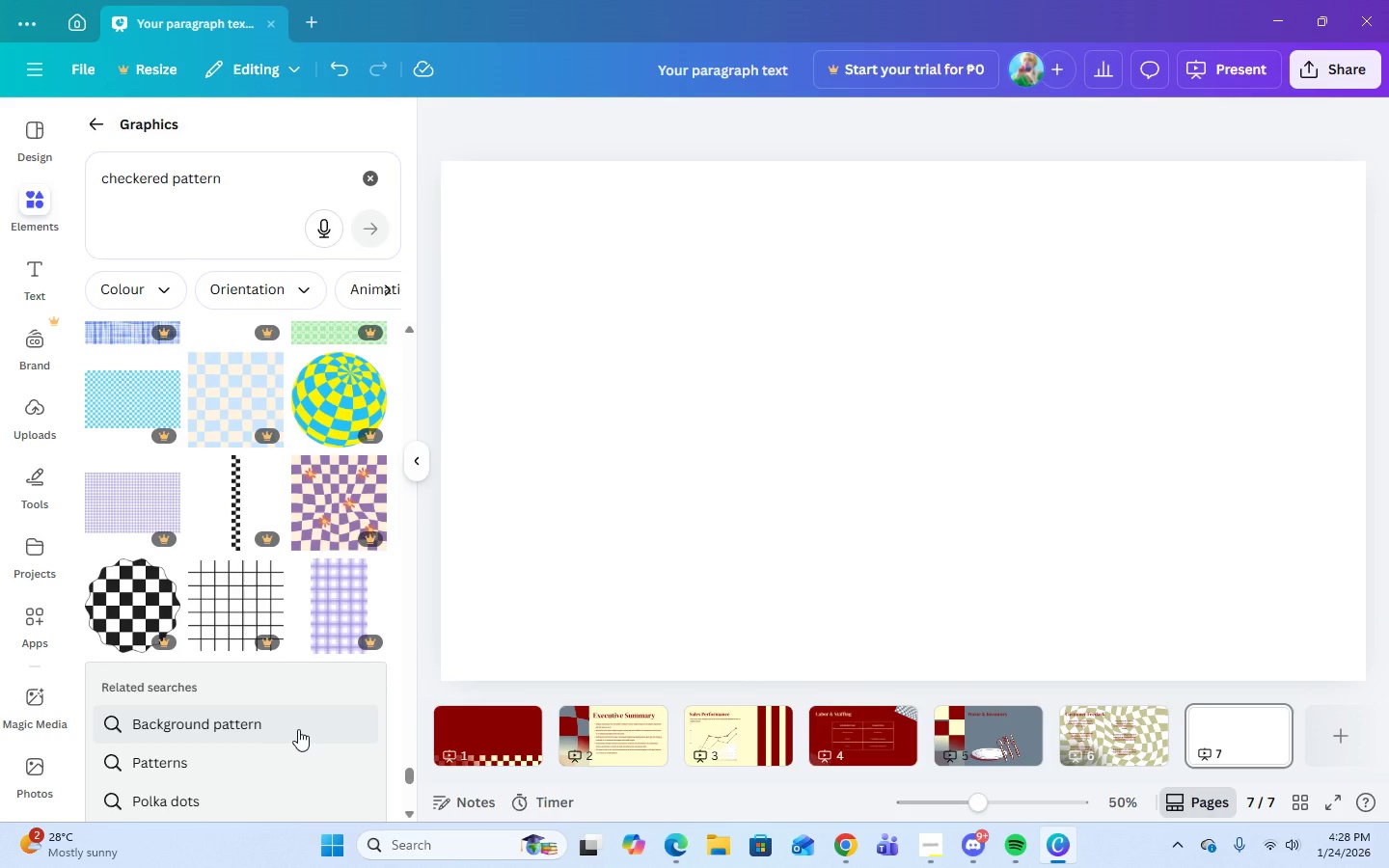 
scroll: coordinate [298, 729], scroll_direction: up, amount: 4.0
 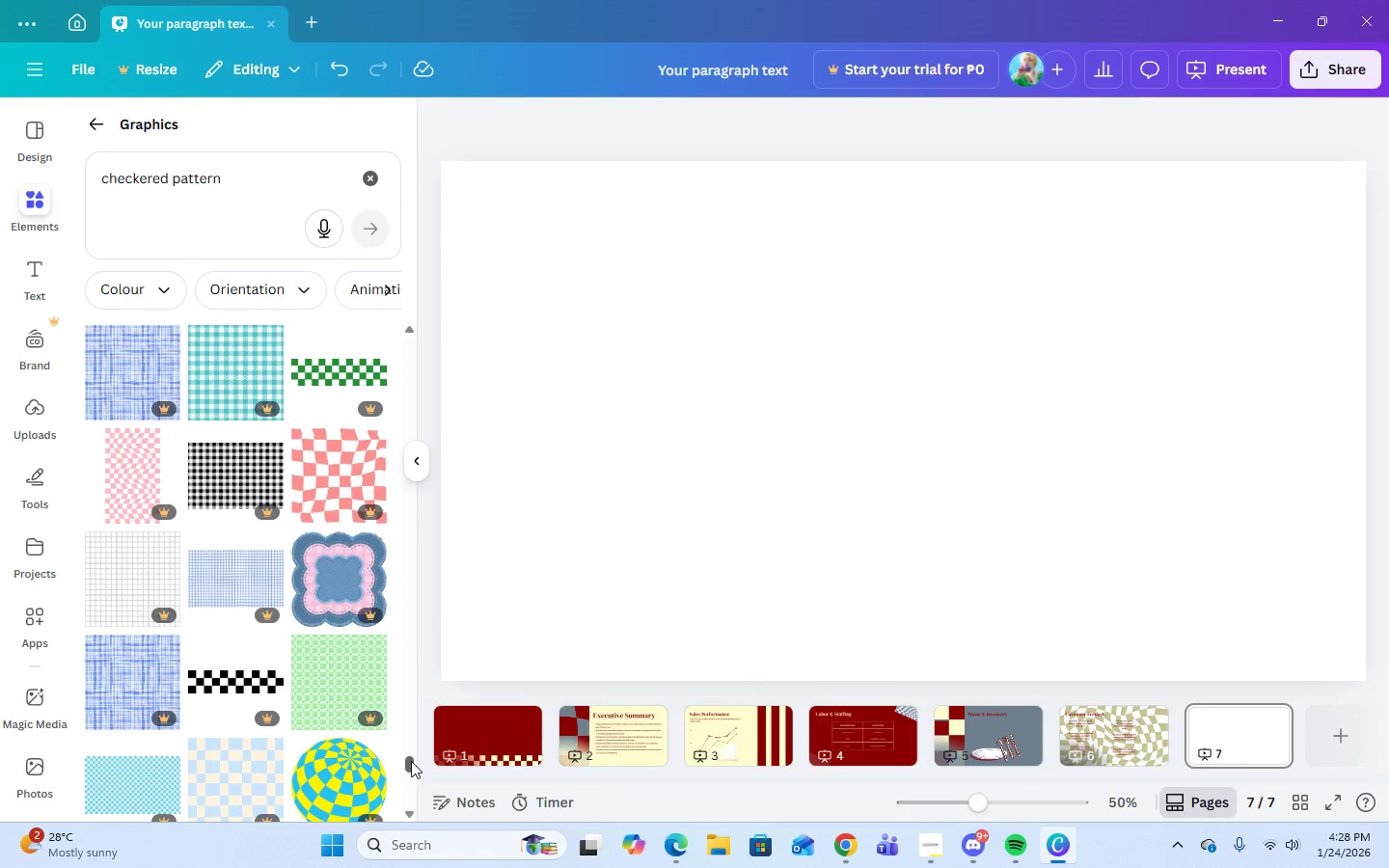 
left_click_drag(start_coordinate=[408, 762], to_coordinate=[394, 655])
 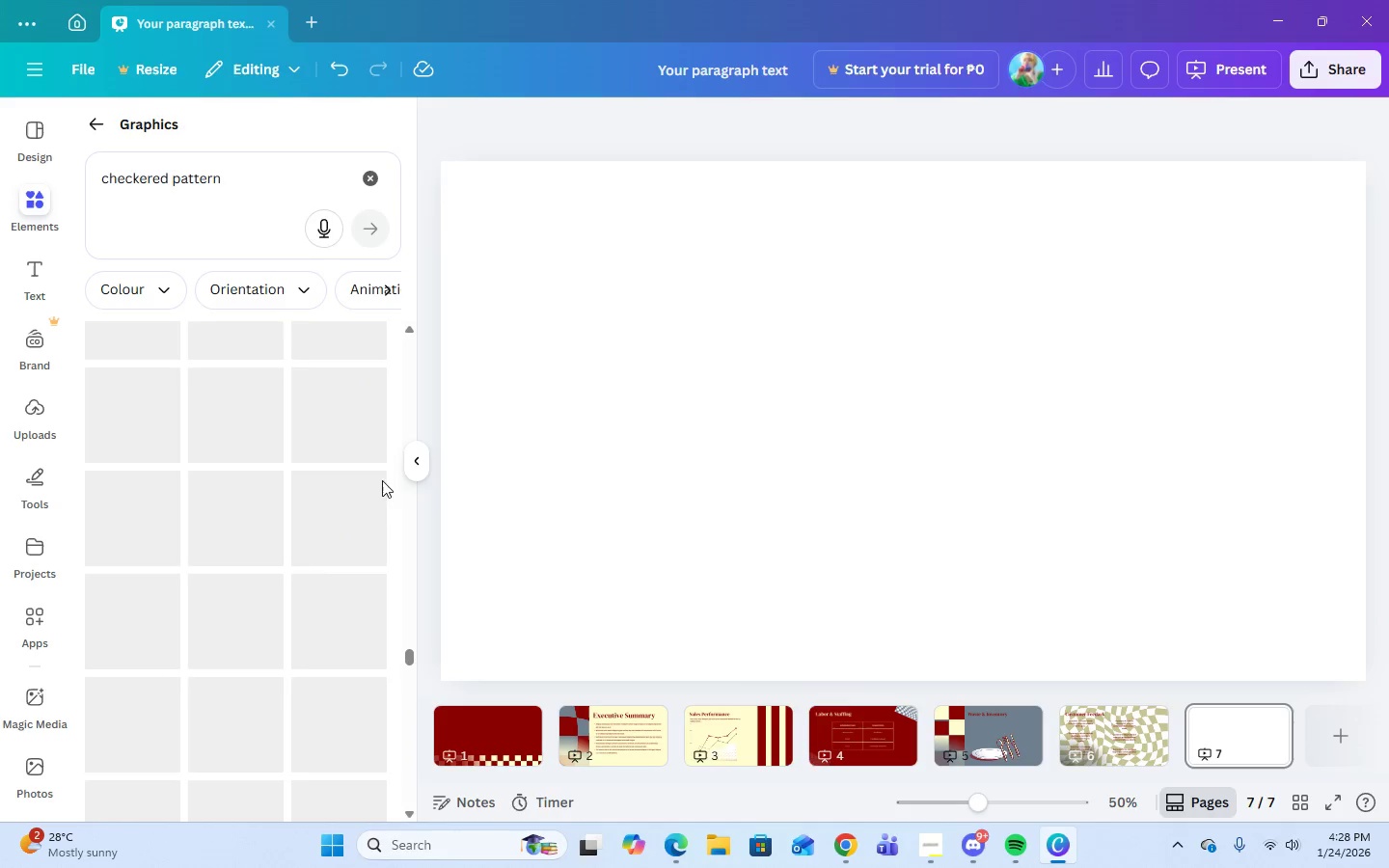 
left_click_drag(start_coordinate=[387, 606], to_coordinate=[405, 308])
 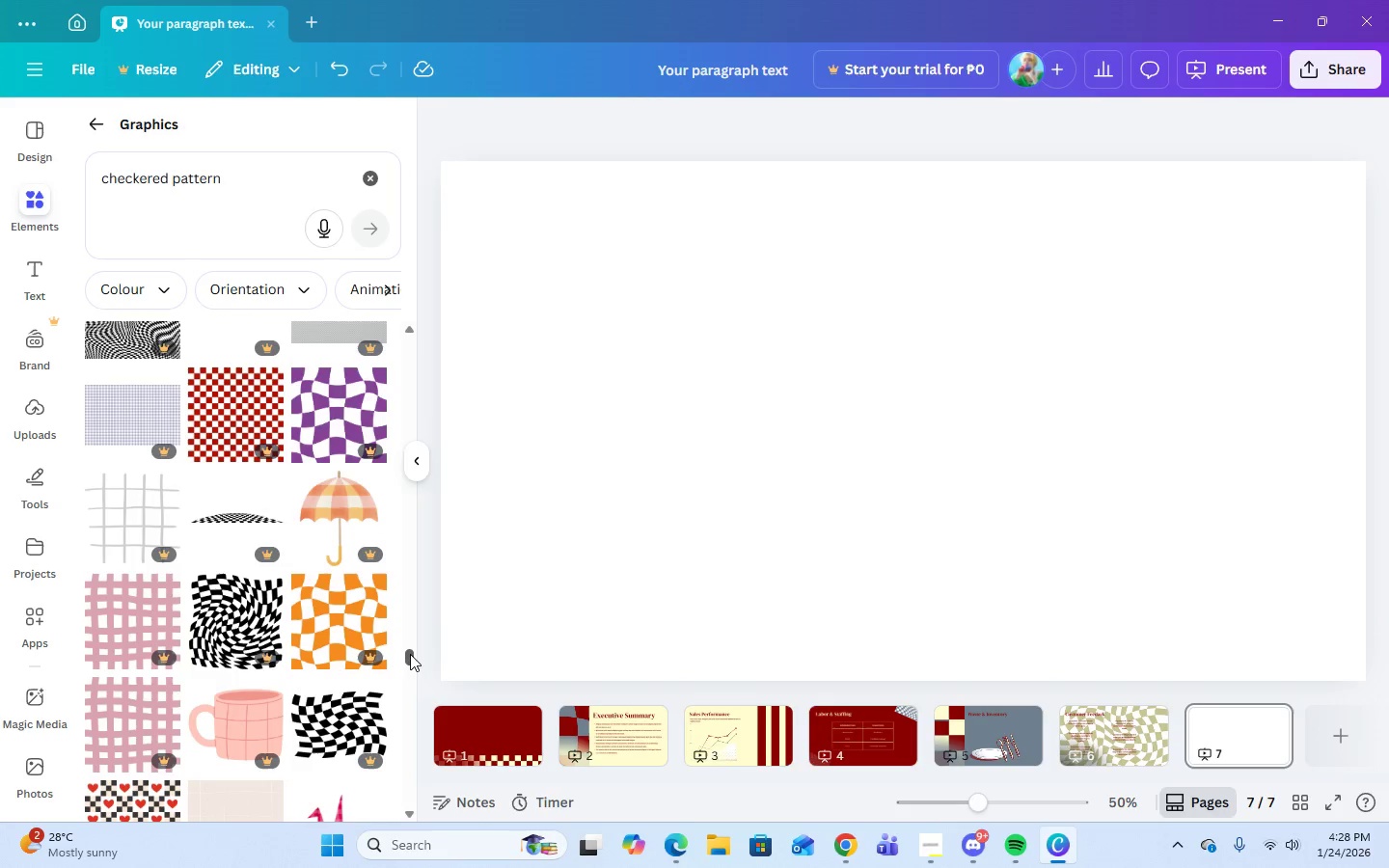 
left_click_drag(start_coordinate=[410, 655], to_coordinate=[417, 458])
 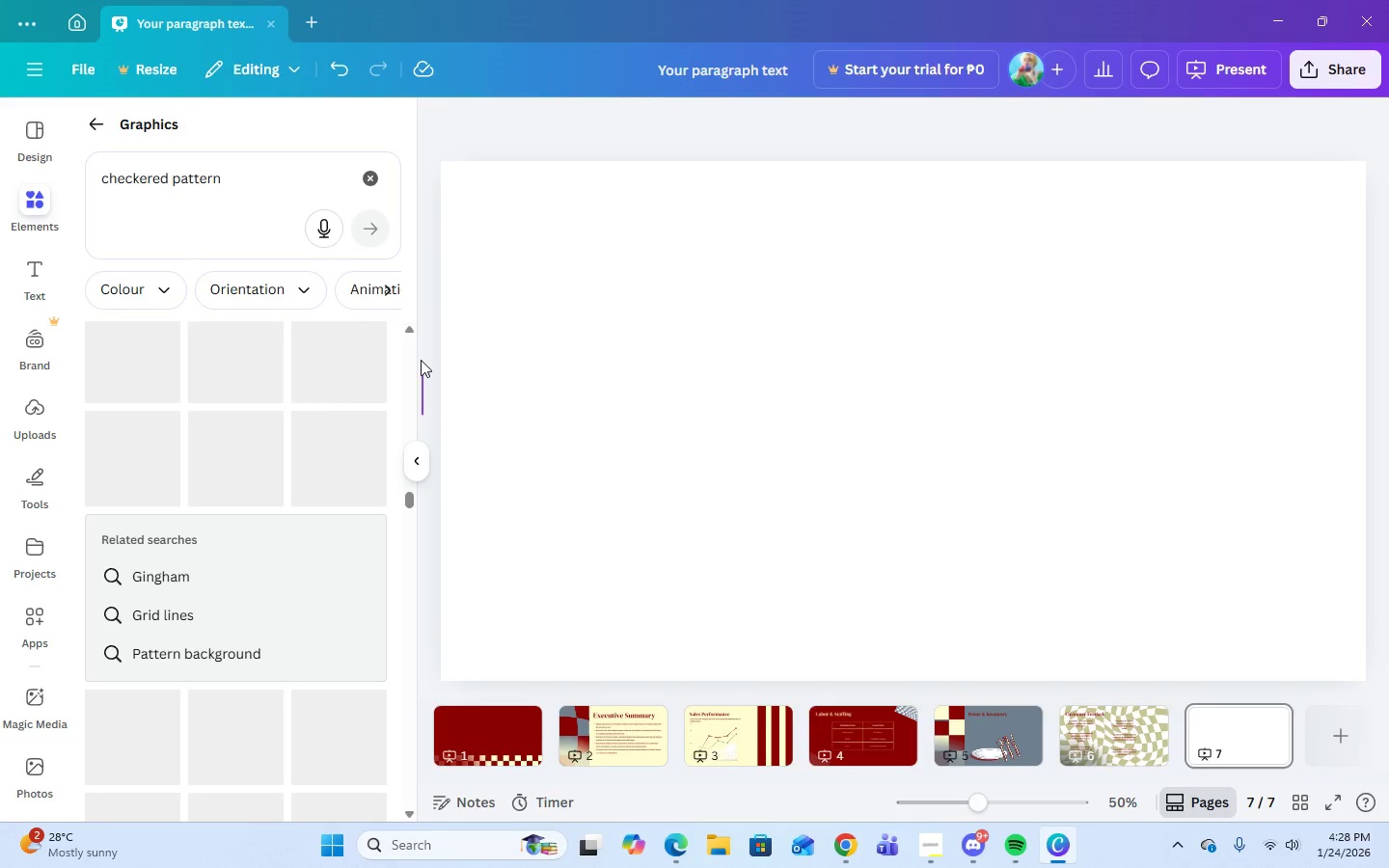 
left_click_drag(start_coordinate=[422, 415], to_coordinate=[413, 326])
 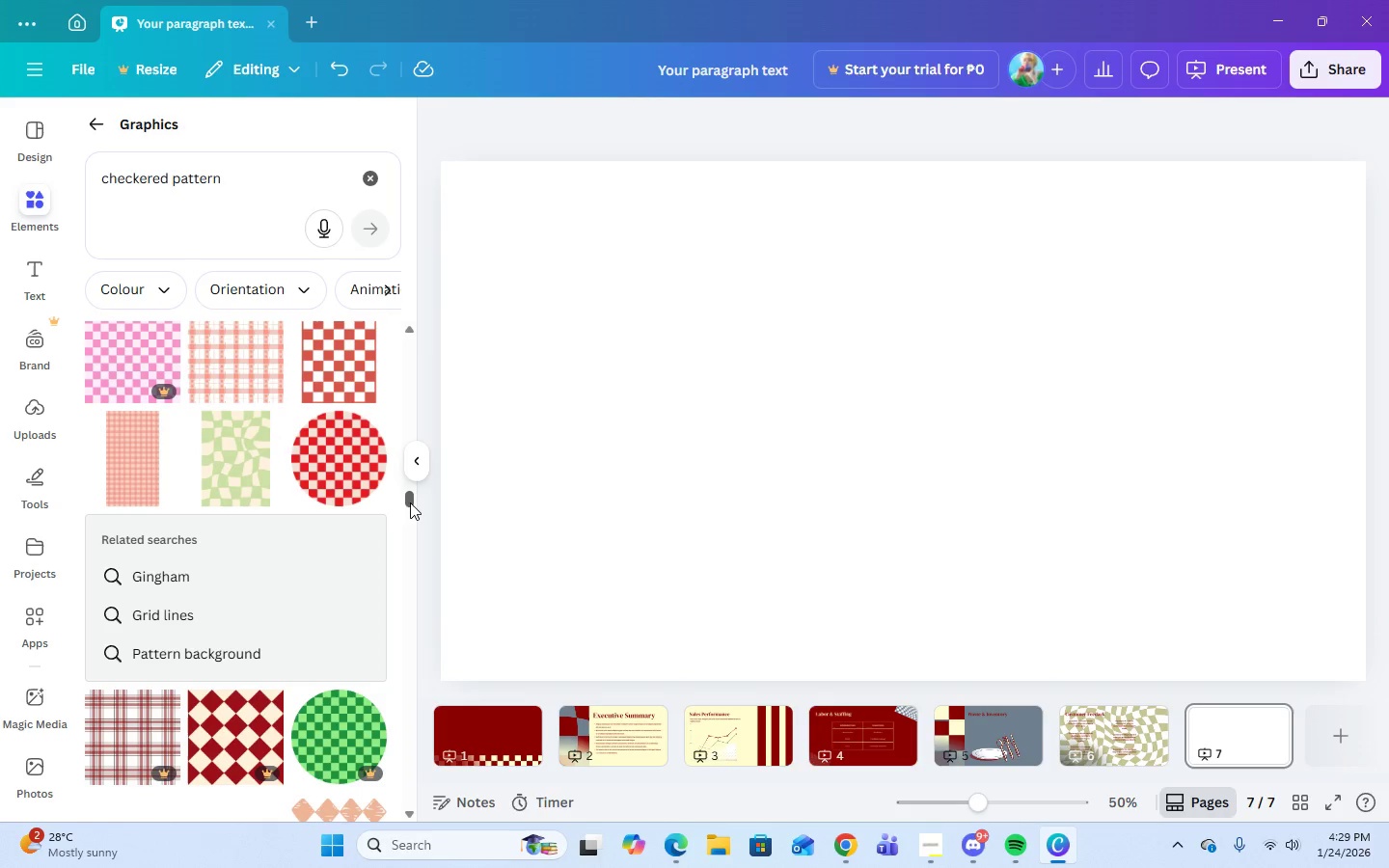 
left_click_drag(start_coordinate=[410, 502], to_coordinate=[411, 485])
 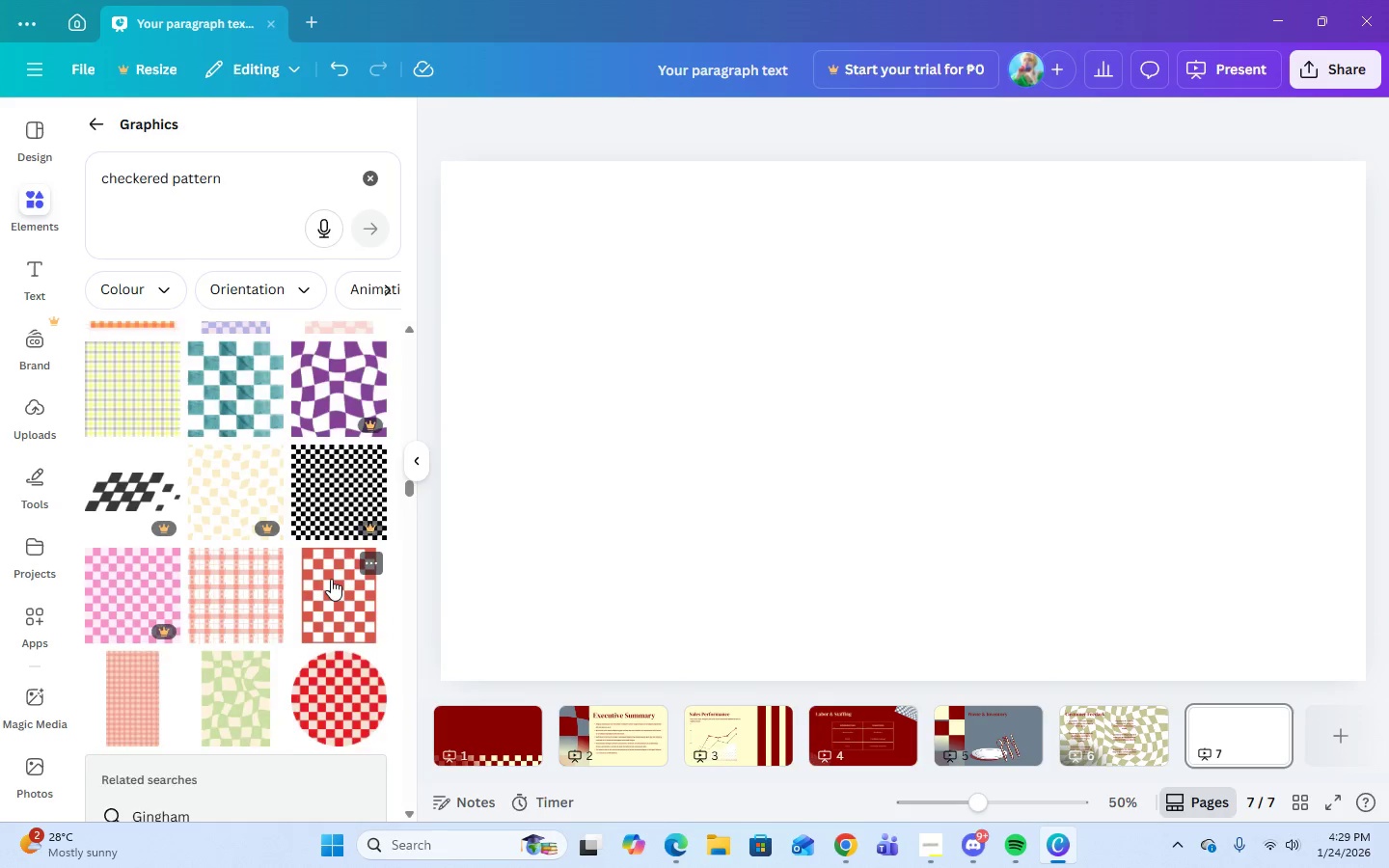 
scroll: coordinate [331, 579], scroll_direction: none, amount: 0.0
 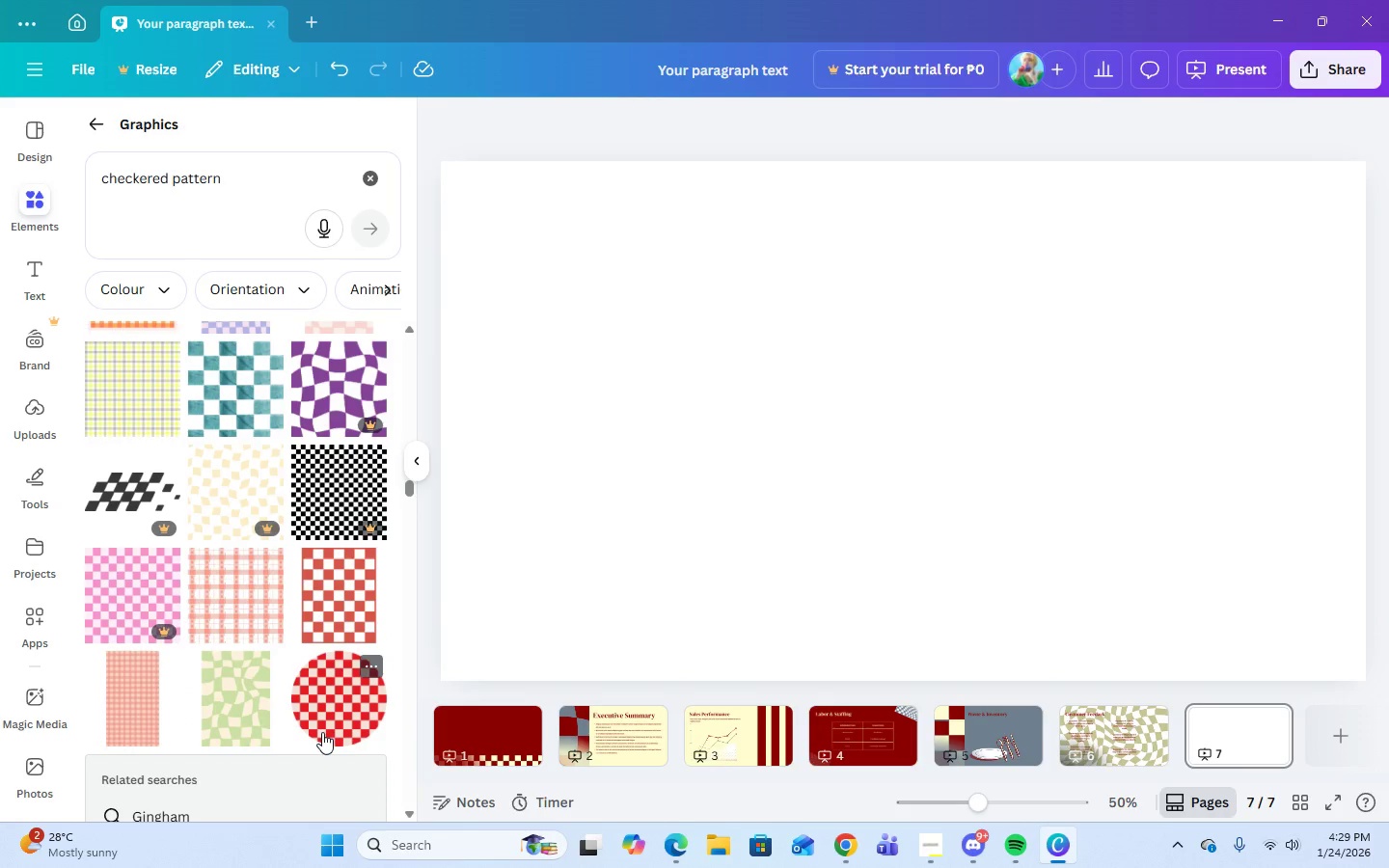 
left_click([329, 709])
 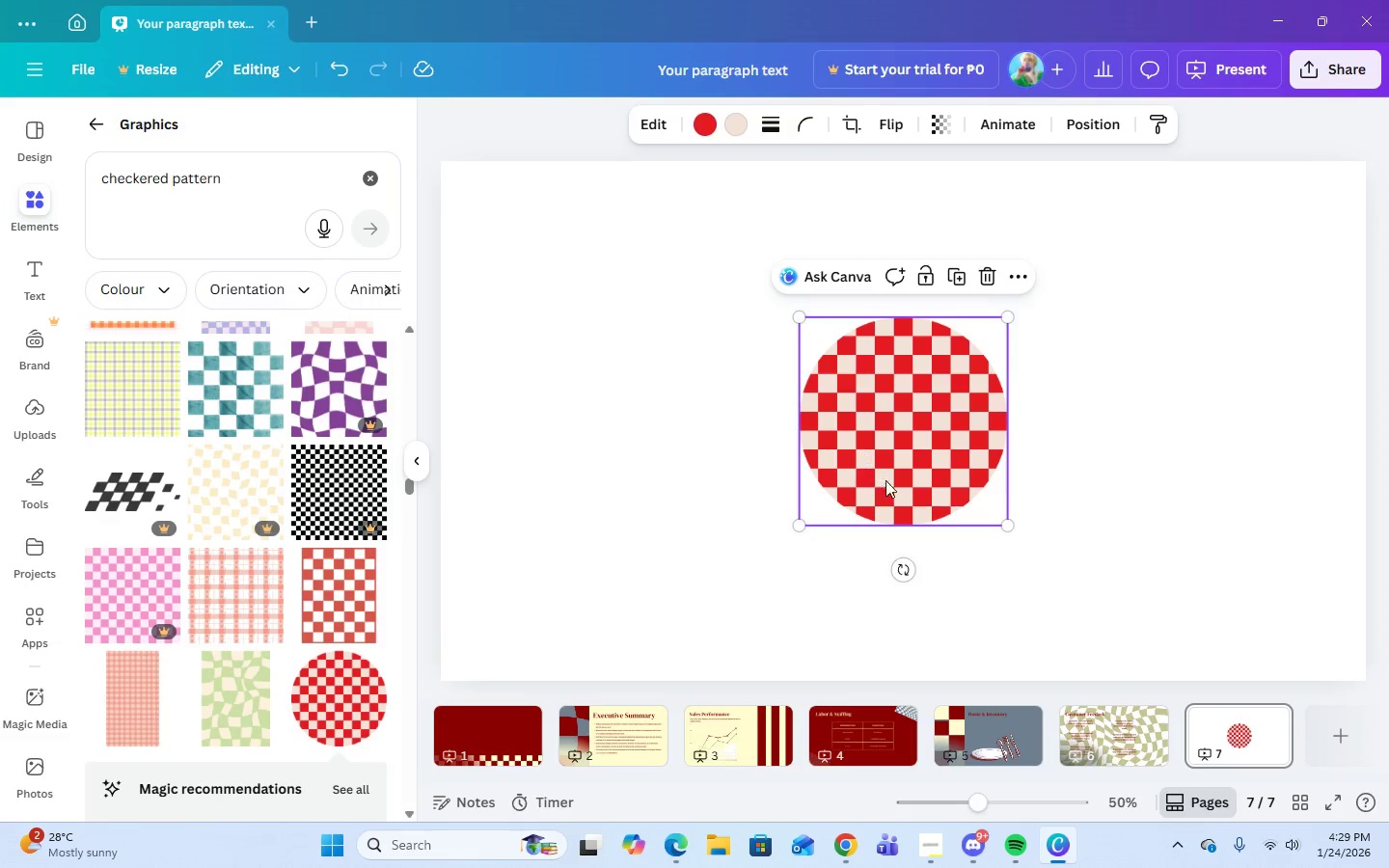 
double_click([1008, 284])
 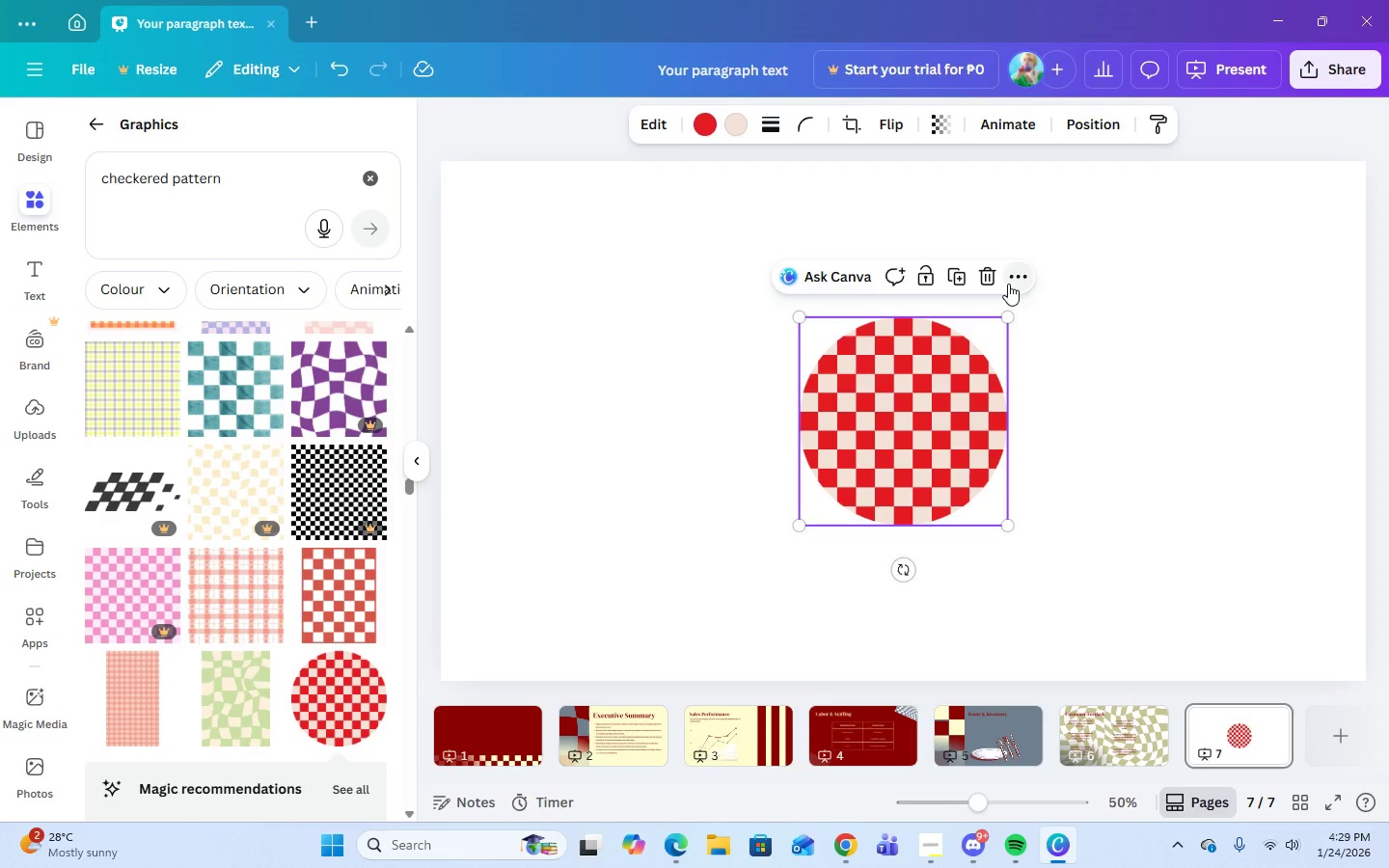 
left_click([1008, 284])
 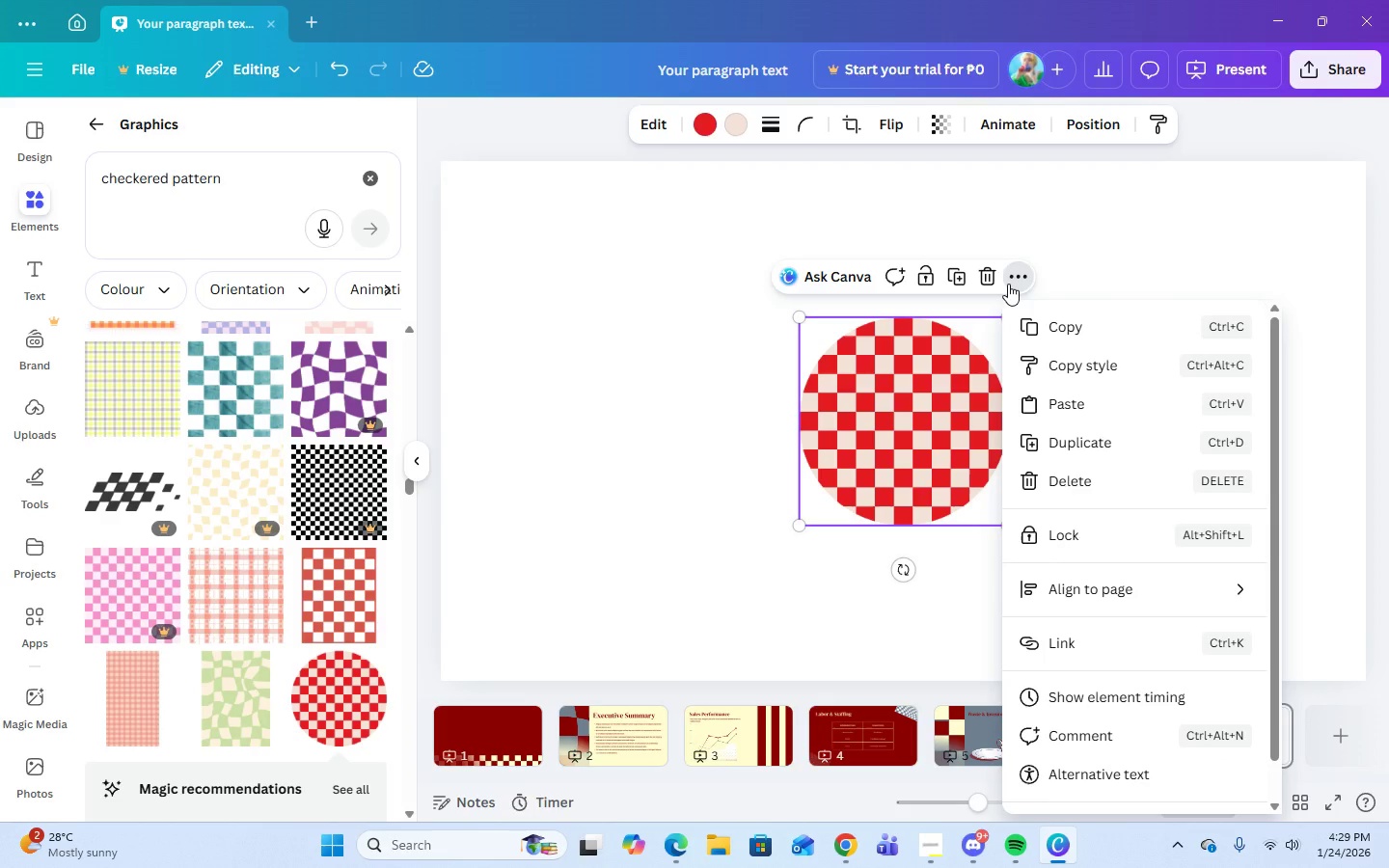 
left_click([1008, 284])
 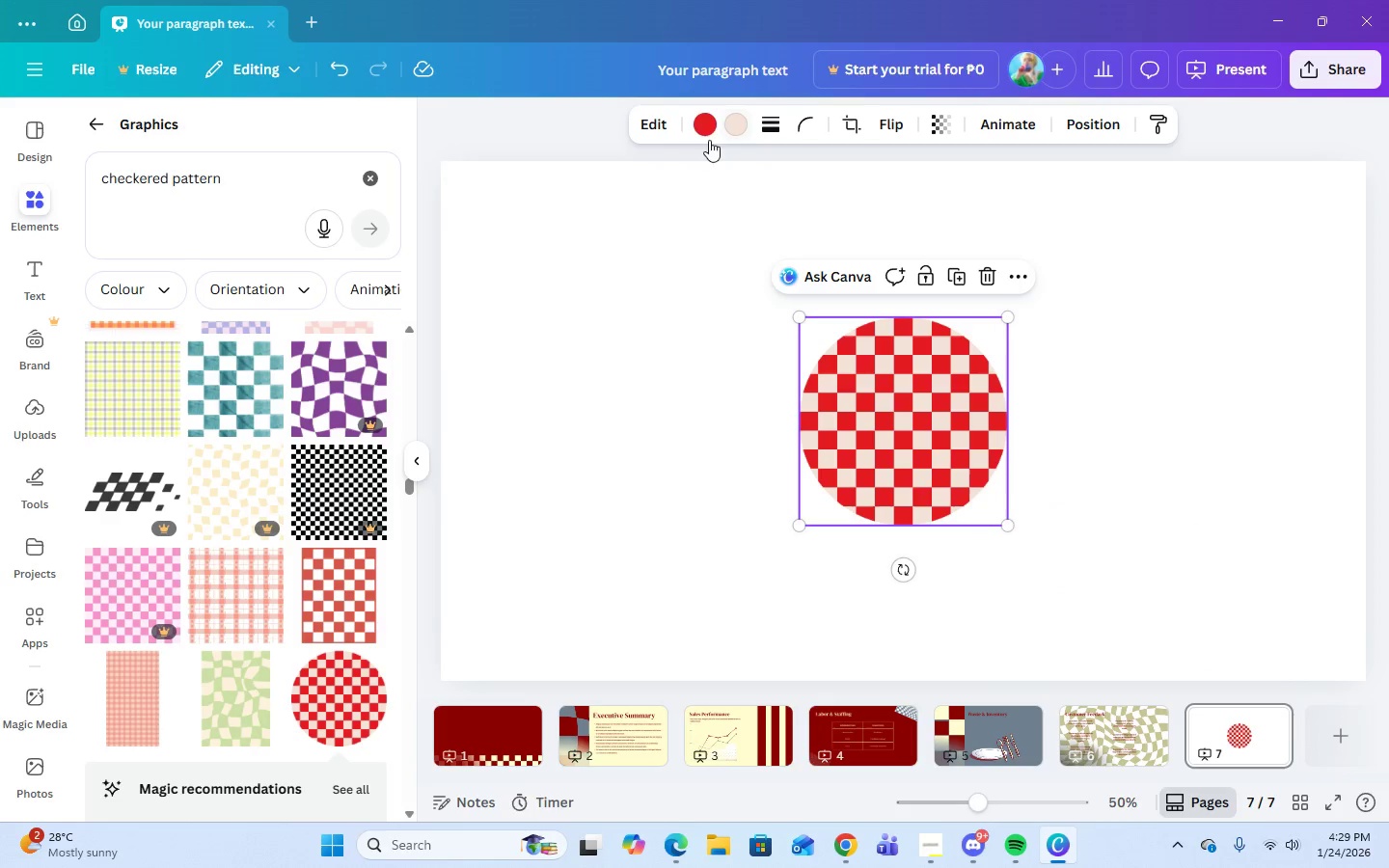 
left_click([703, 131])
 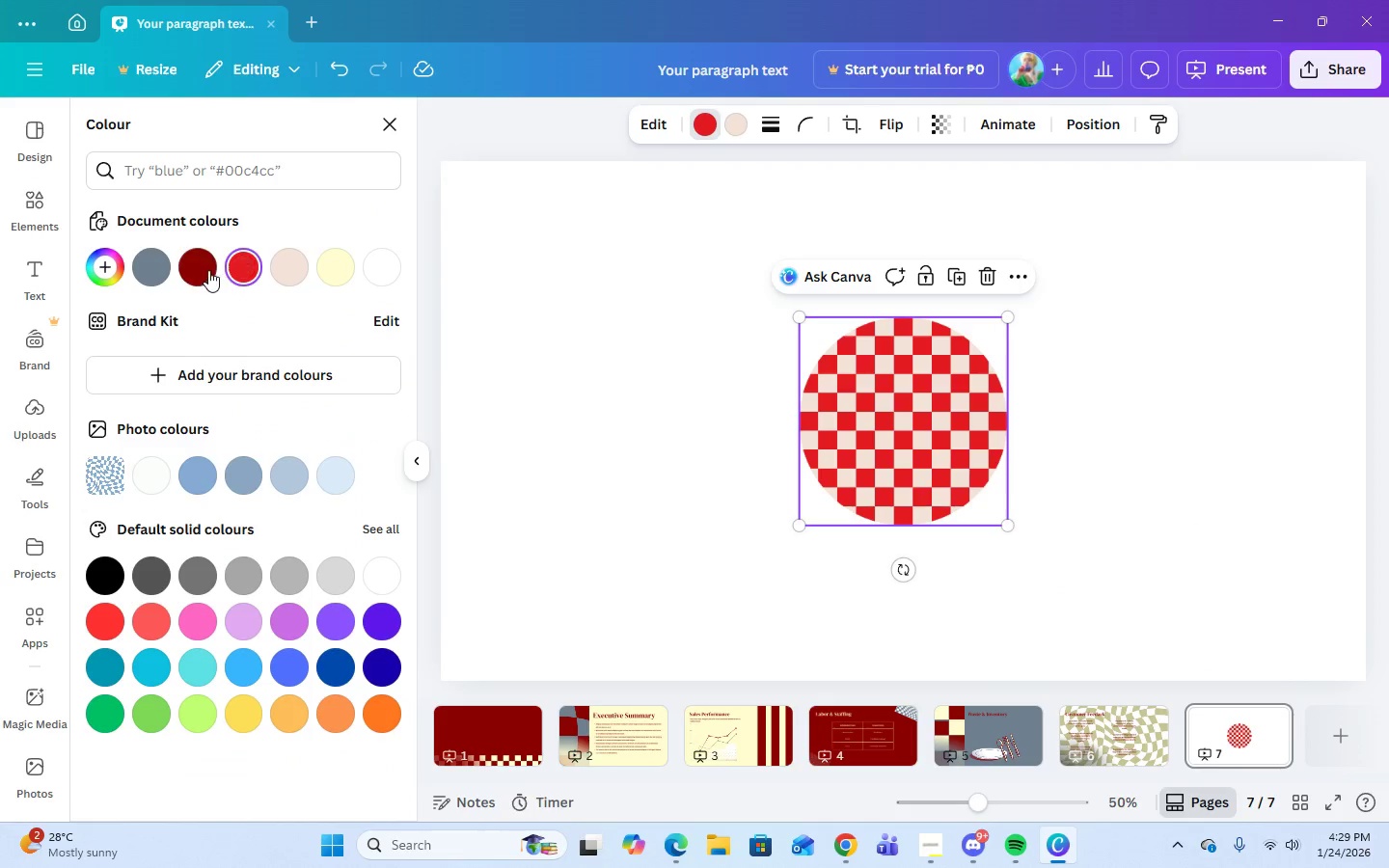 
left_click([201, 270])
 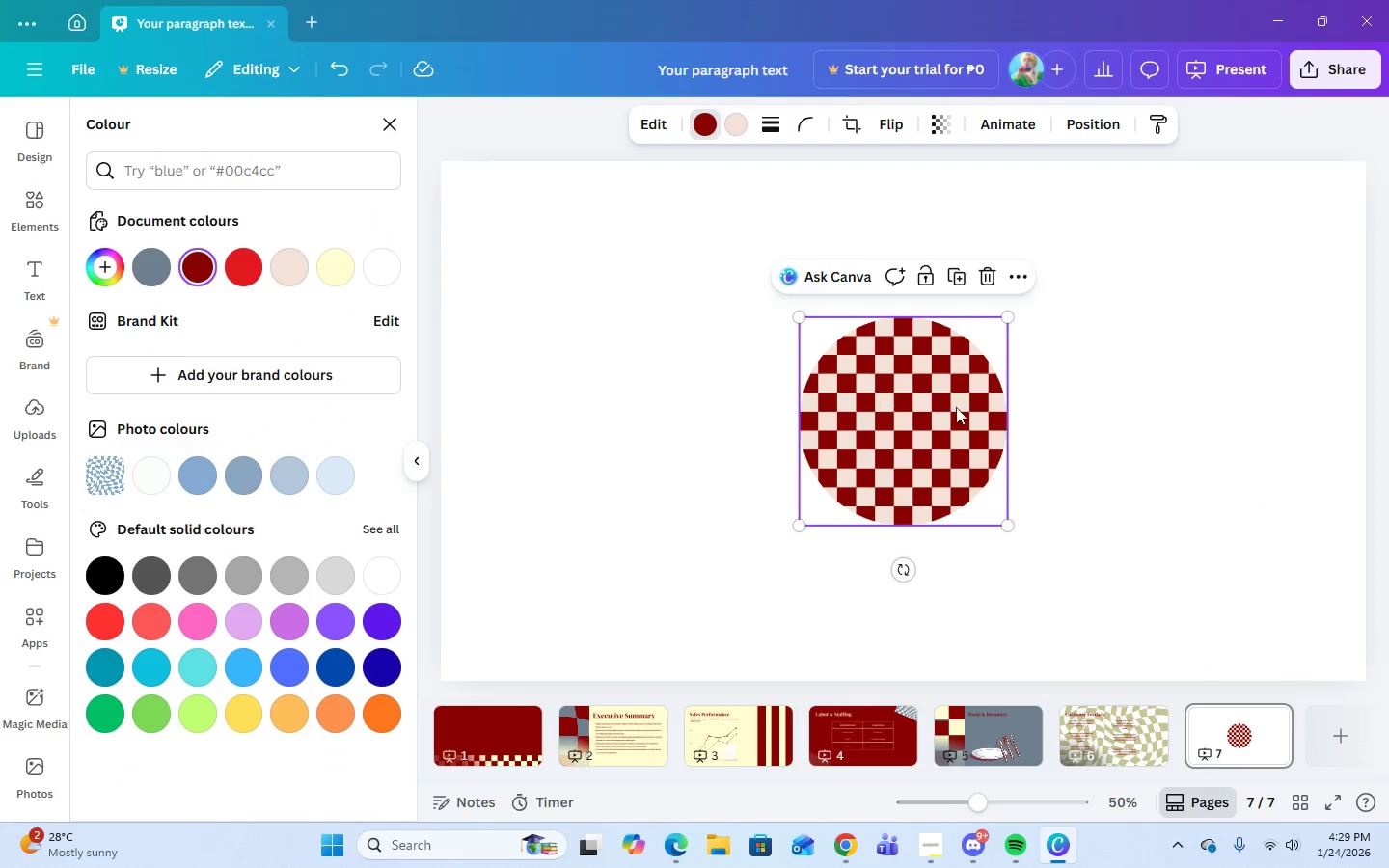 
wait(7.16)
 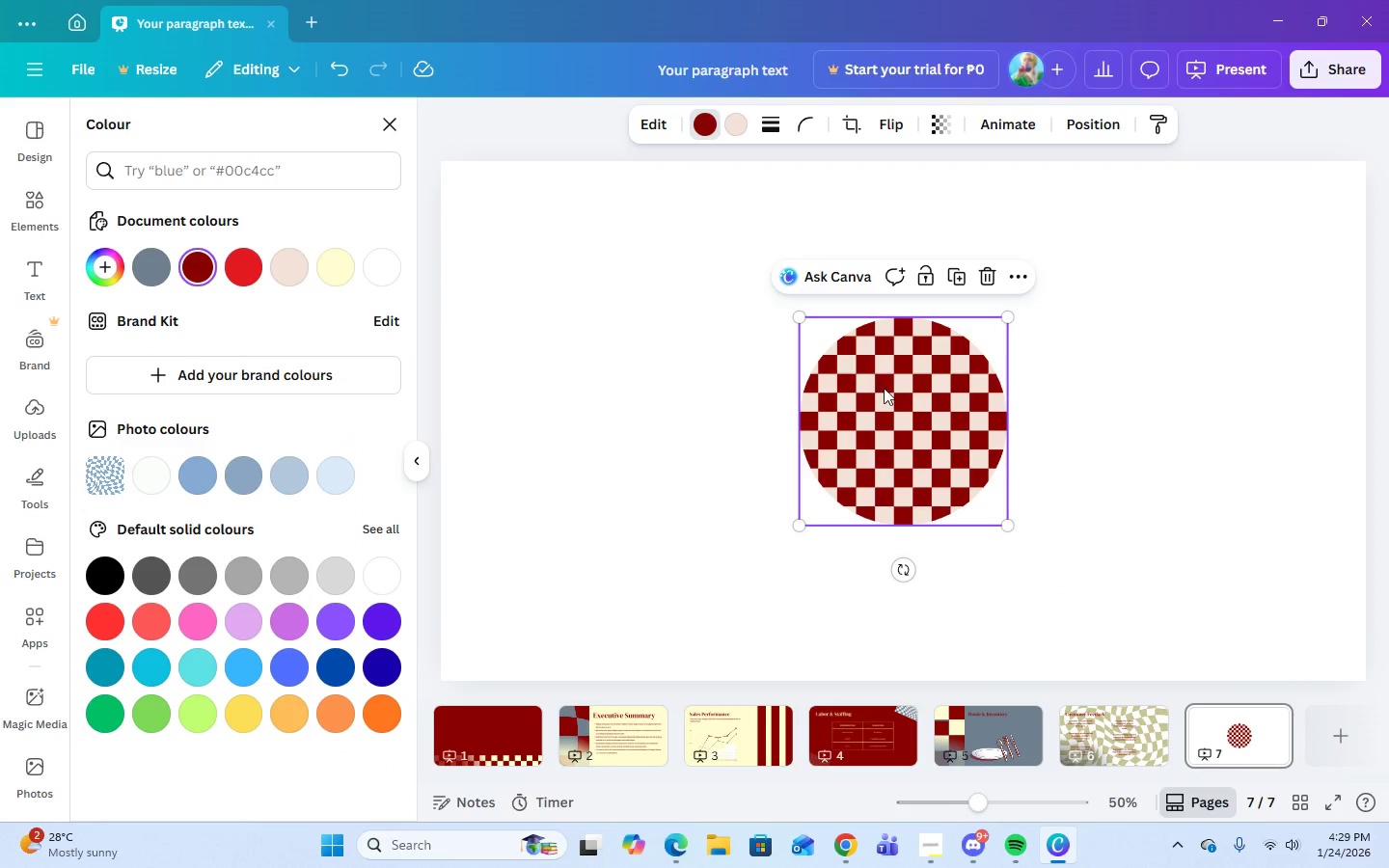 
left_click([739, 114])
 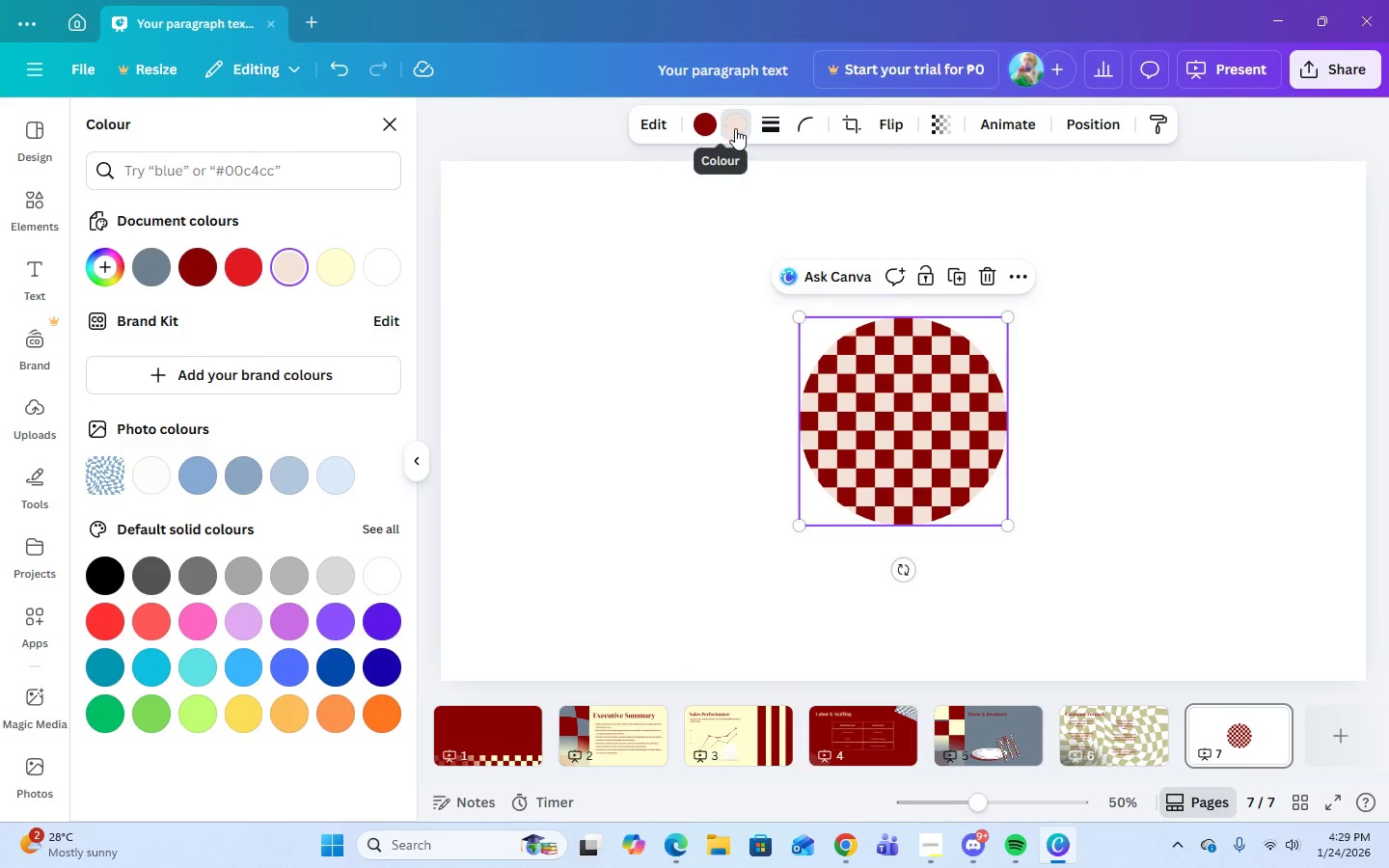 
left_click([735, 128])
 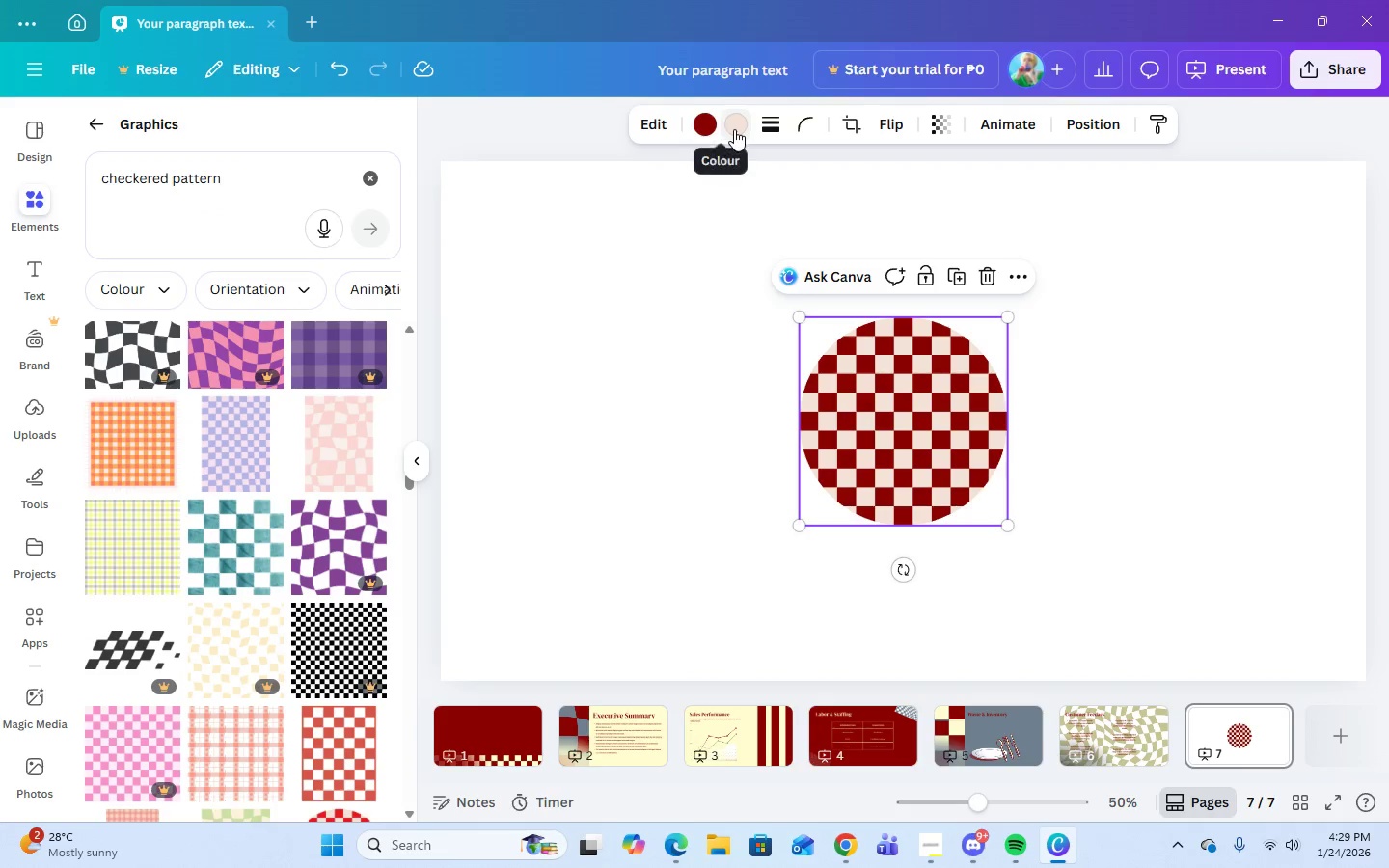 
left_click([734, 129])
 